 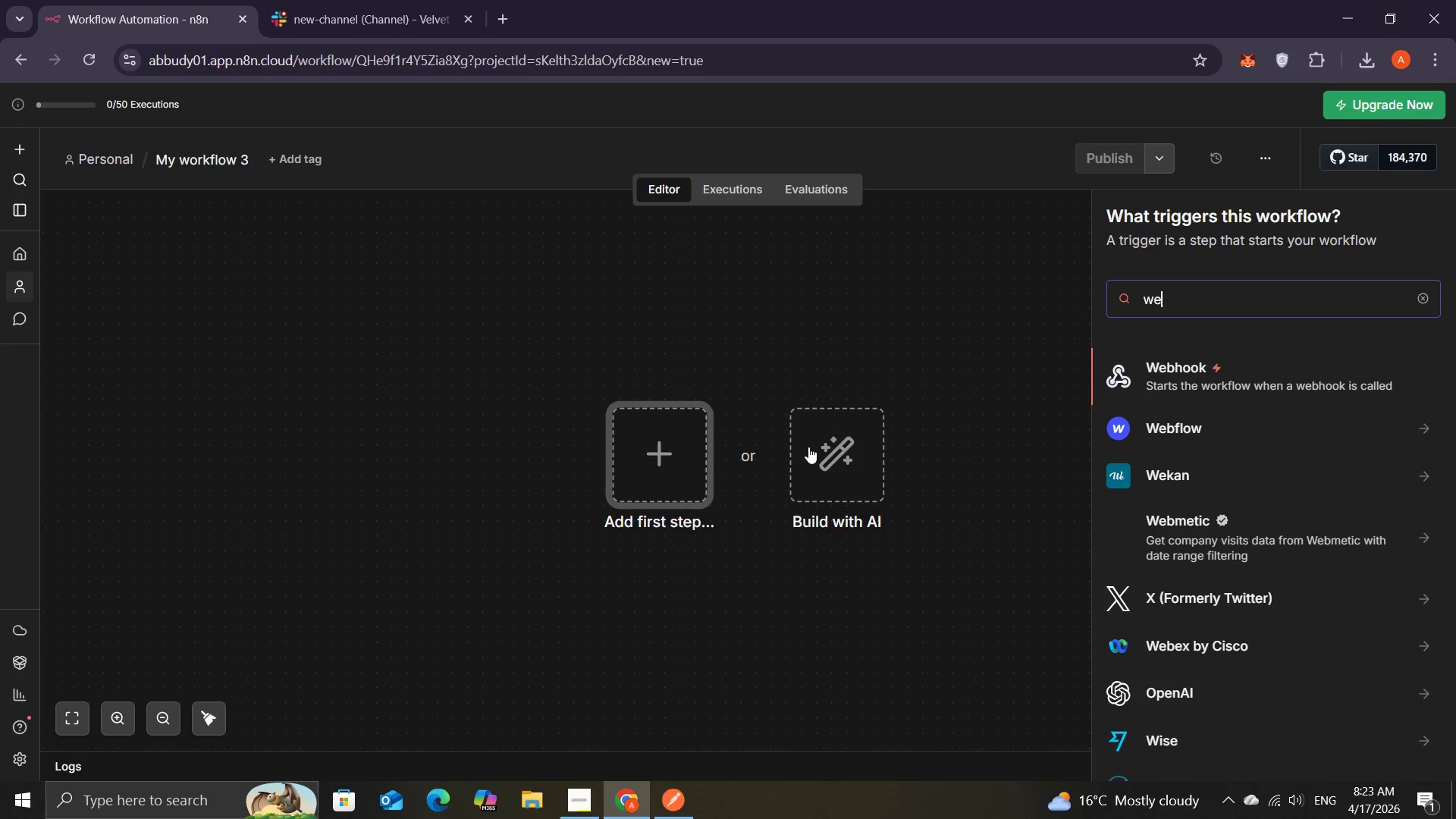 
left_click([1190, 366])
 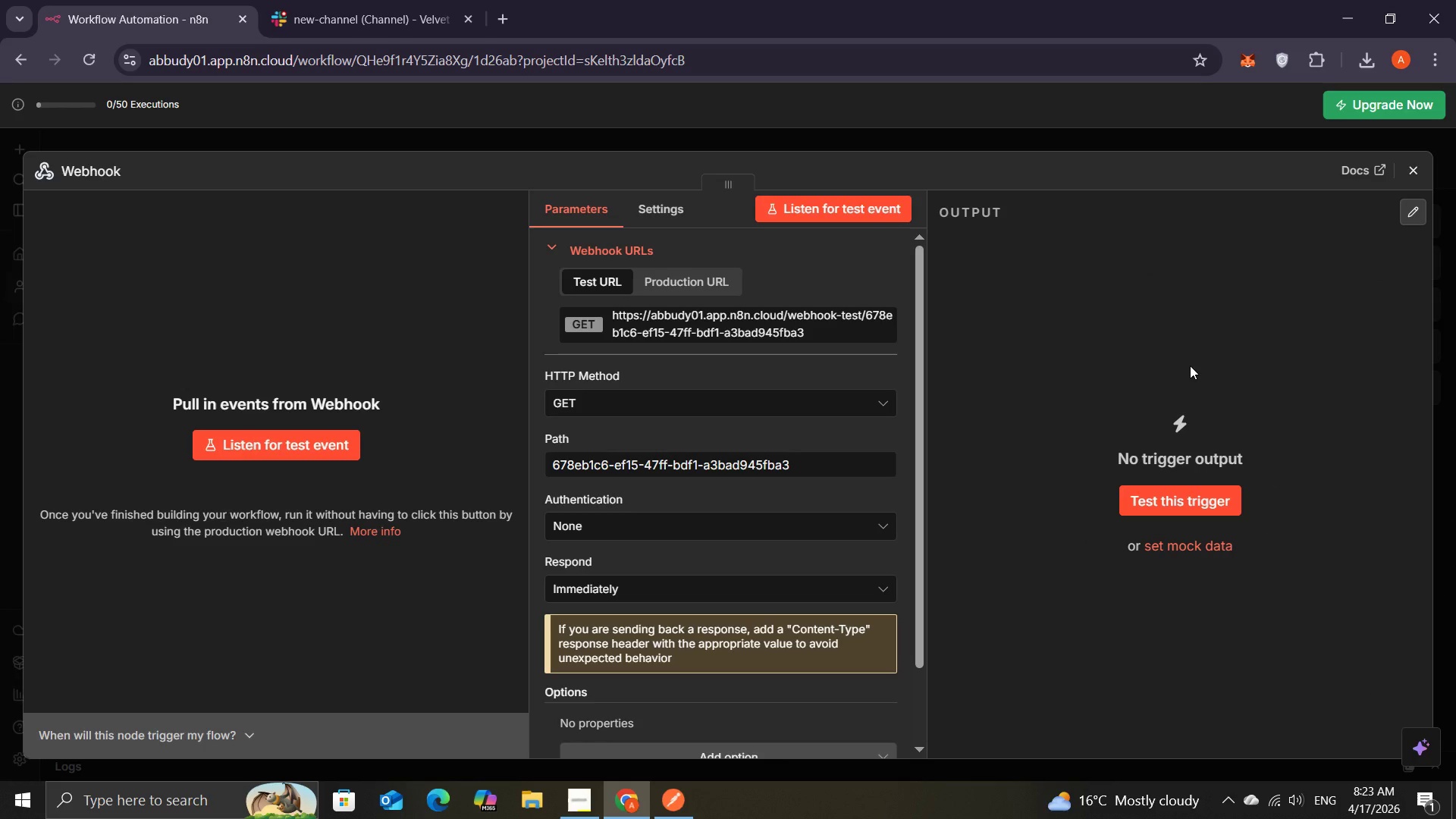 
wait(9.68)
 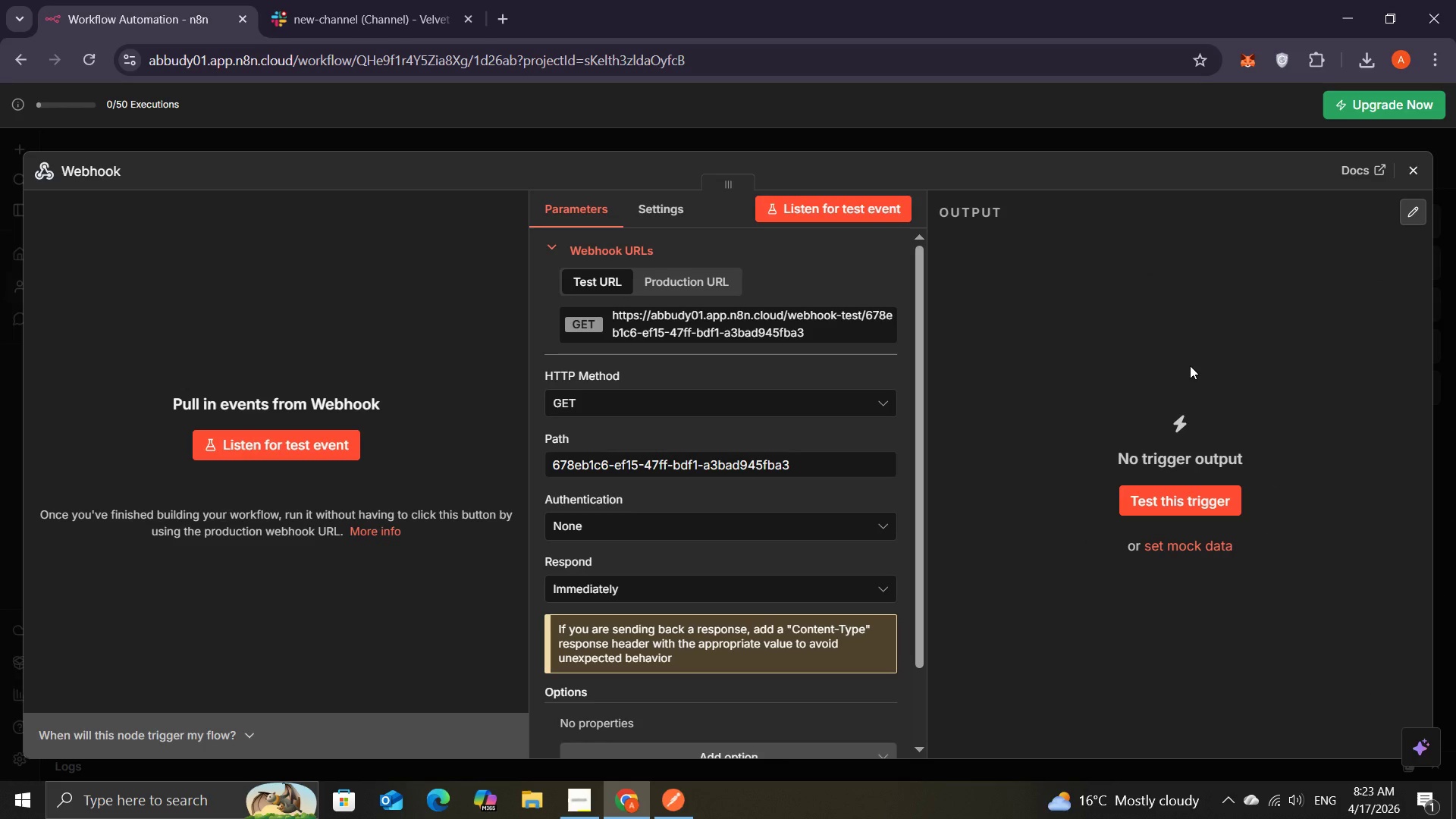 
mouse_move([610, 402])
 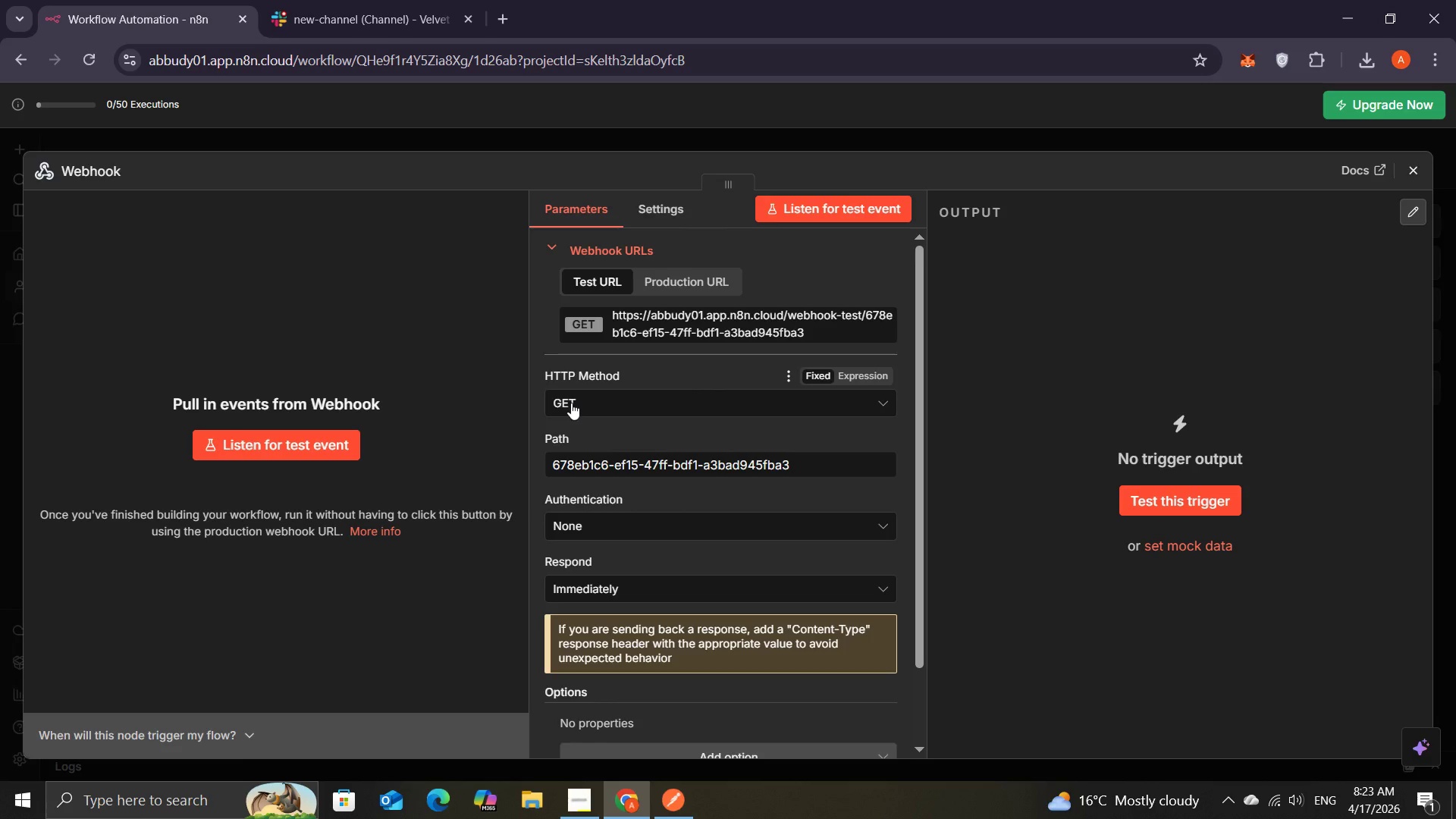 
left_click([571, 403])
 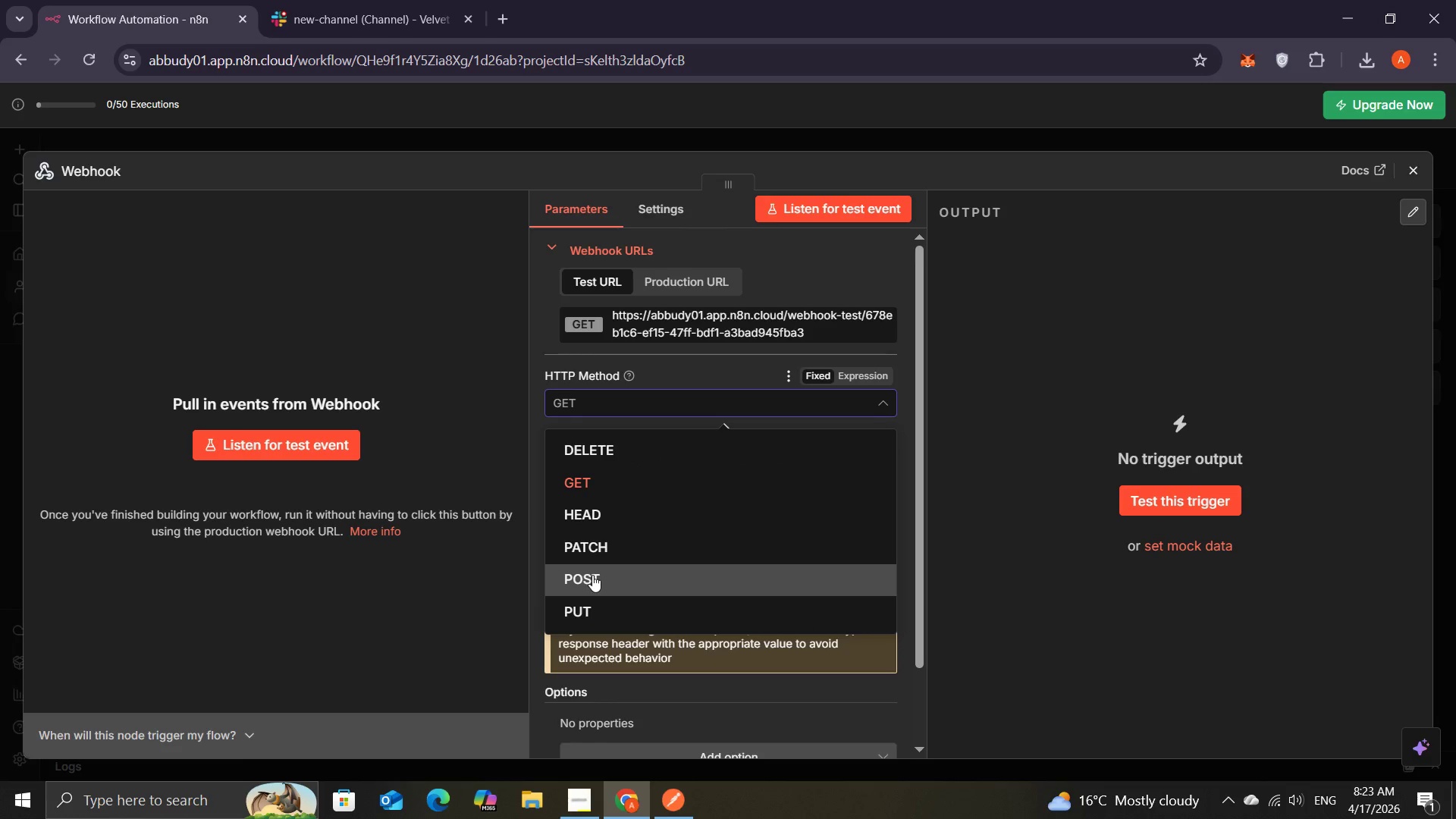 
left_click([592, 575])
 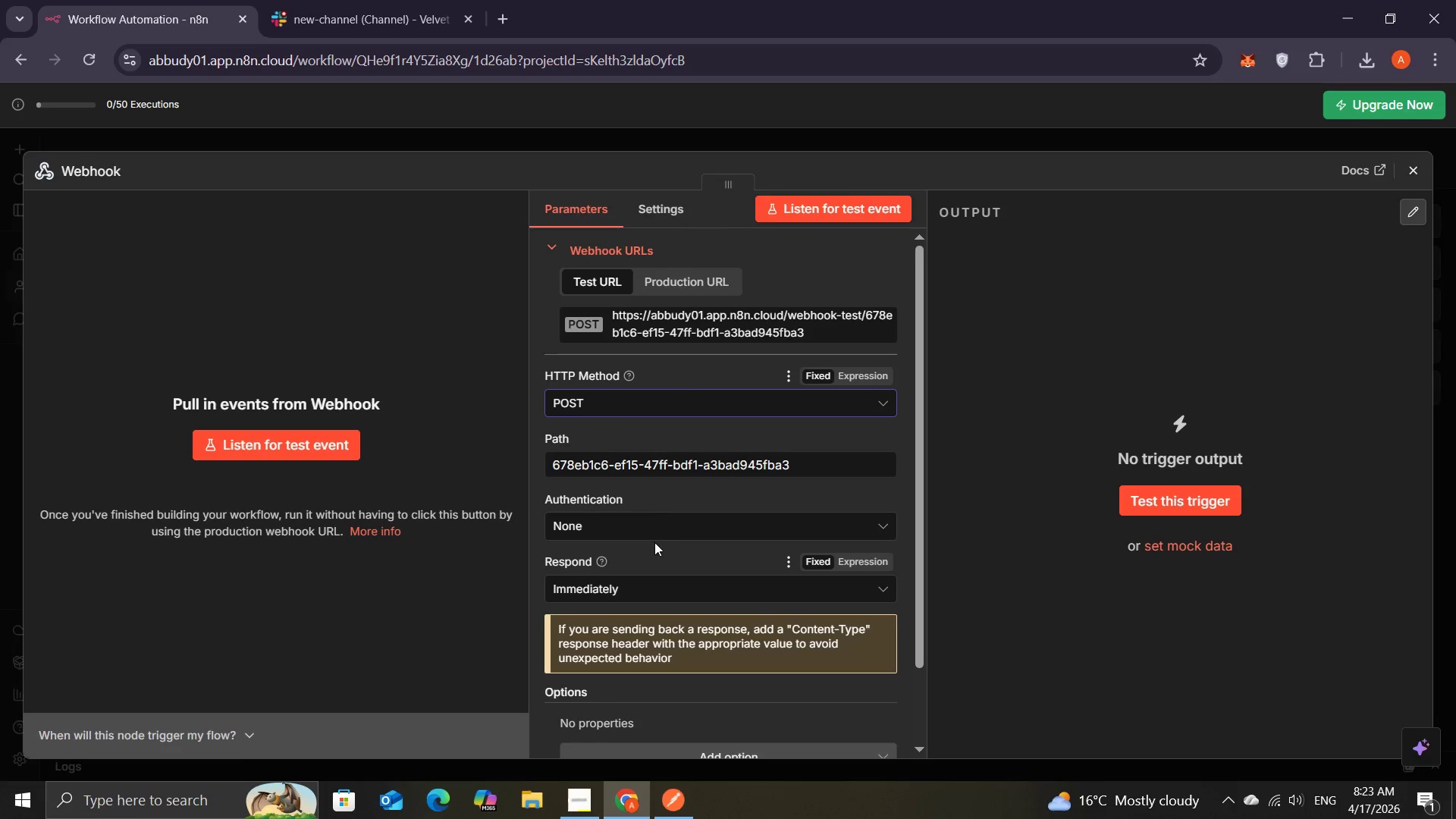 
mouse_move([661, 466])
 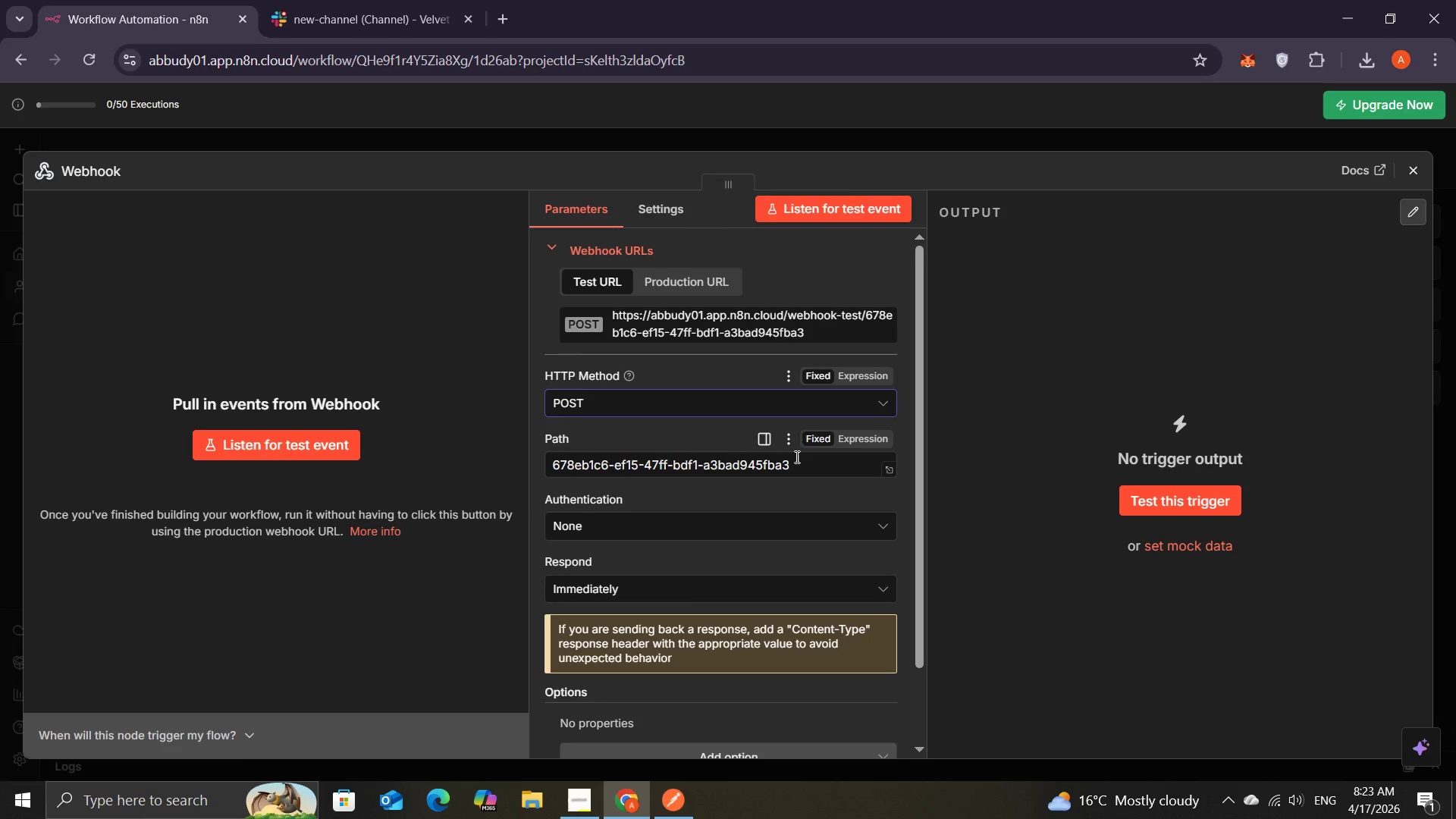 
left_click([795, 457])
 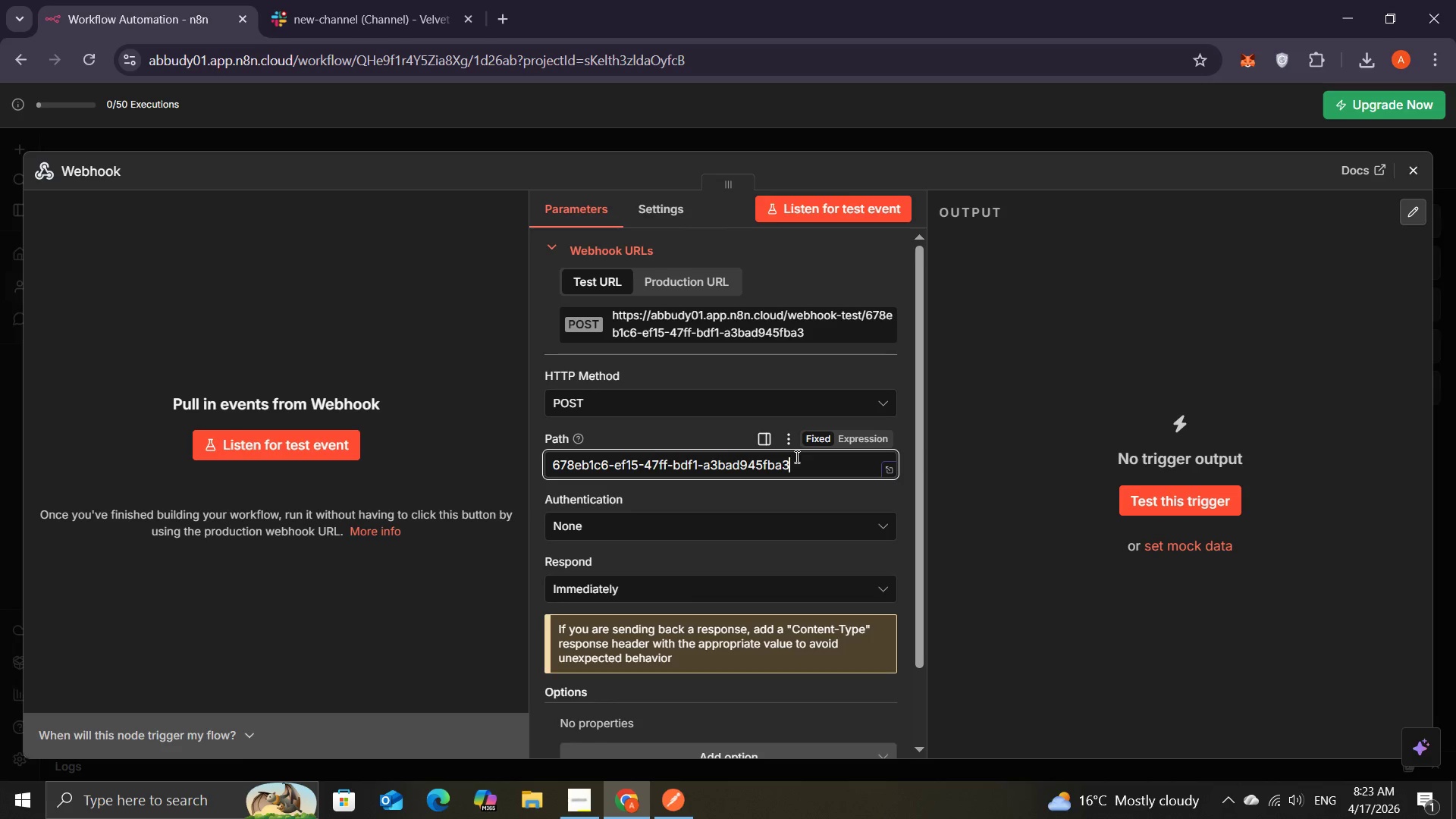 
key(Backspace)
 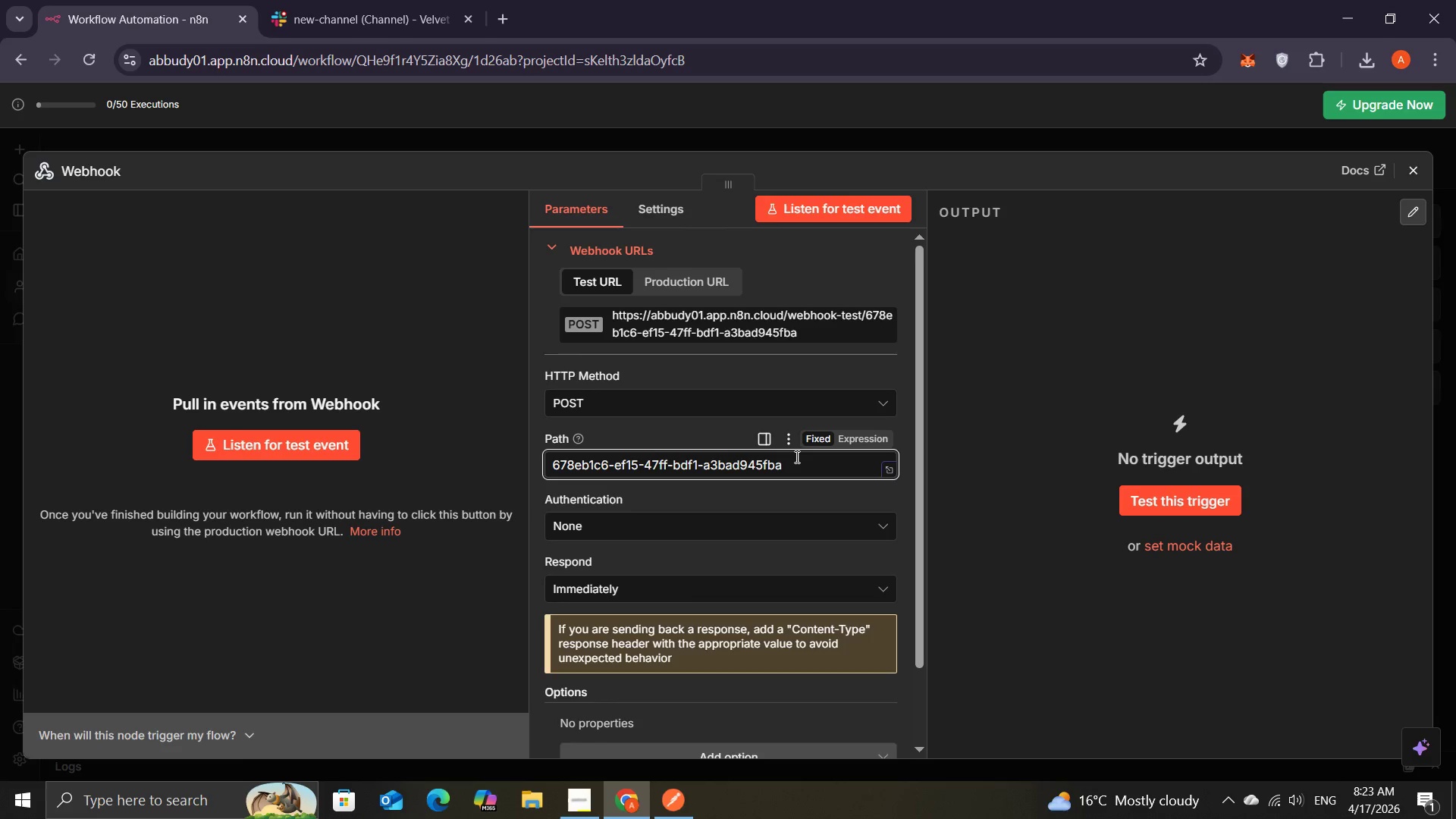 
key(Backspace)
 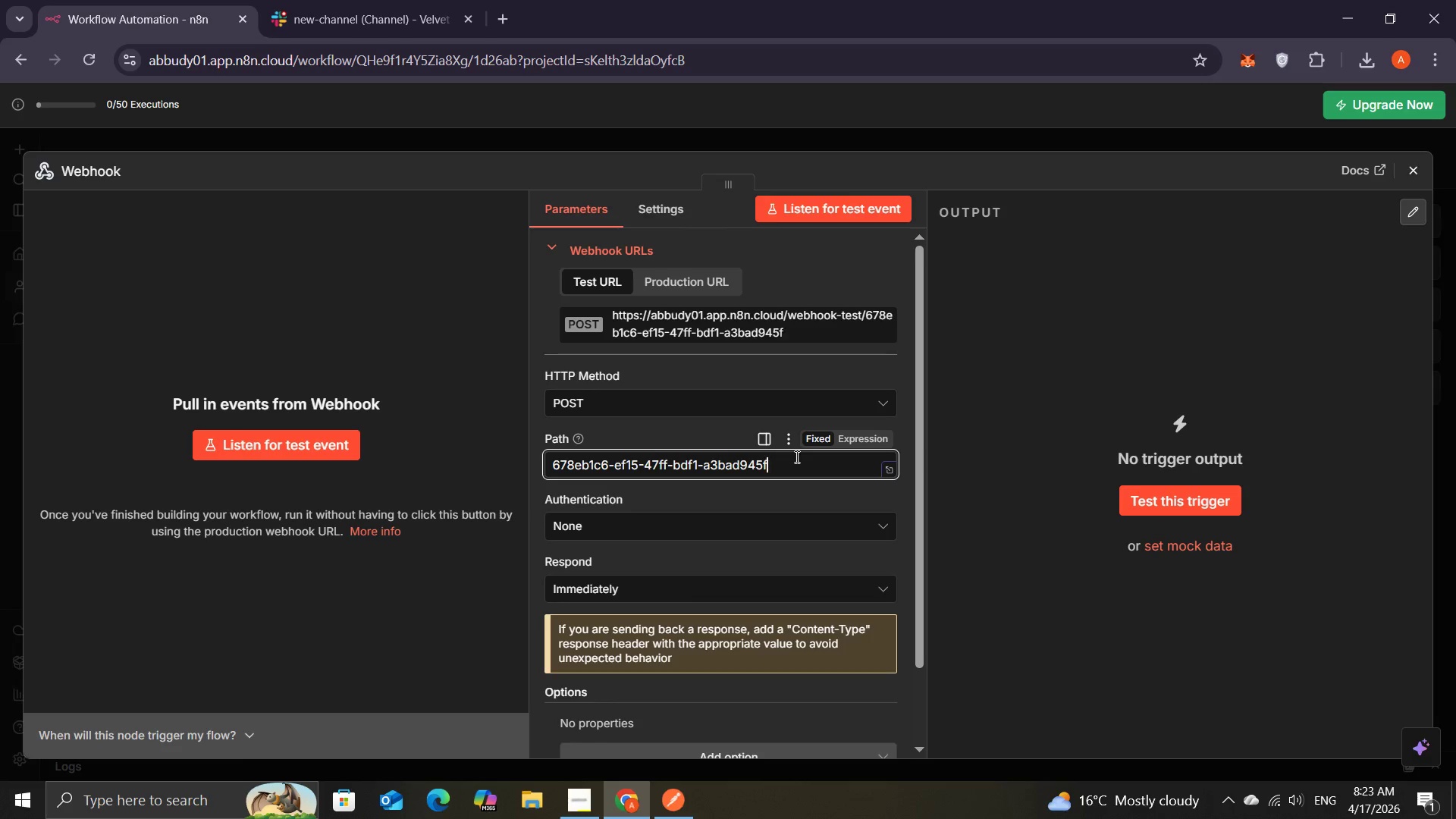 
key(Backspace)
 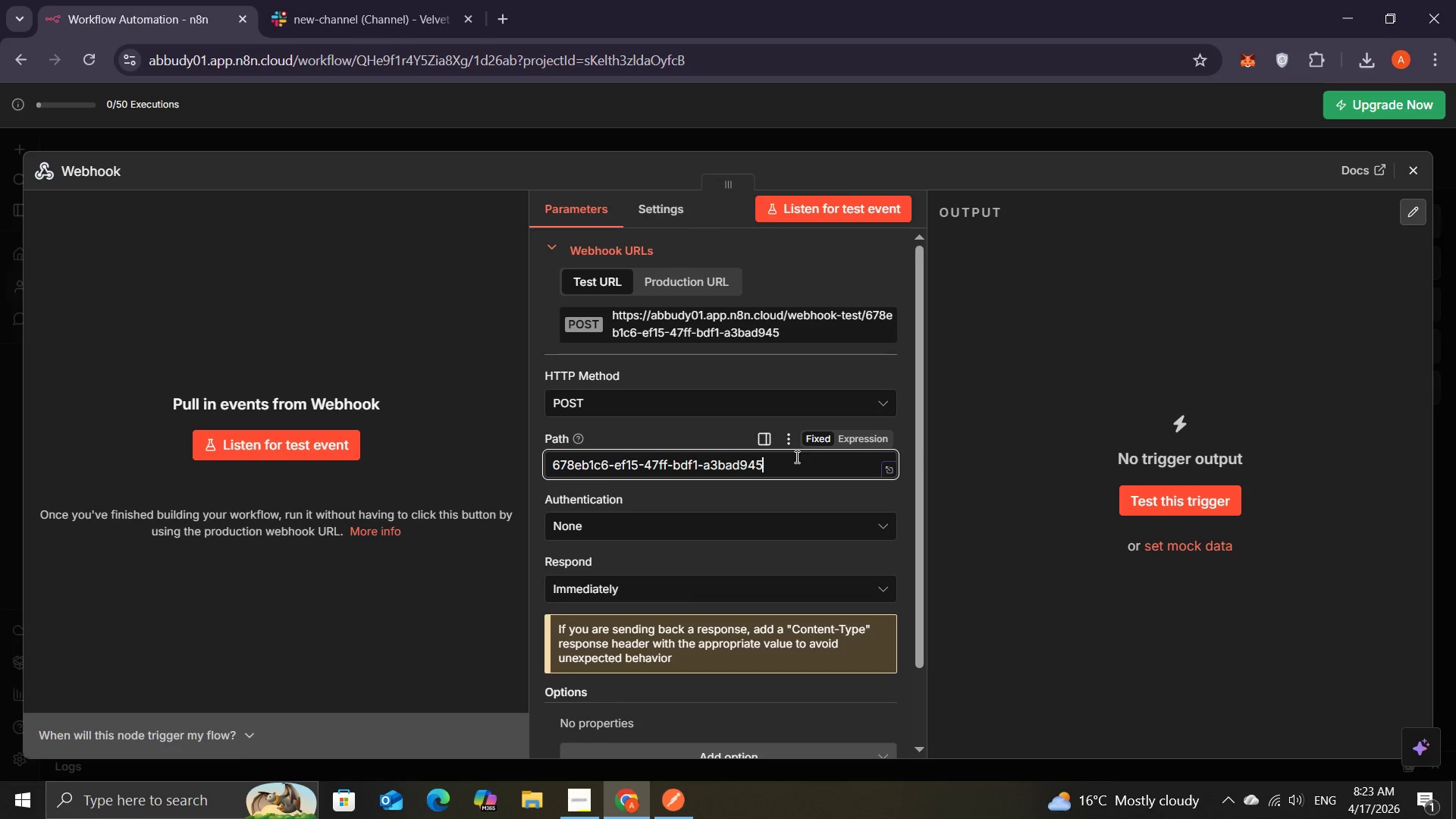 
key(Backspace)
 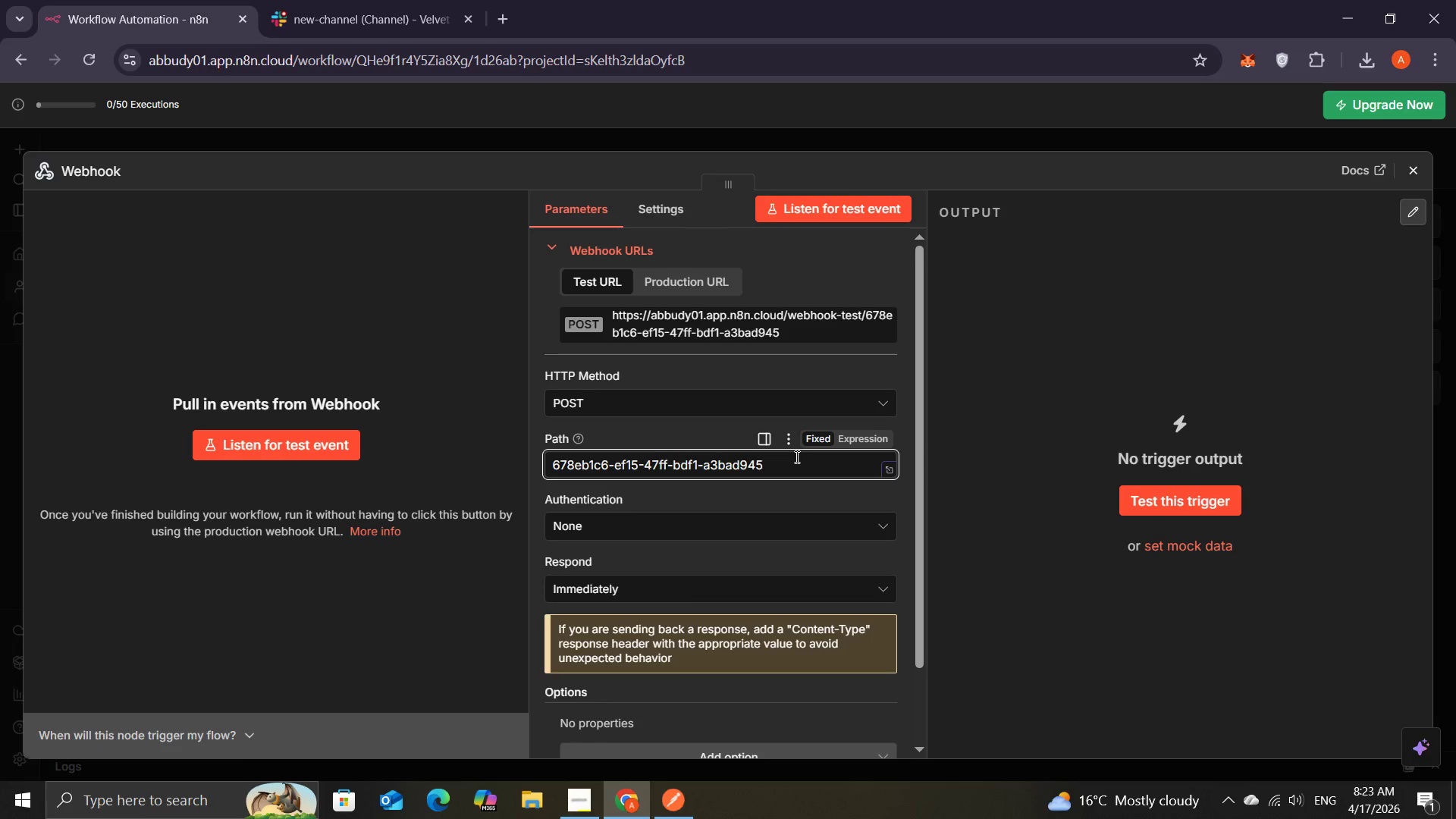 
key(Backspace)
 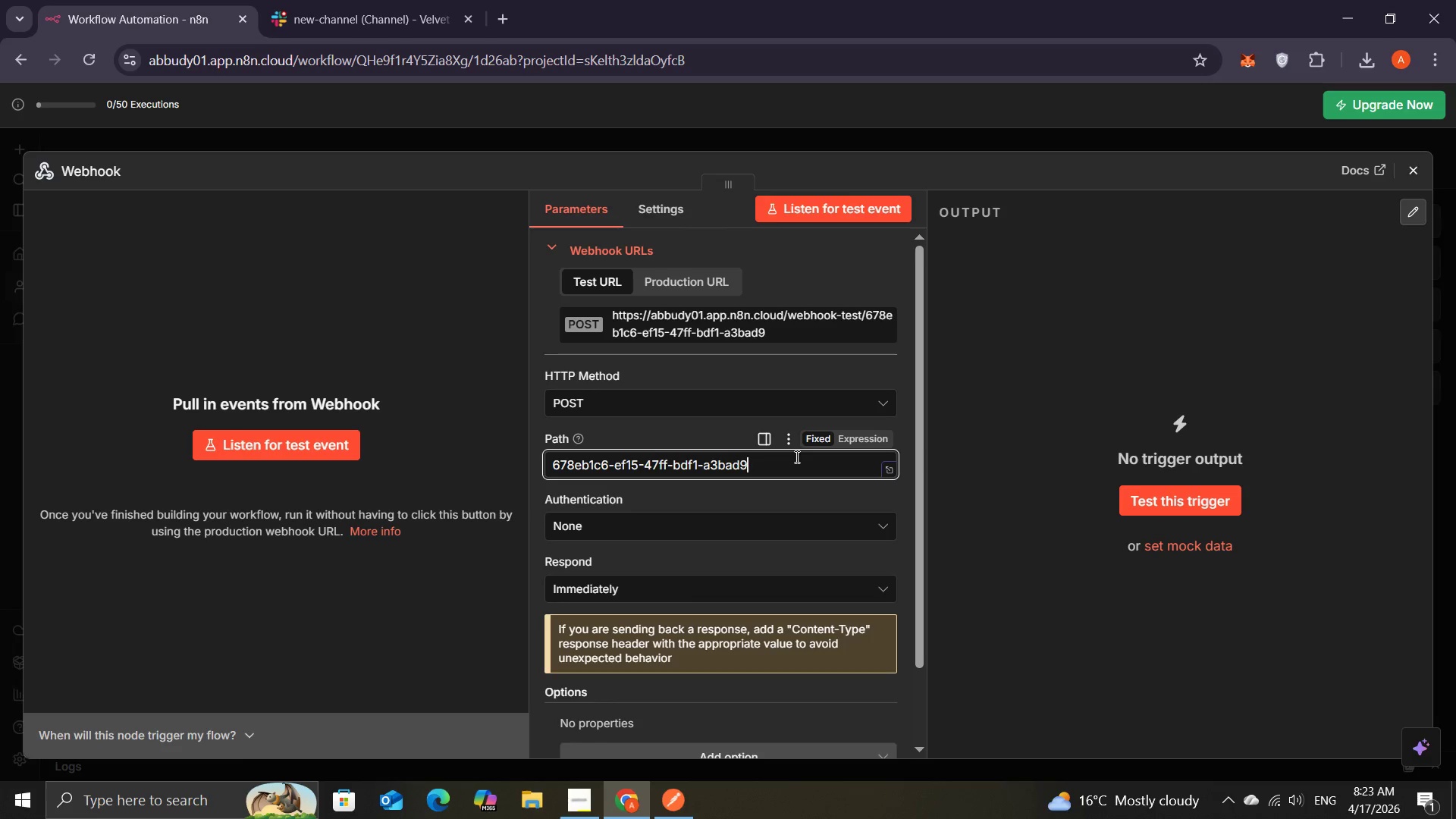 
key(Backspace)
 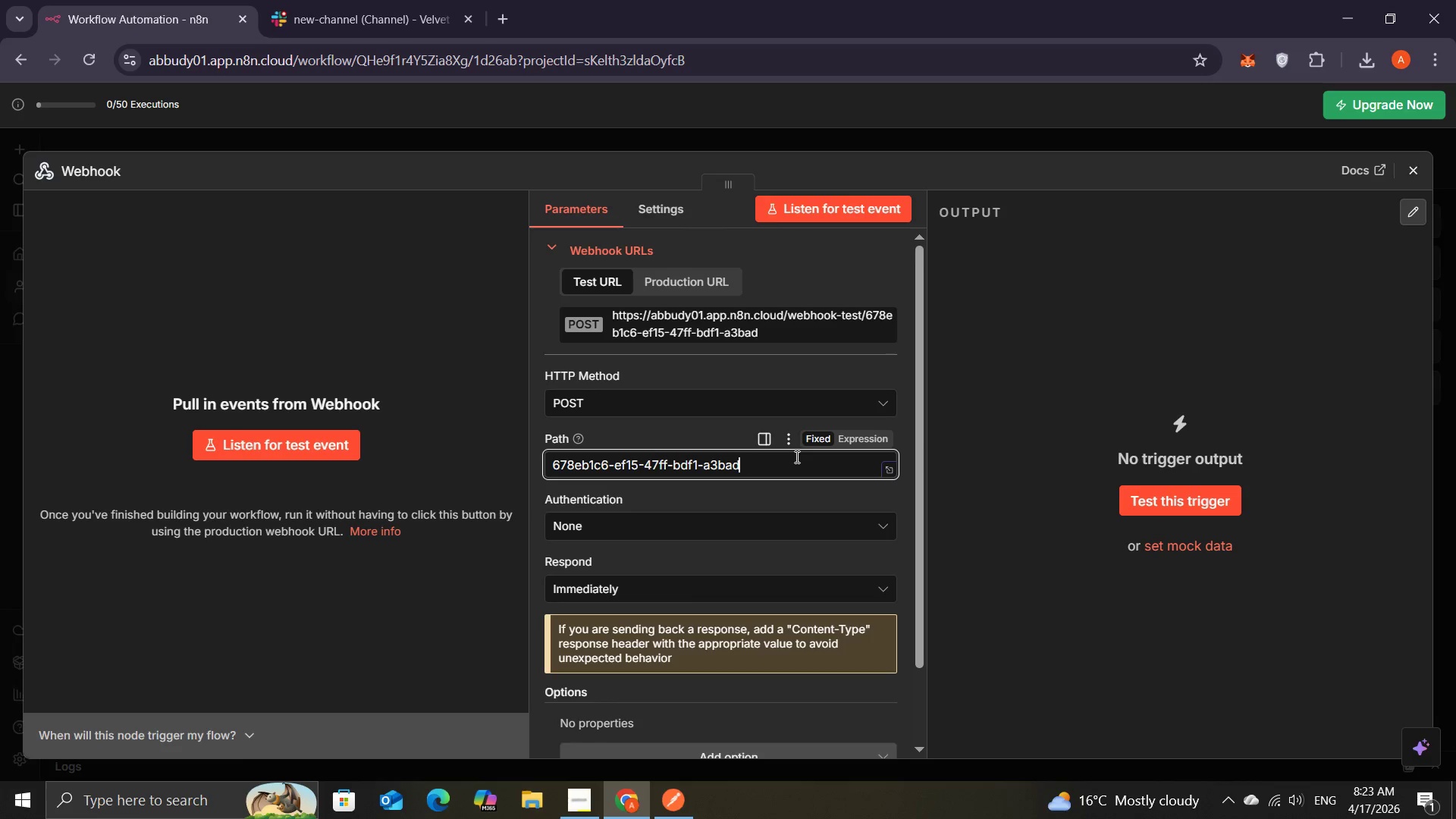 
key(Backspace)
 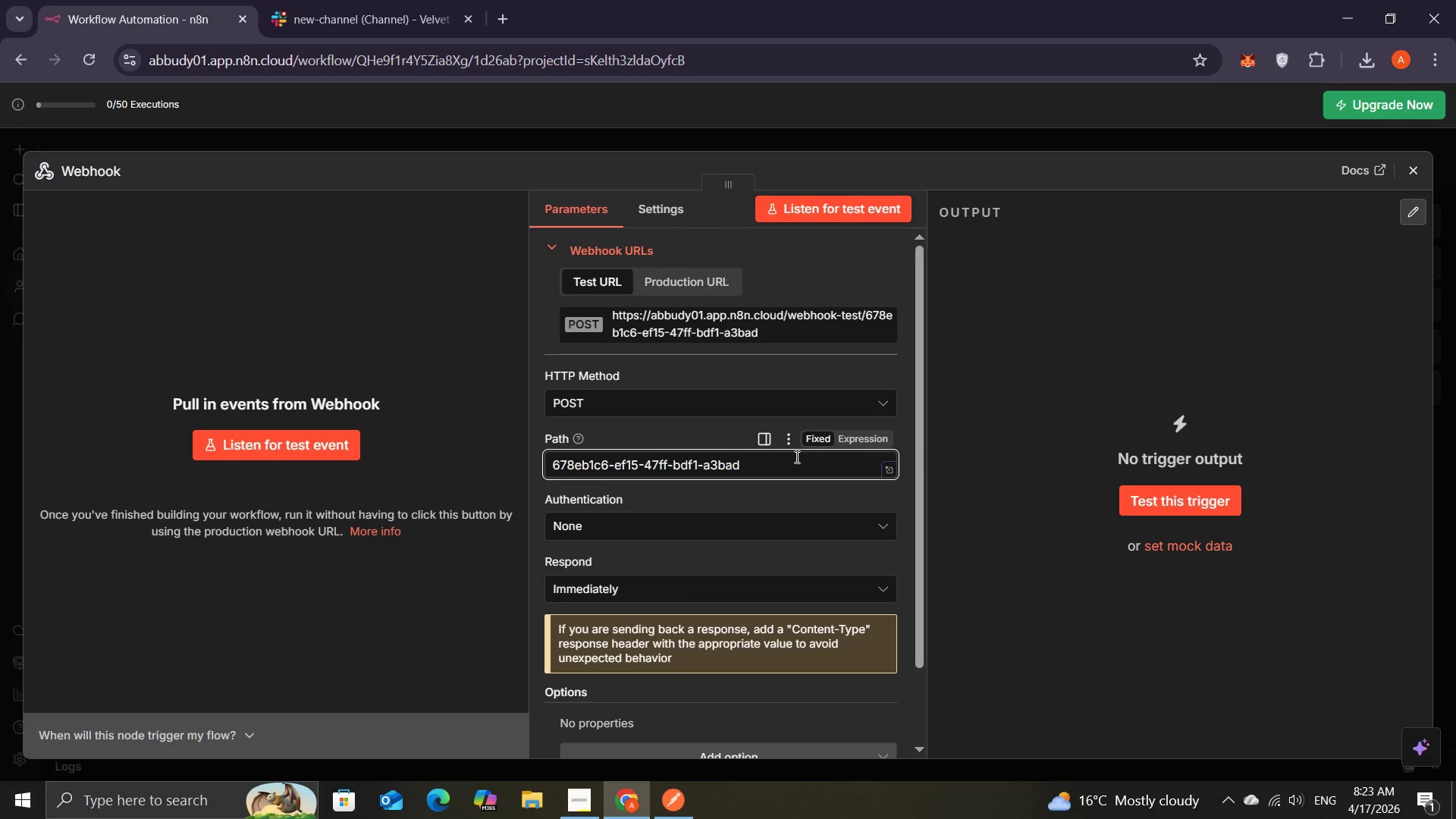 
key(Backspace)
 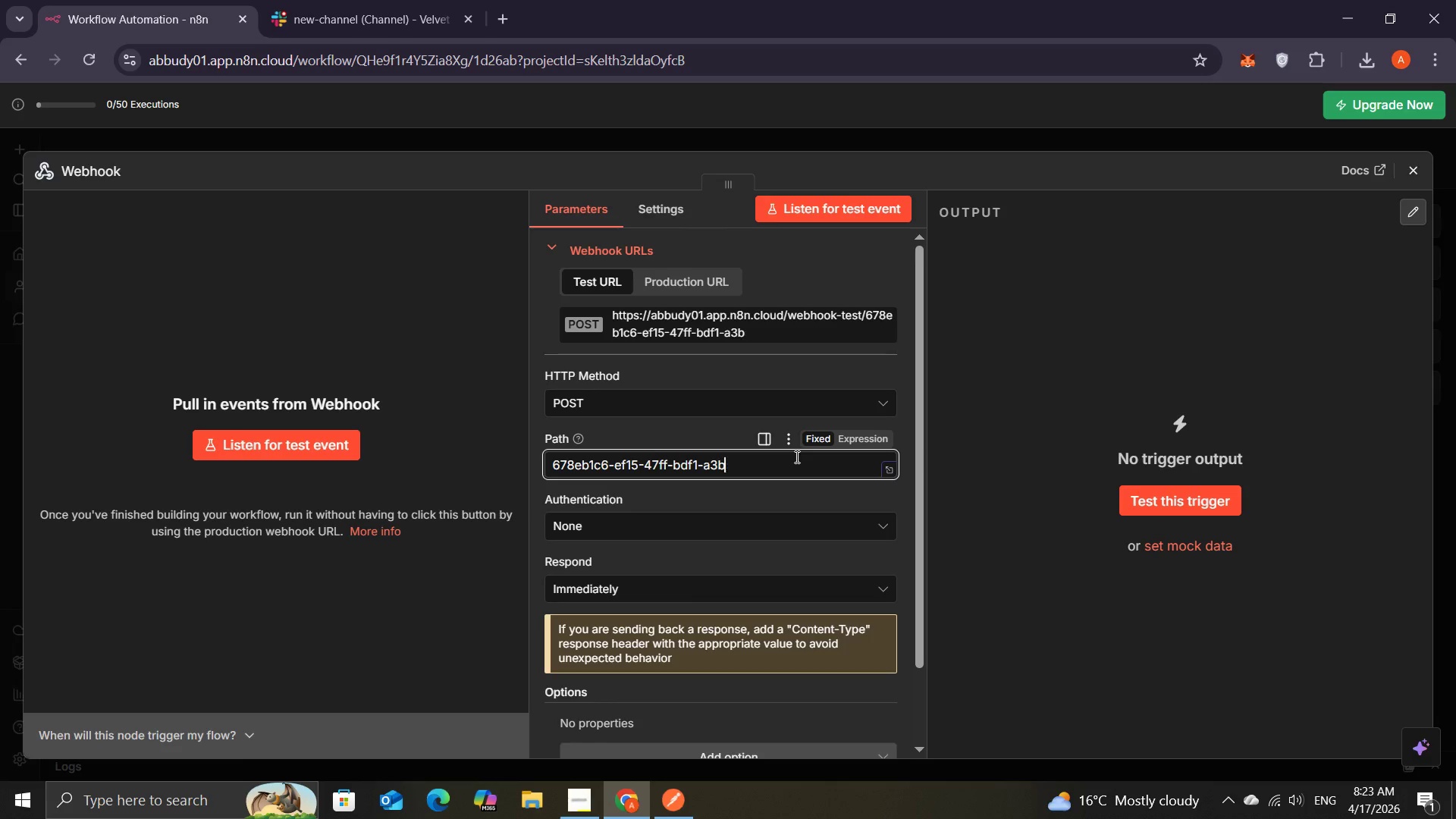 
key(Backspace)
 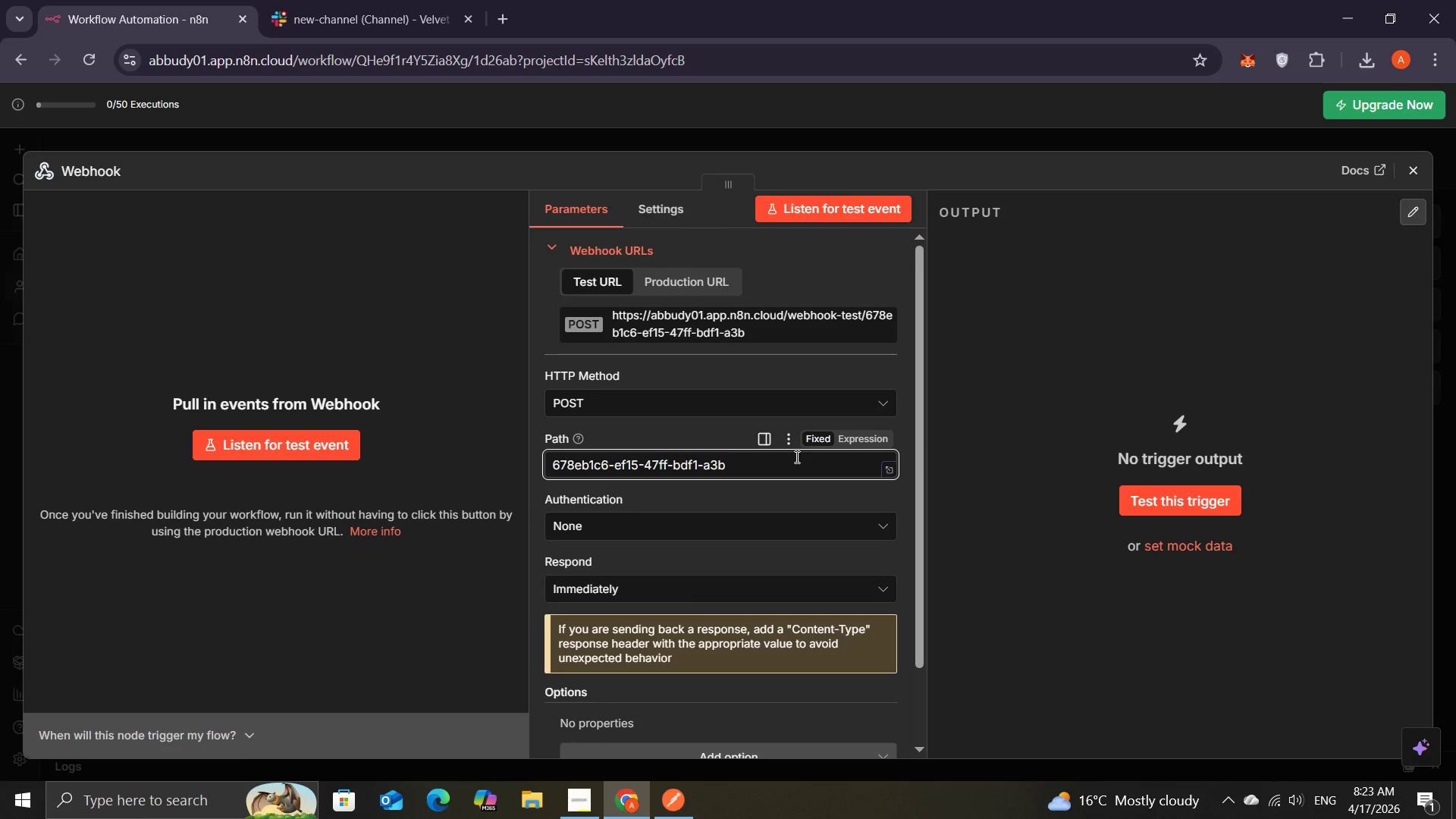 
key(Backspace)
 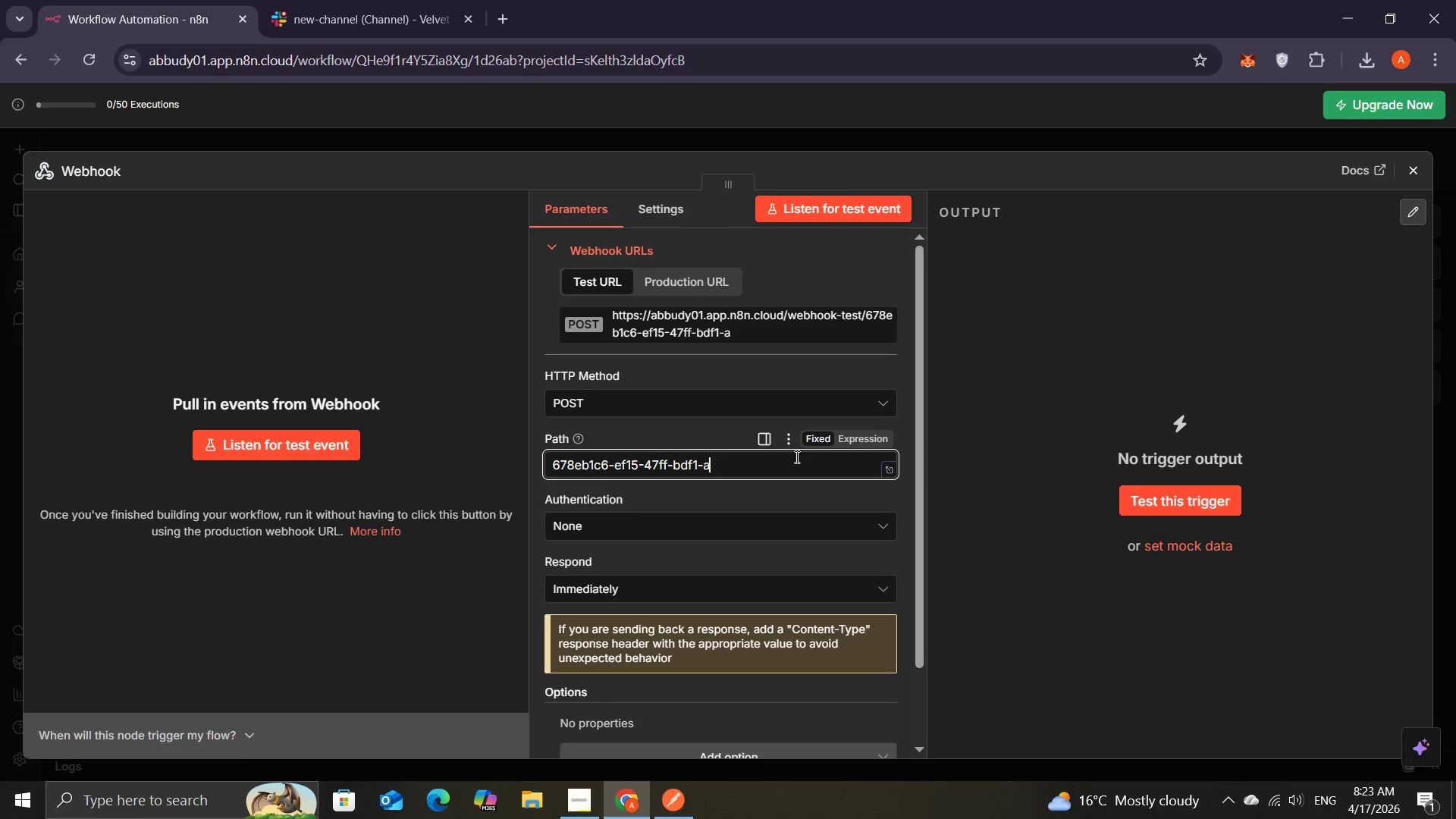 
key(Backspace)
 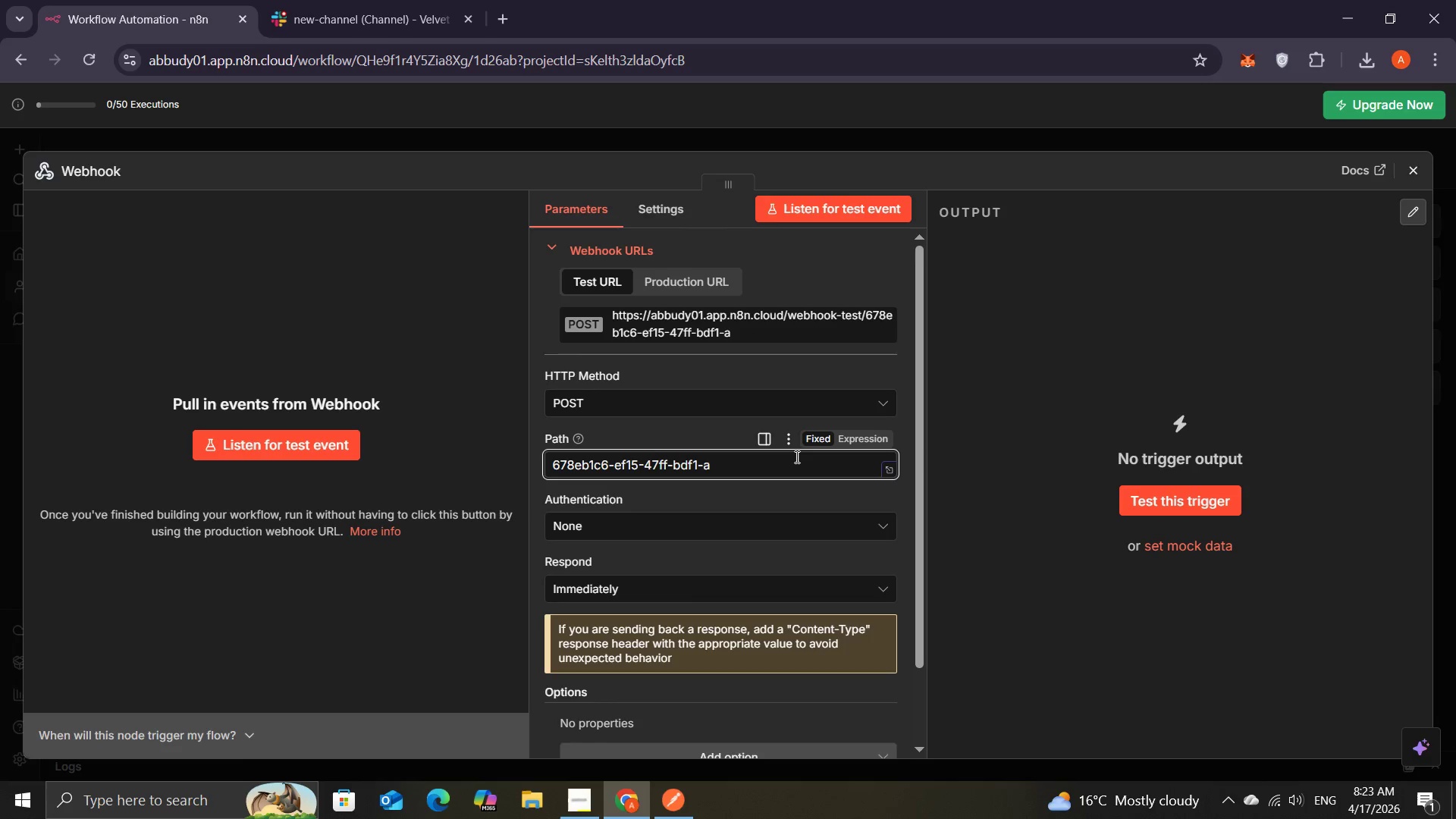 
key(Equal)
 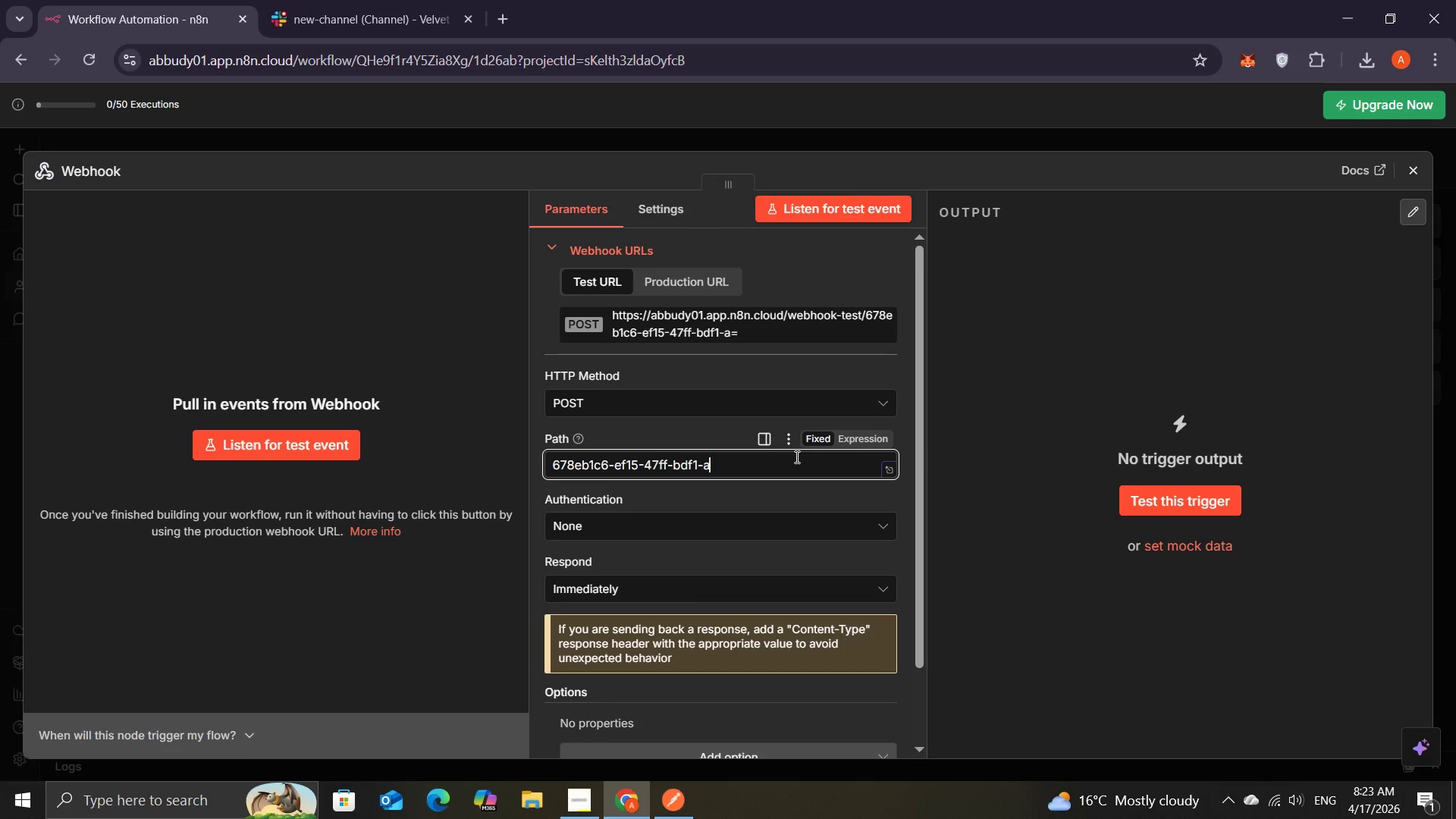 
key(Backspace)
 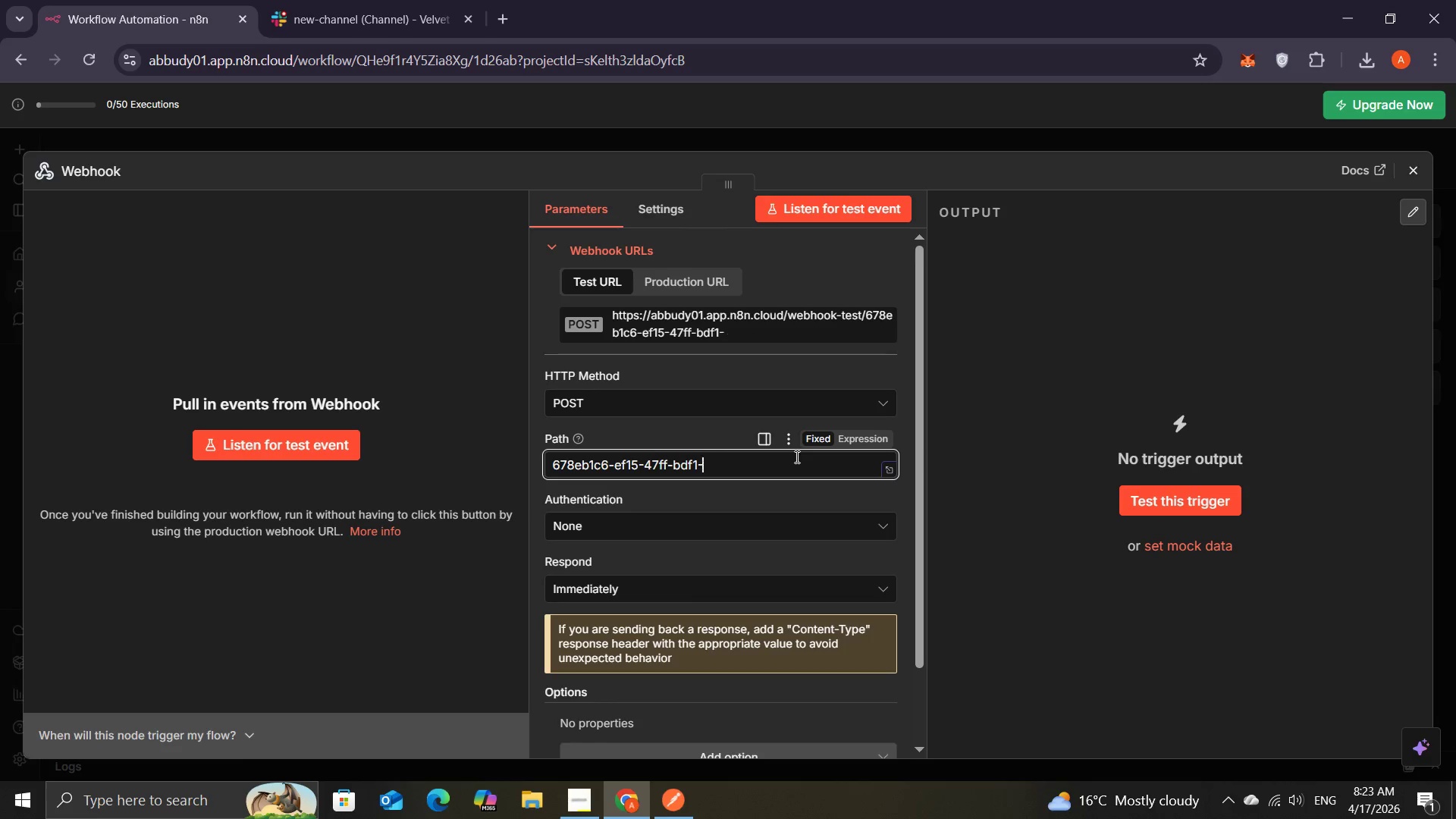 
hold_key(key=Backspace, duration=0.36)
 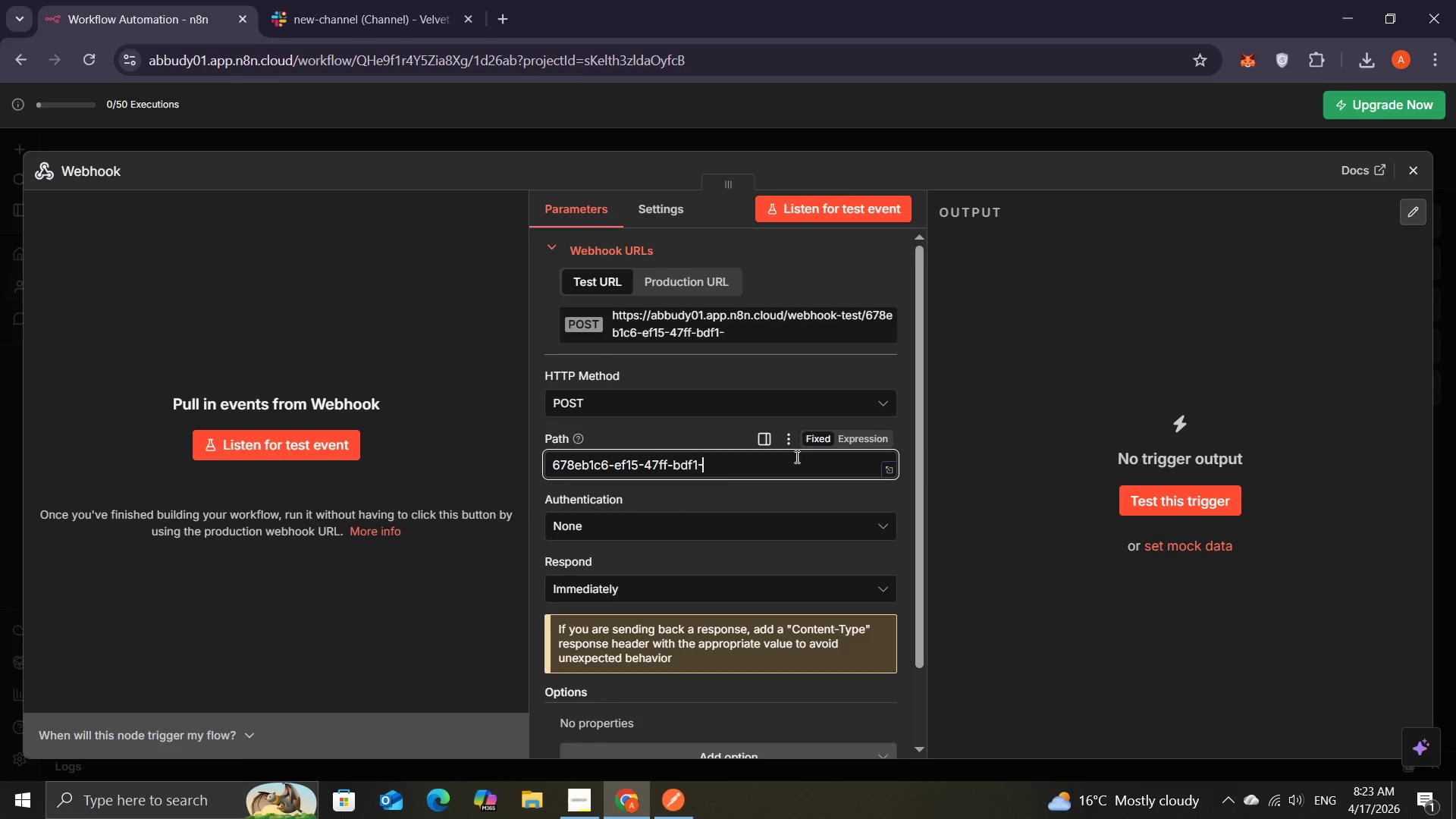 
key(Backspace)
 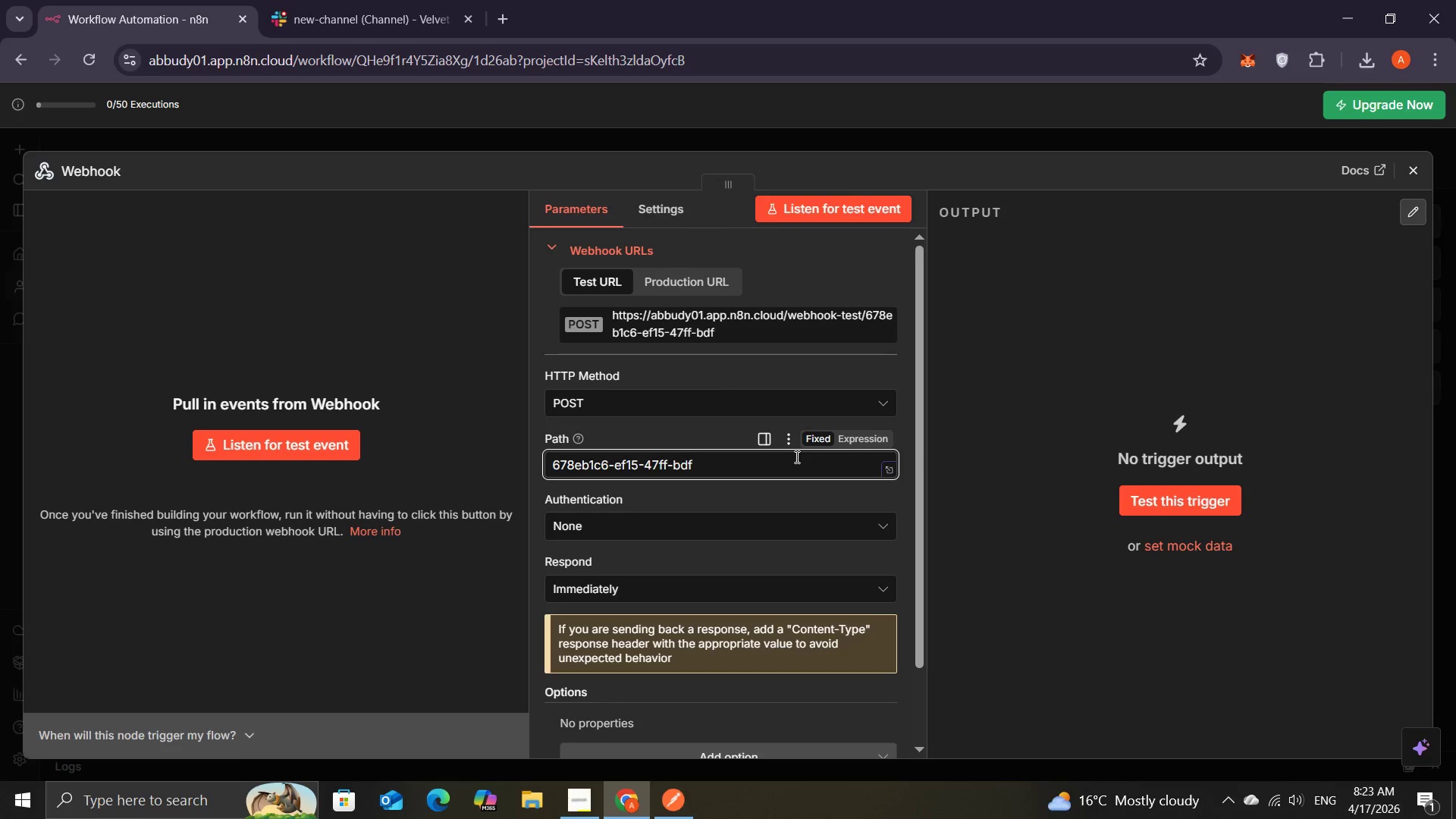 
hold_key(key=Backspace, duration=0.89)
 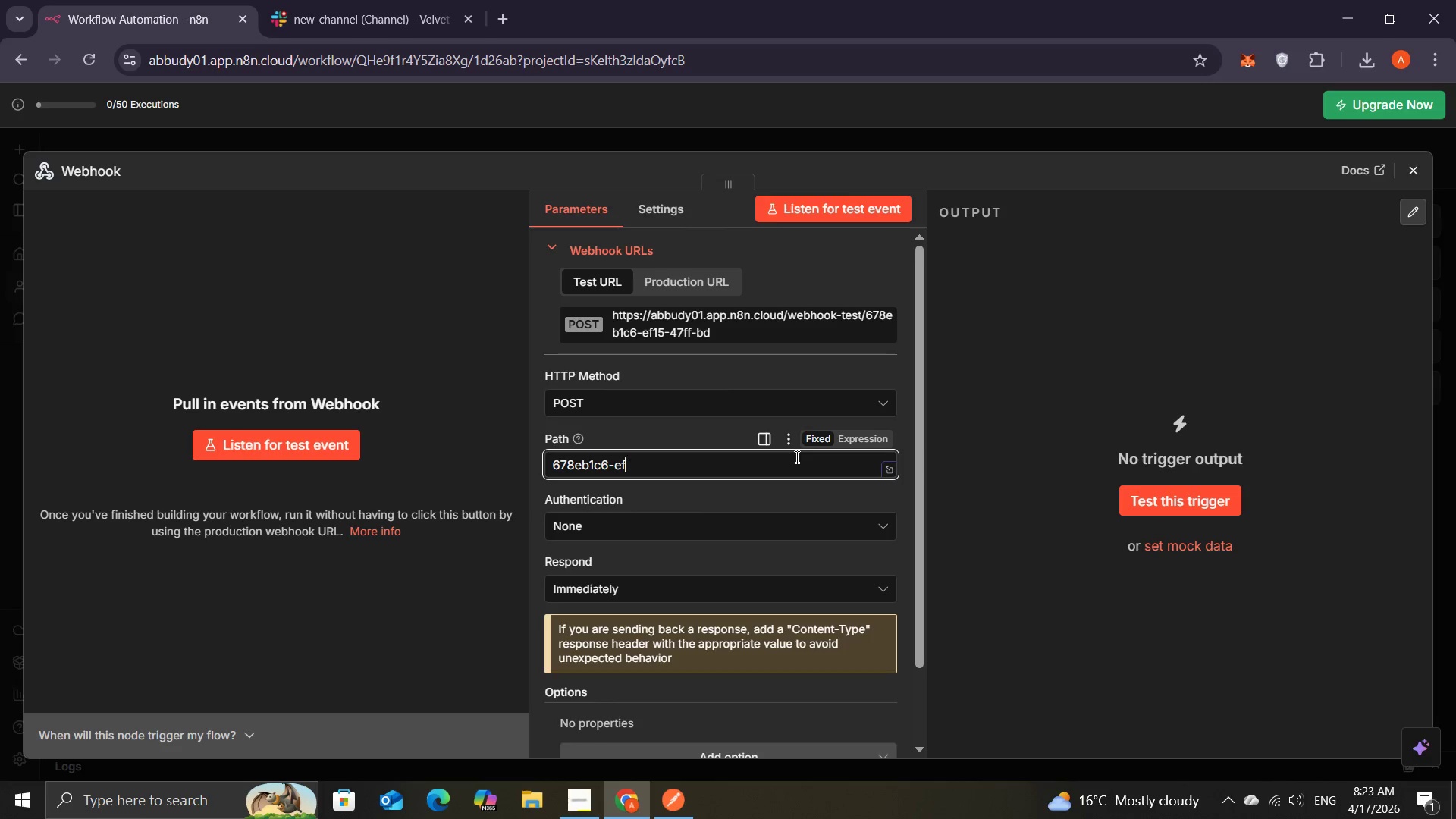 
hold_key(key=Backspace, duration=0.92)
 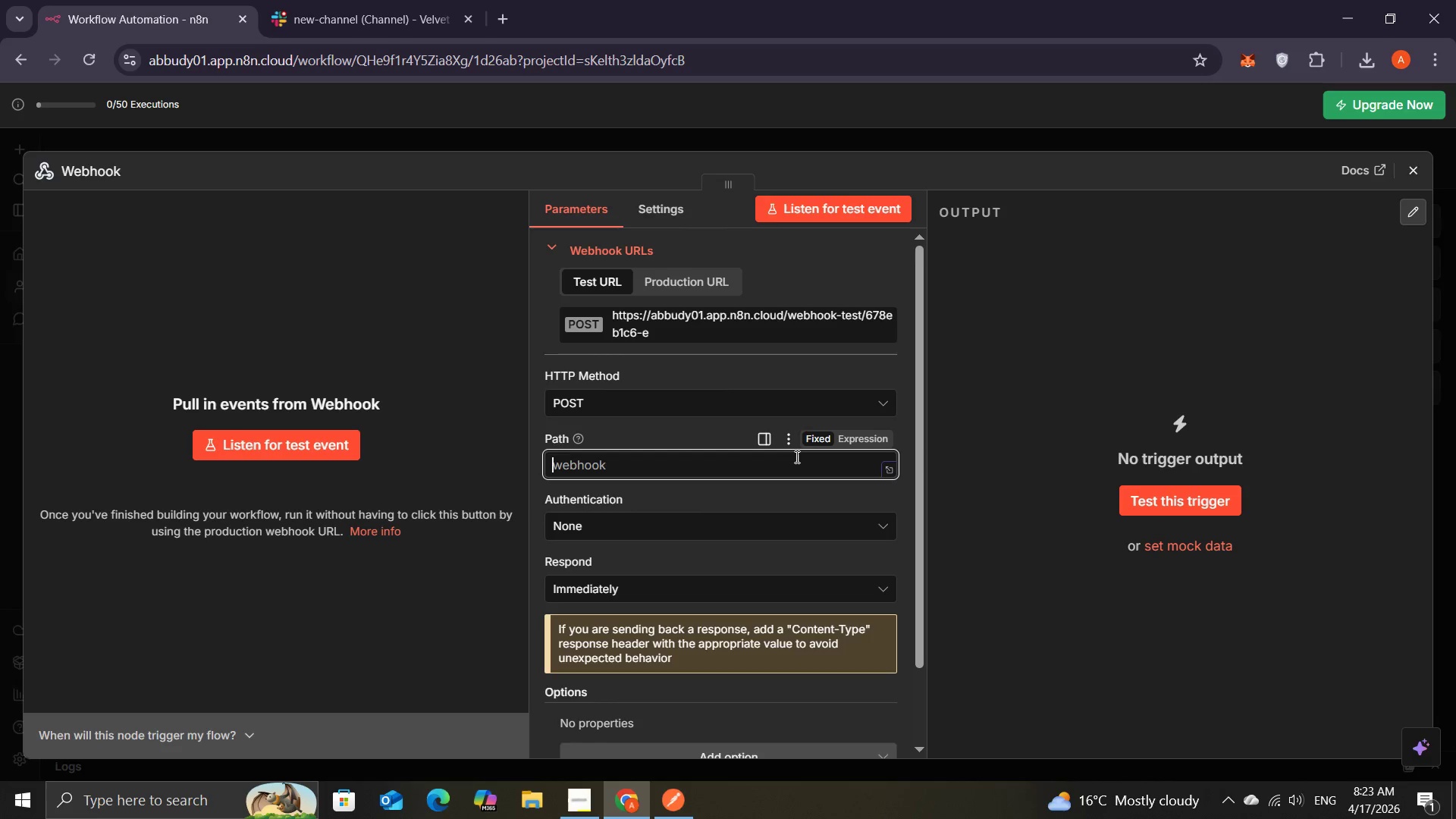 
key(Backspace)
 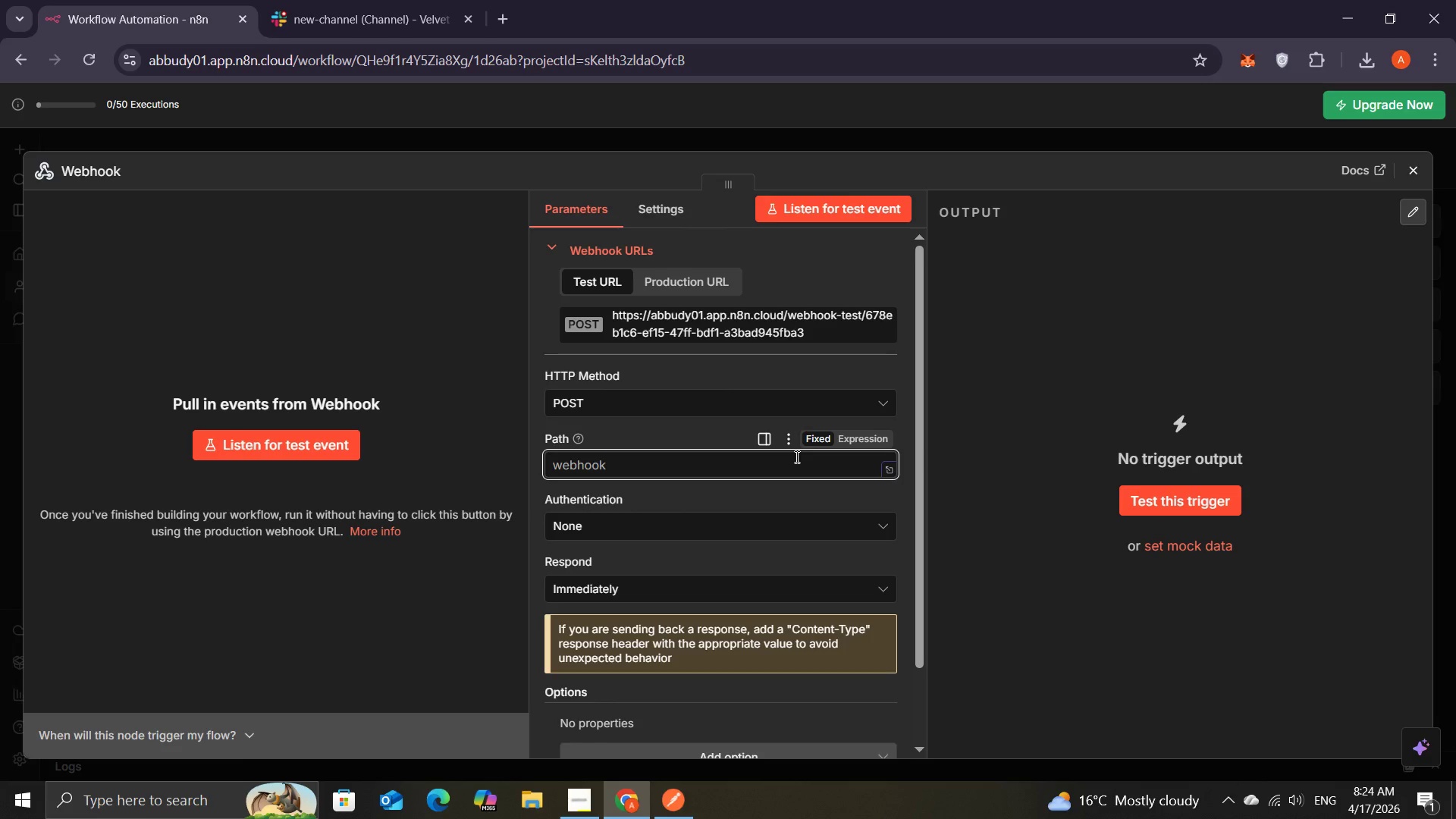 
wait(19.88)
 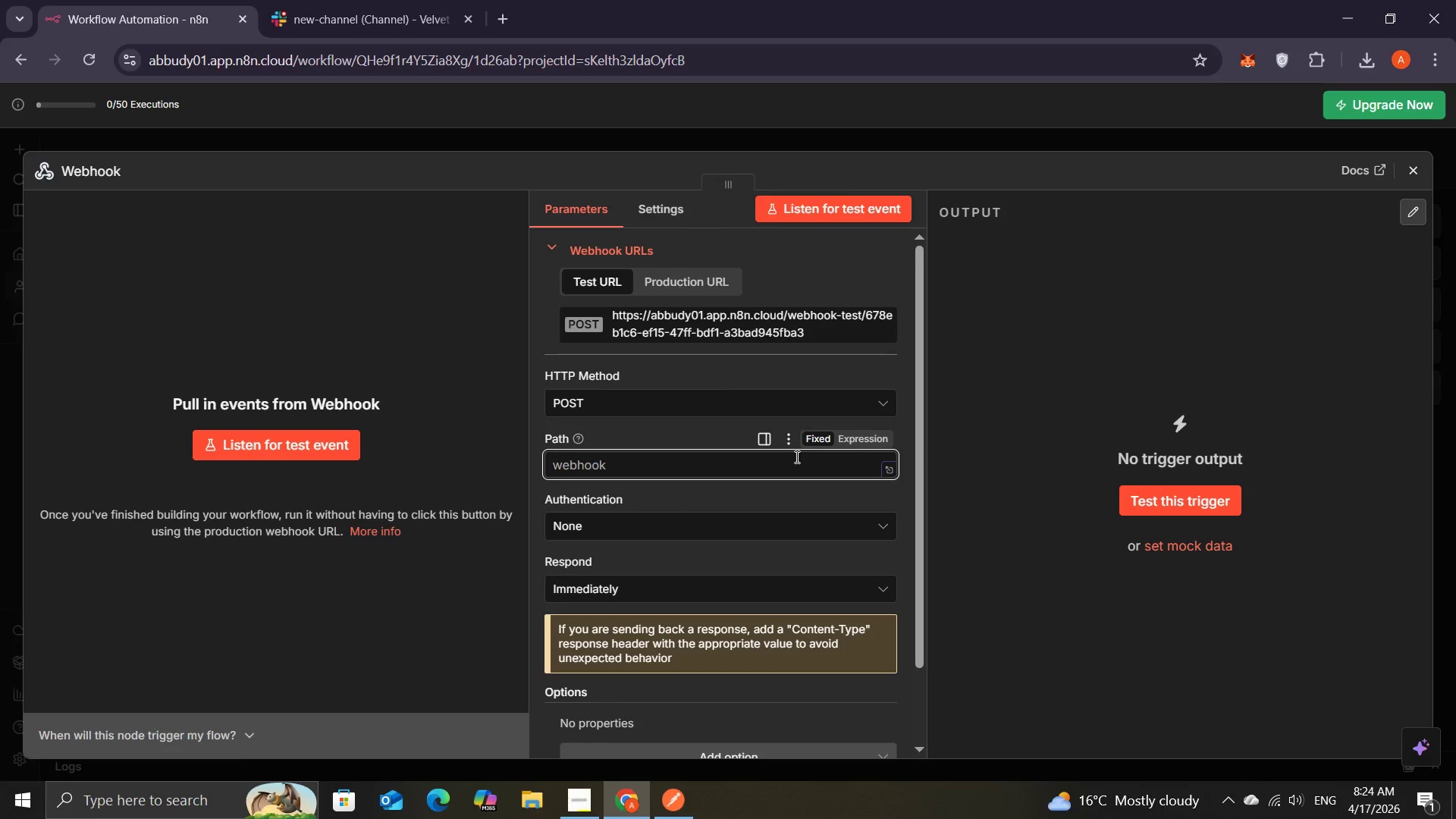 
type(prop-report)
 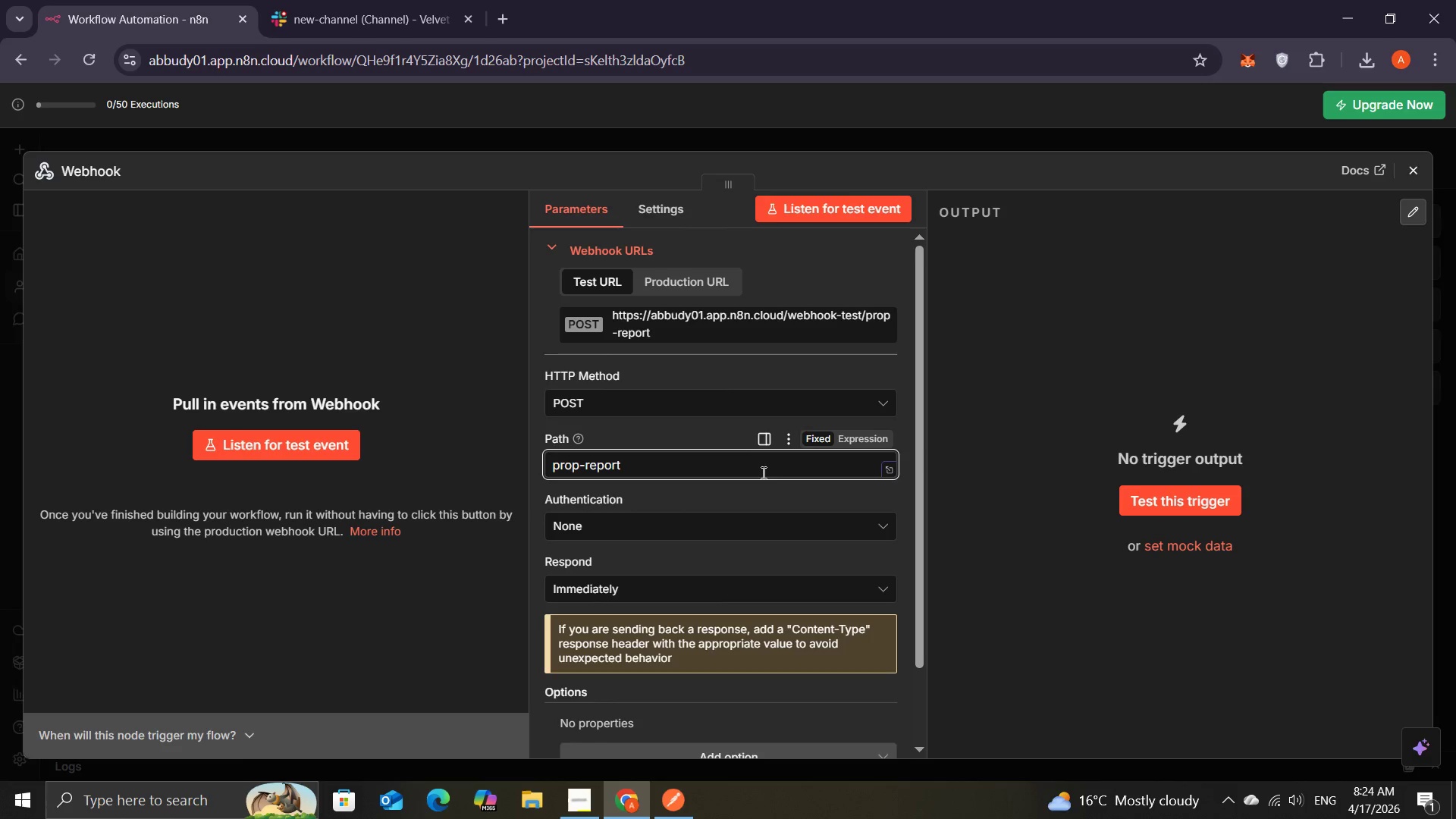 
double_click([752, 469])
 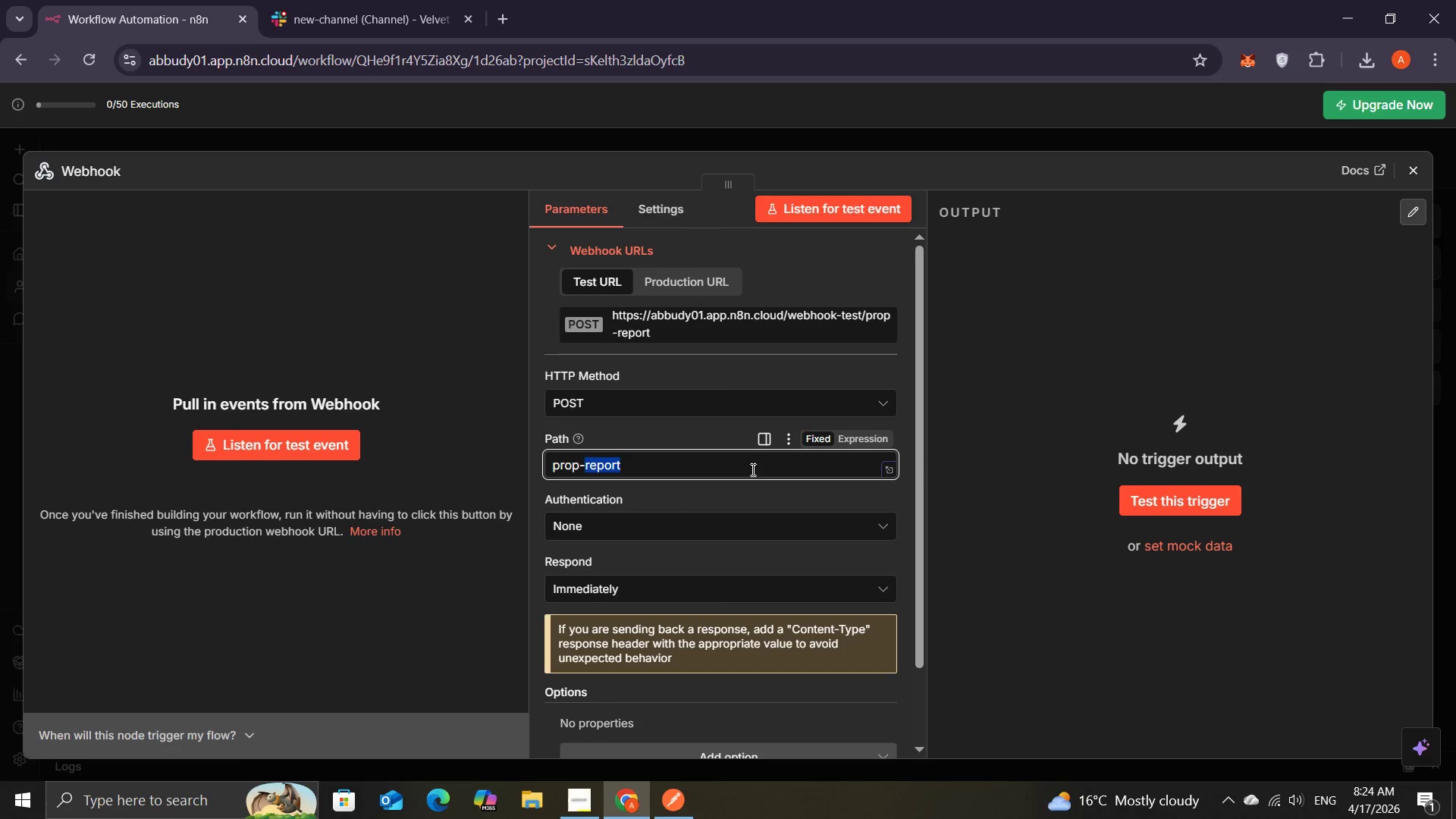 
double_click([752, 469])
 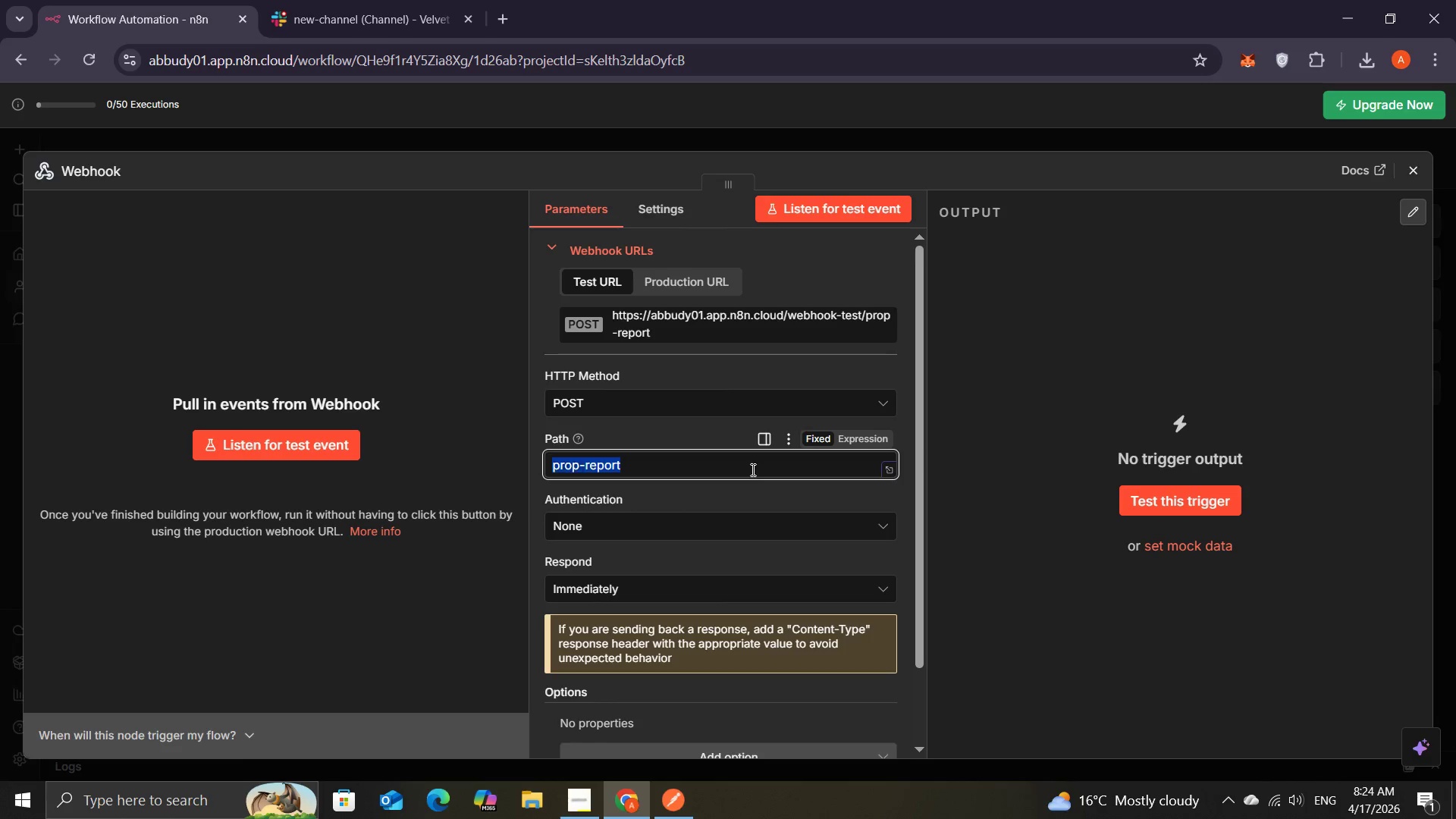 
triple_click([752, 469])
 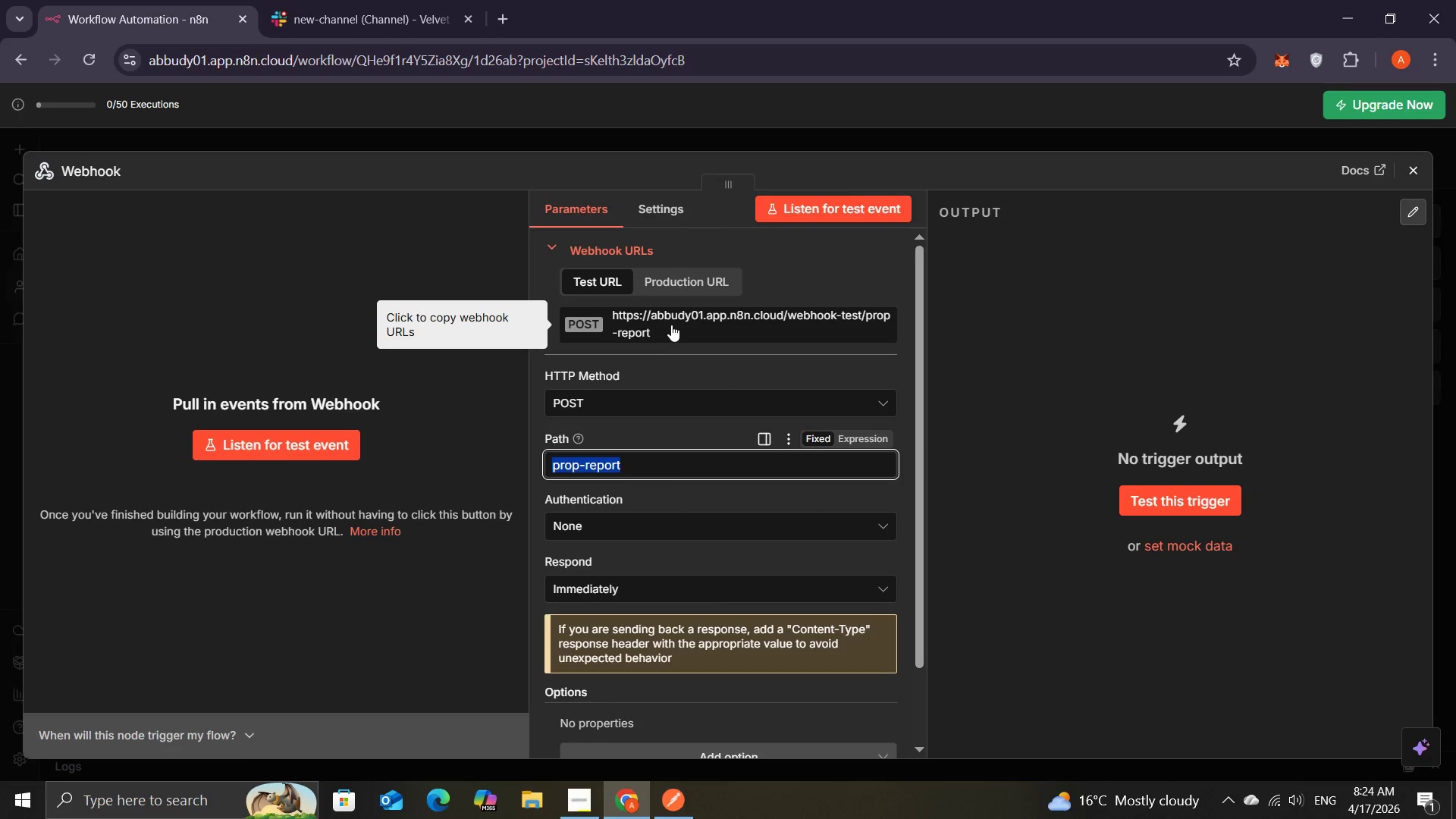 
wait(5.02)
 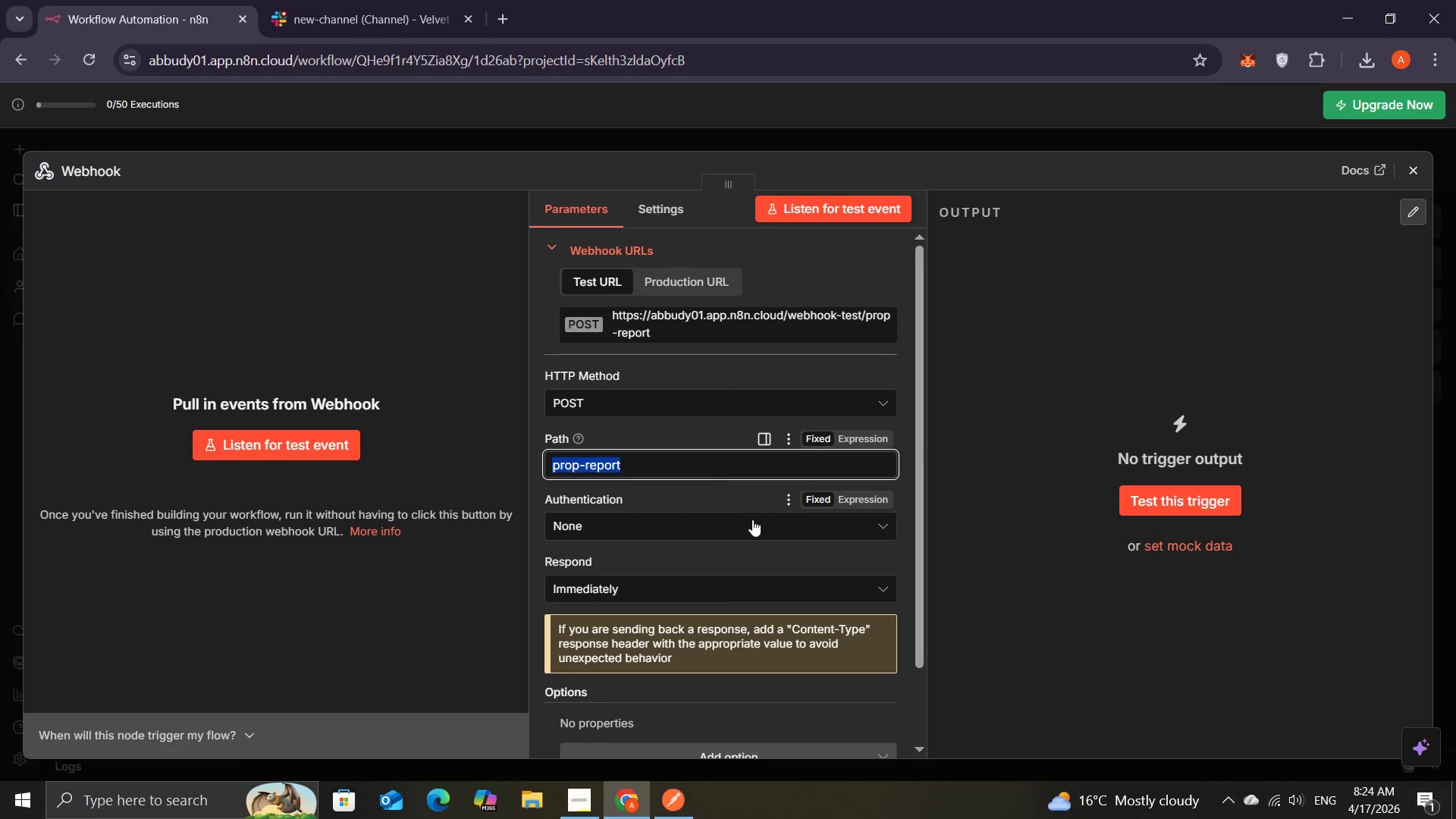 
left_click([649, 312])
 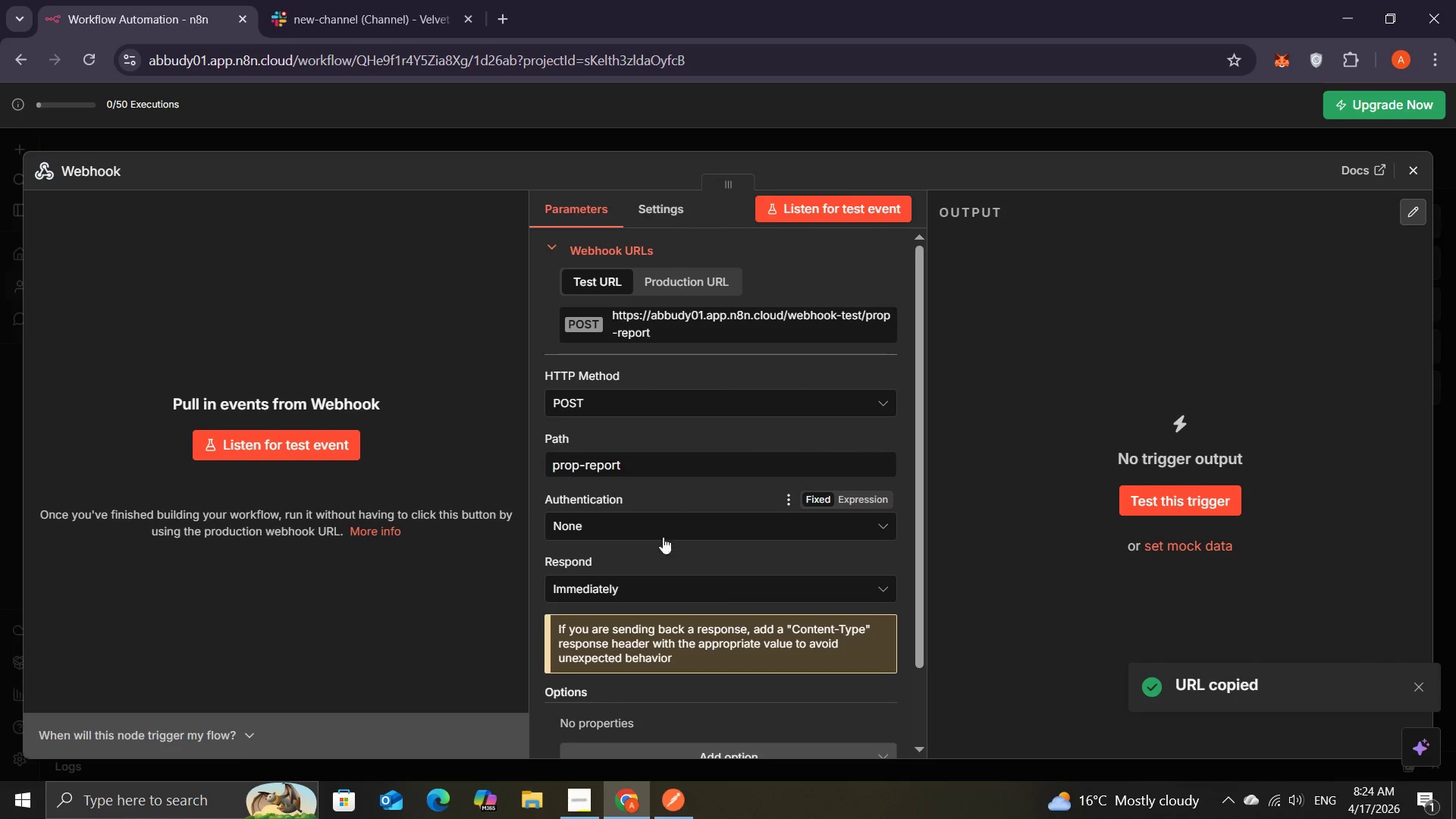 
wait(8.09)
 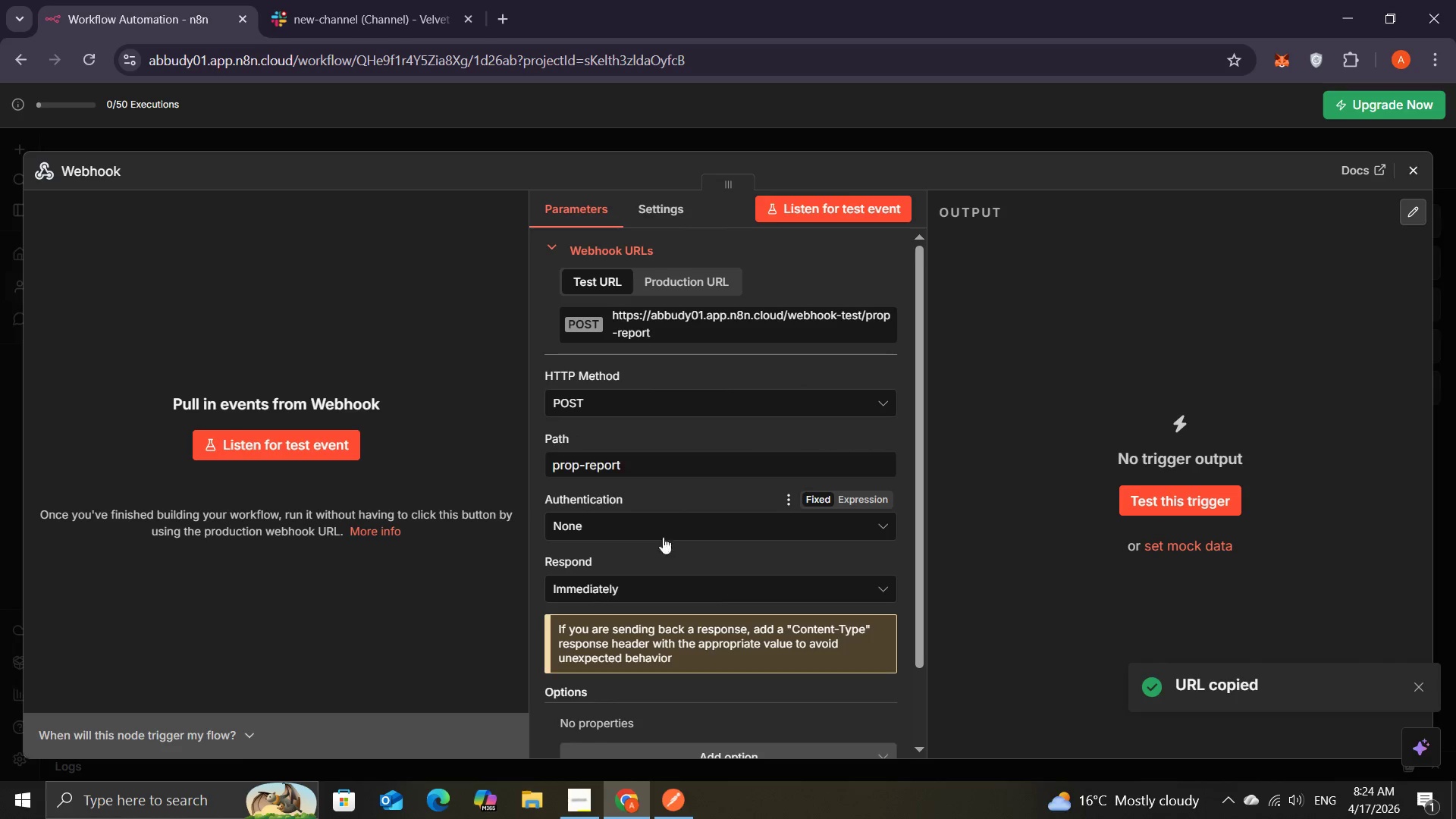 
left_click([679, 746])
 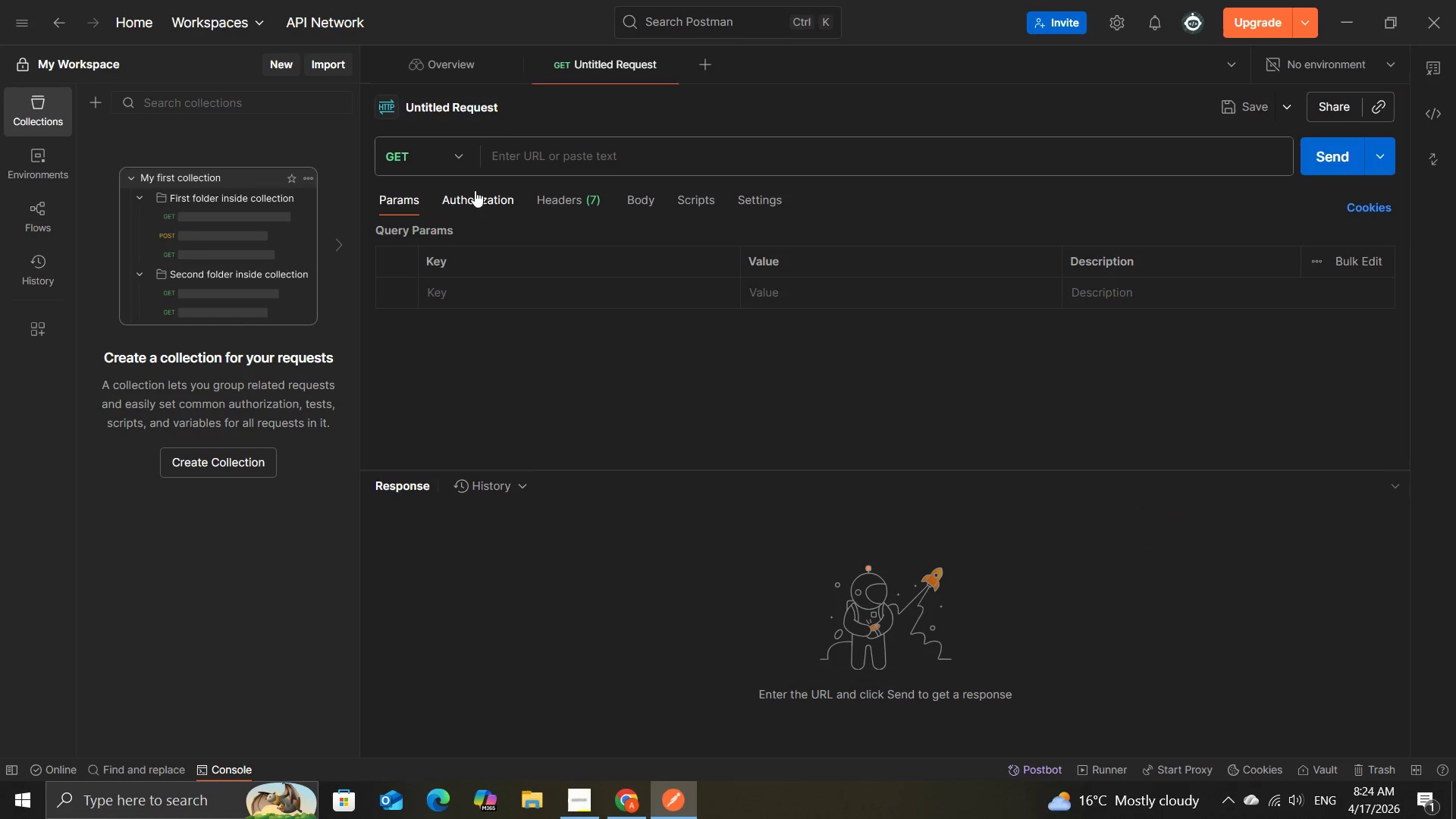 
wait(5.19)
 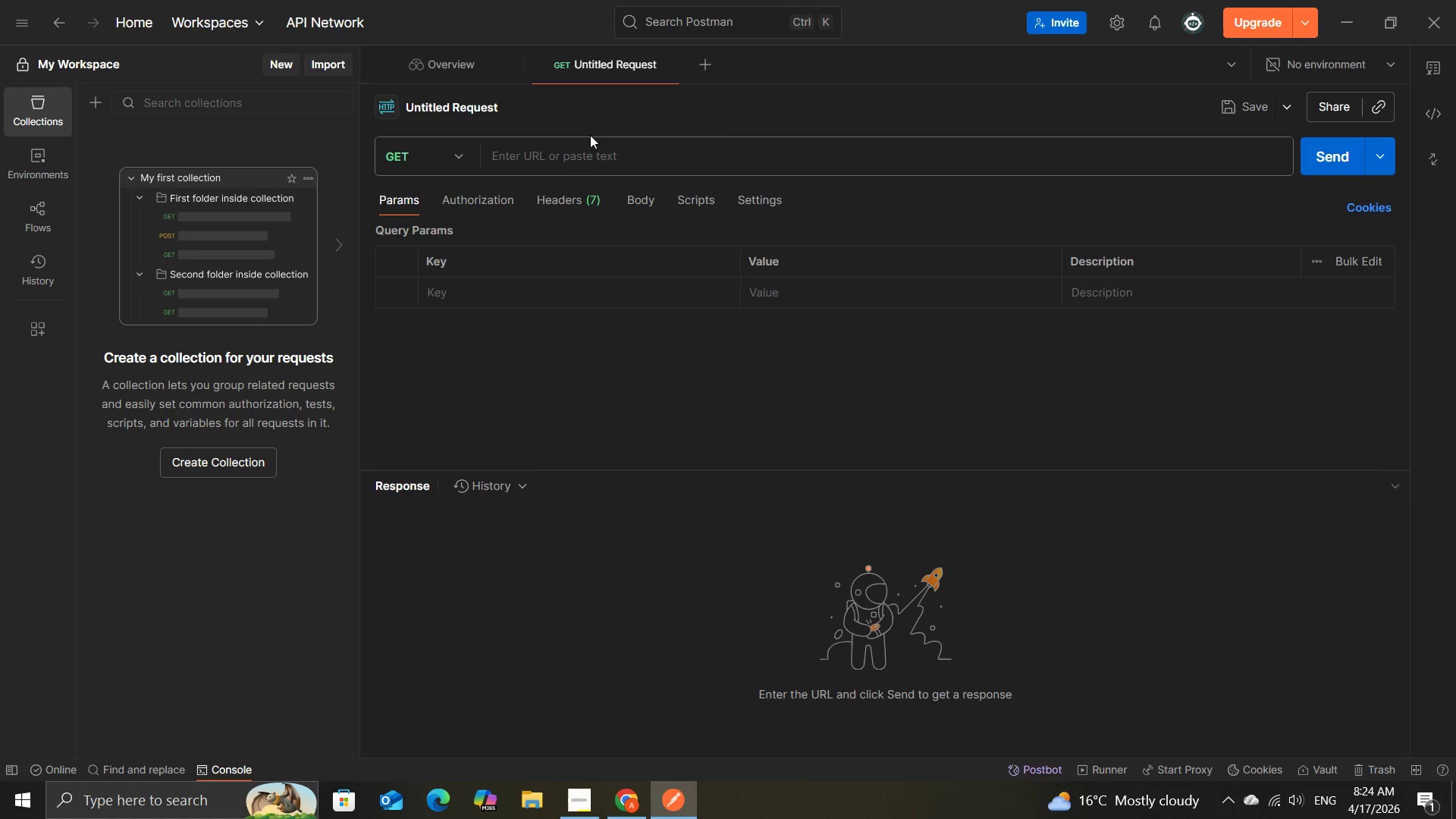 
left_click([521, 154])
 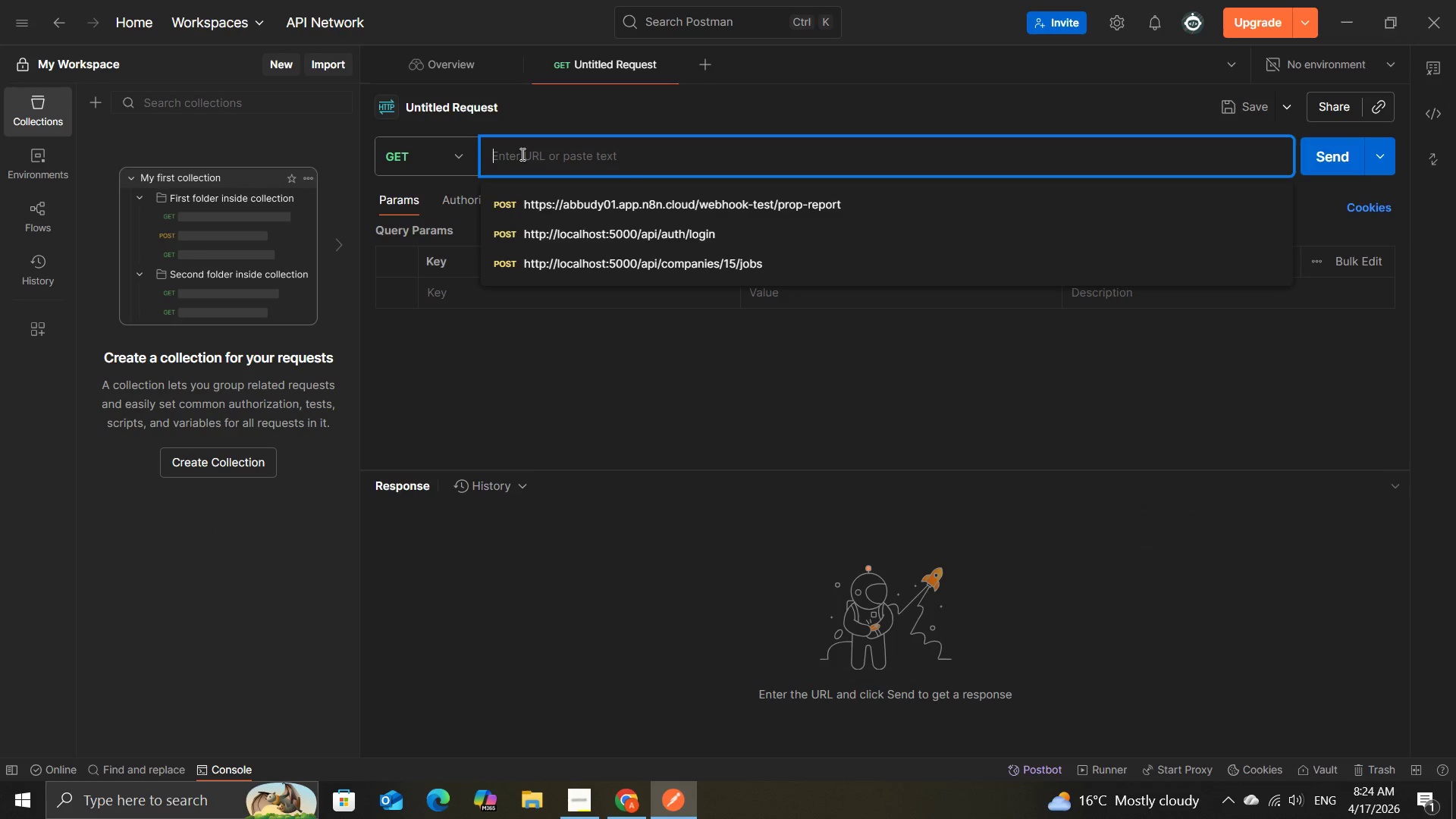 
key(Control+V)
 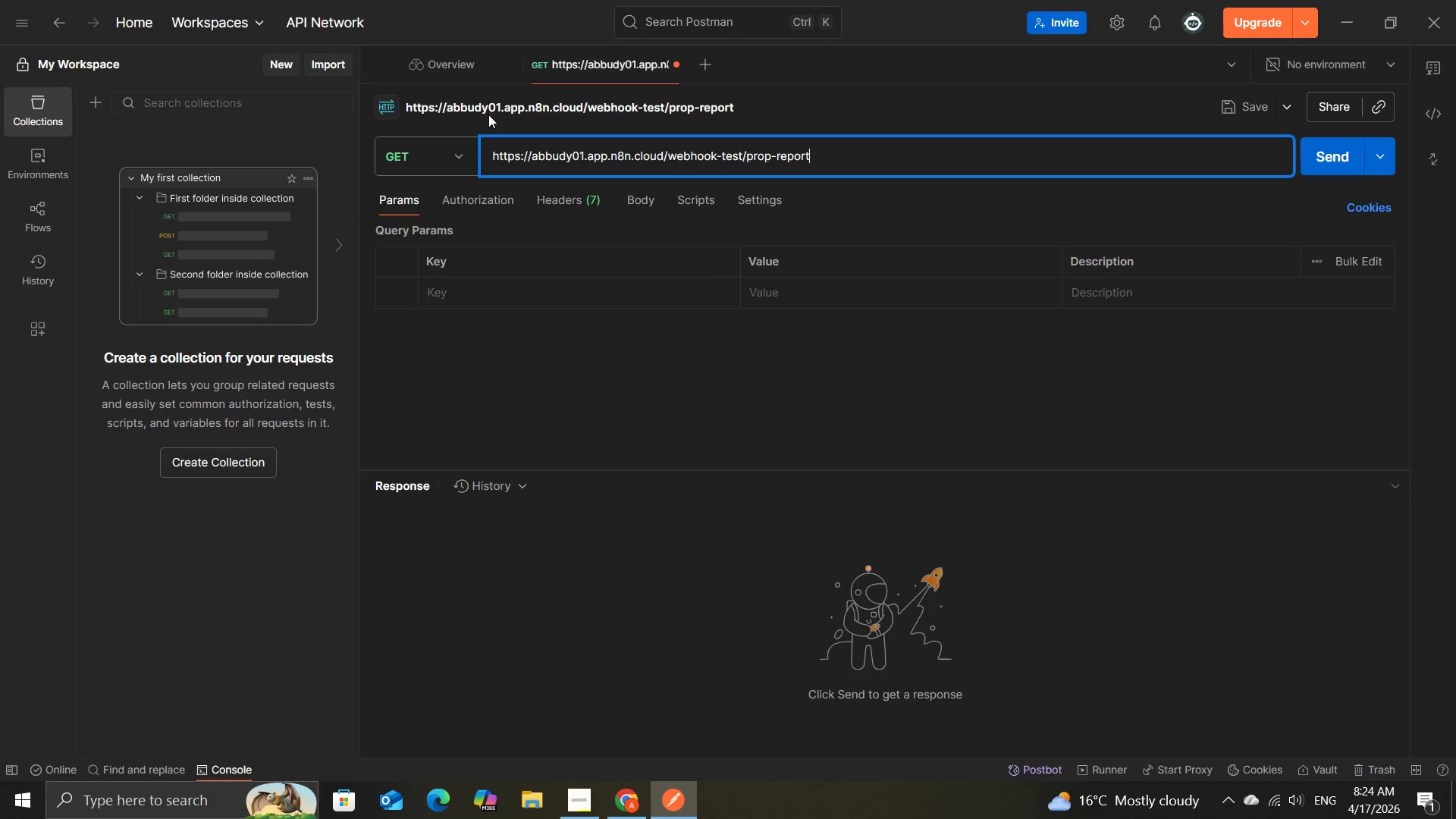 
left_click([453, 155])
 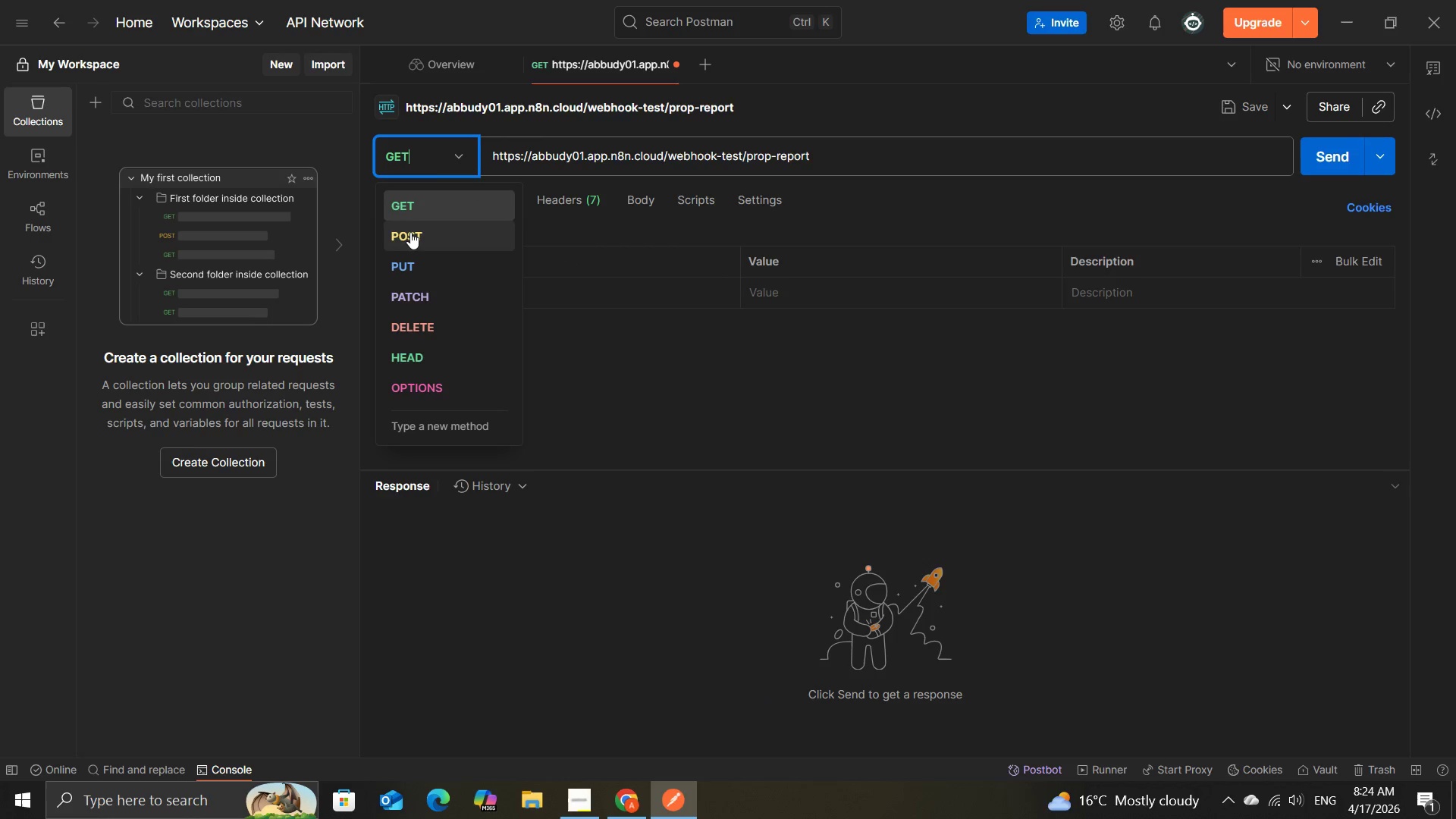 
double_click([410, 232])
 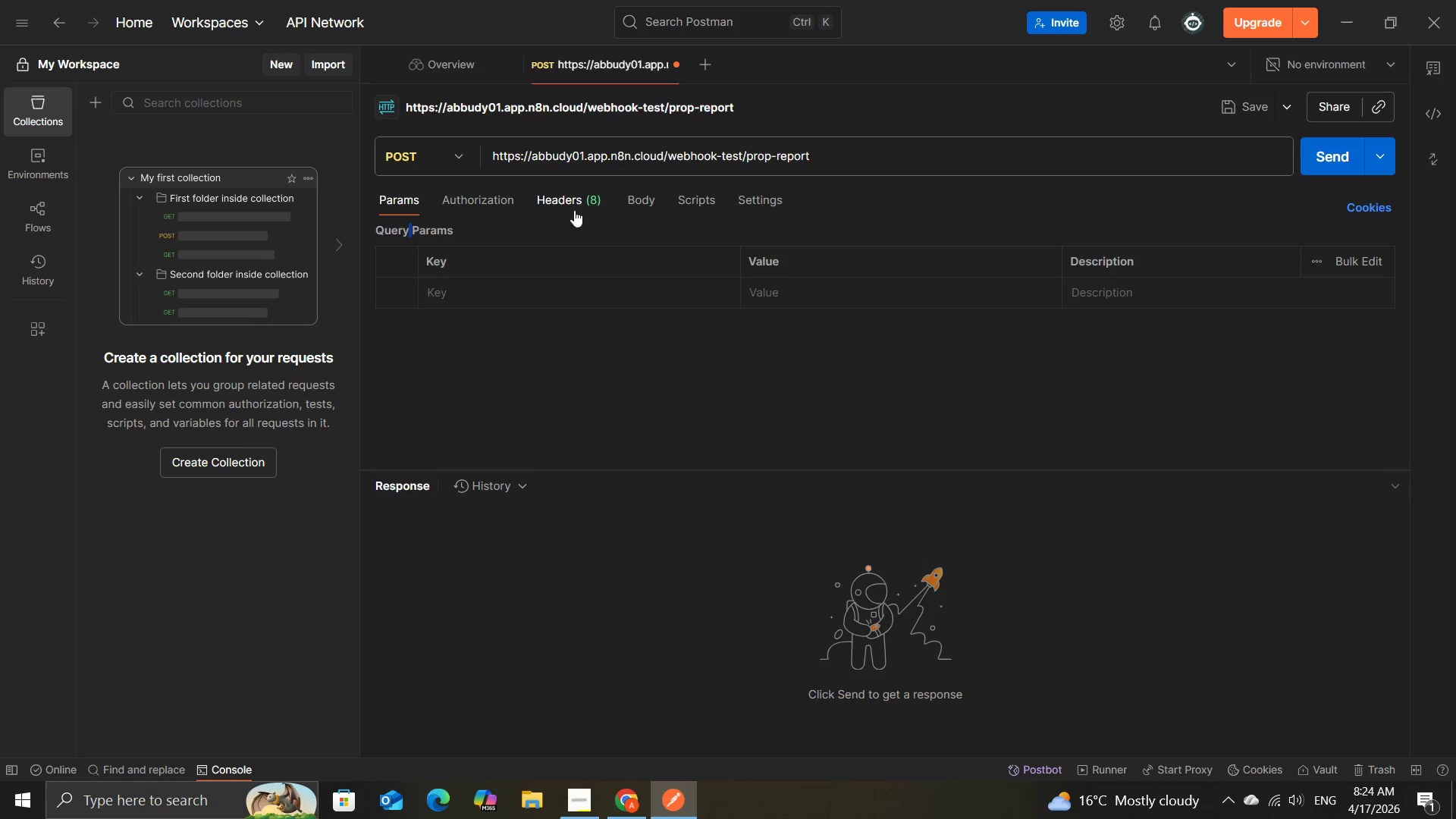 
left_click([642, 202])
 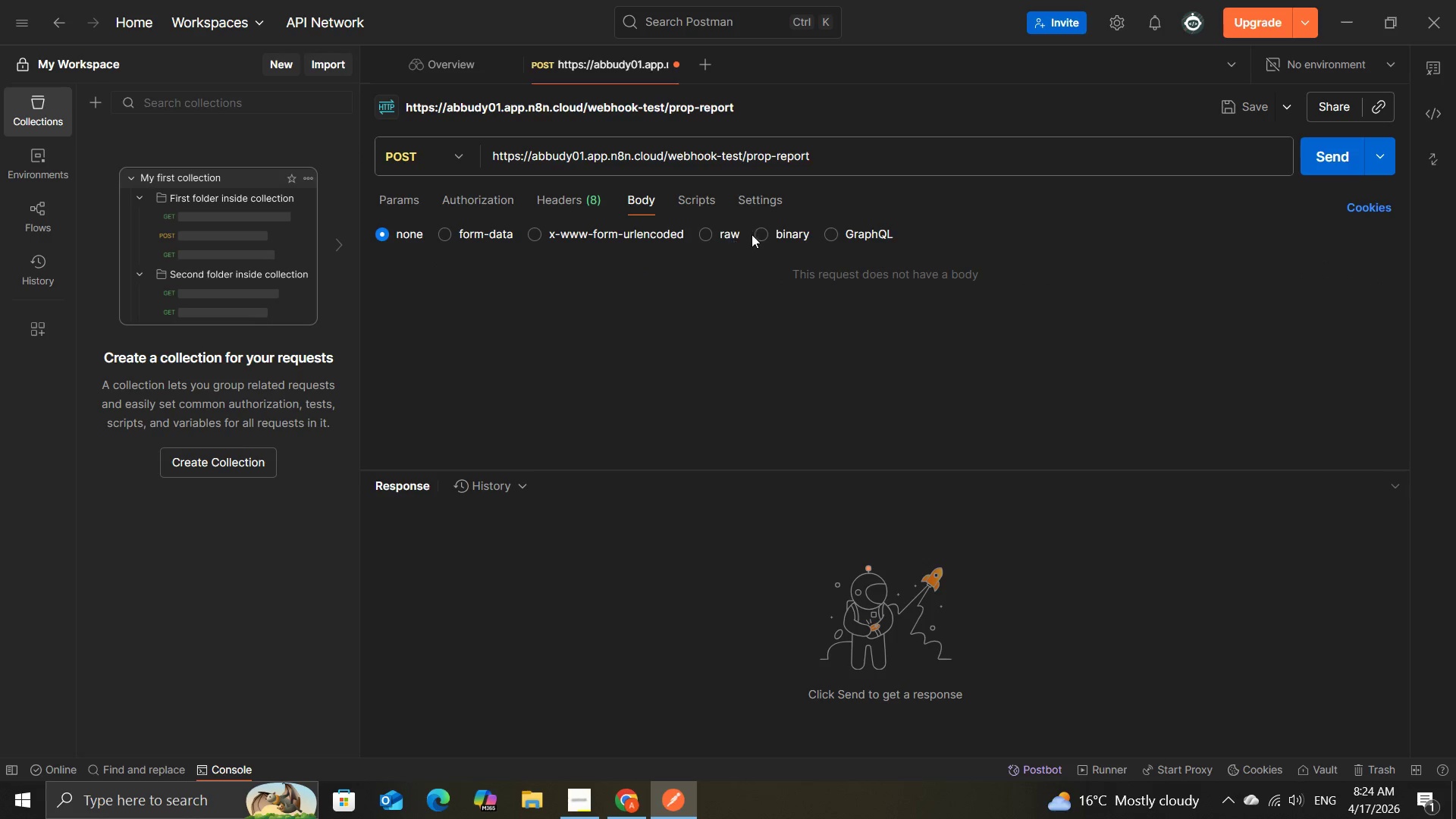 
left_click([727, 225])
 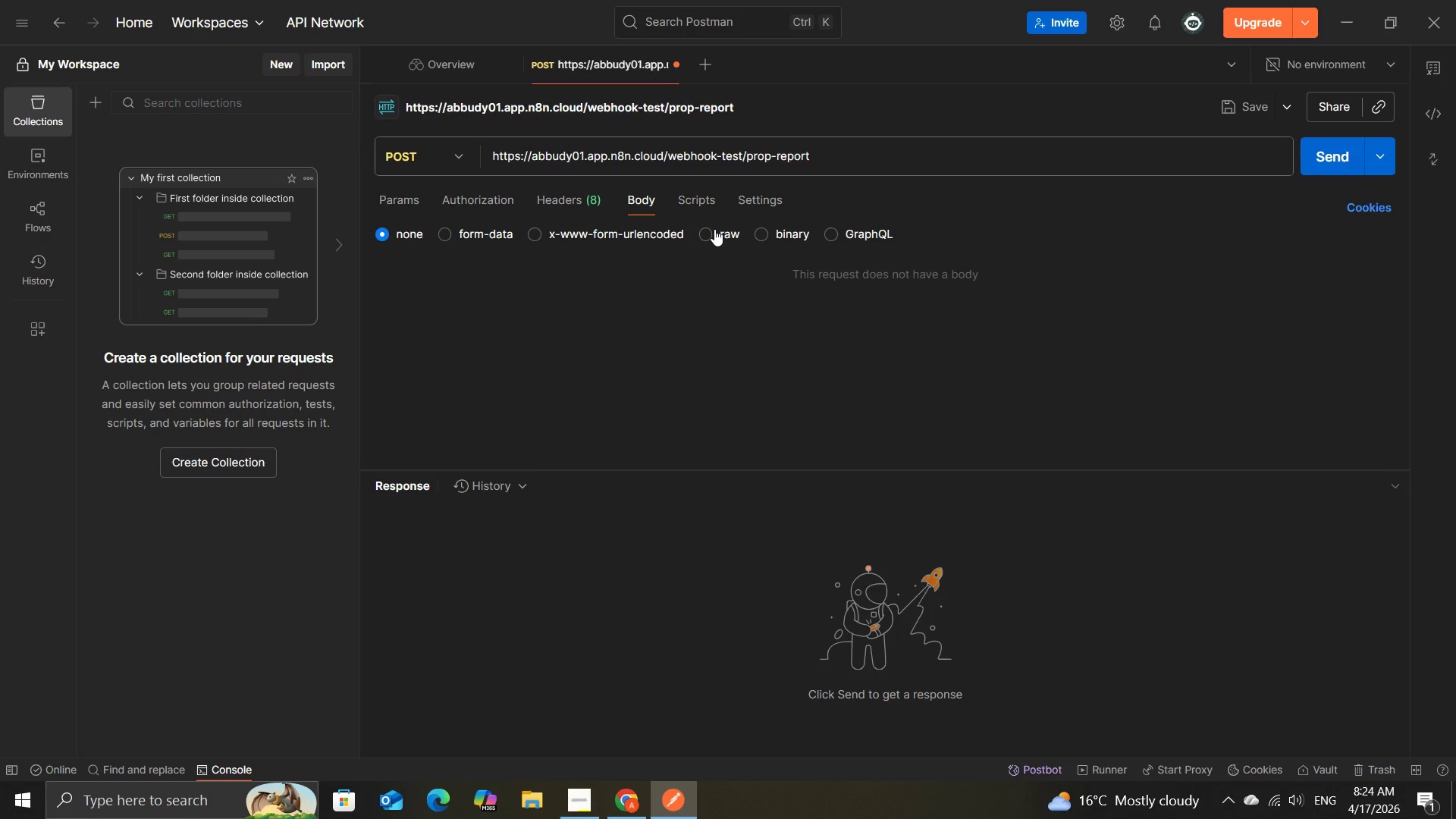 
left_click([714, 229])
 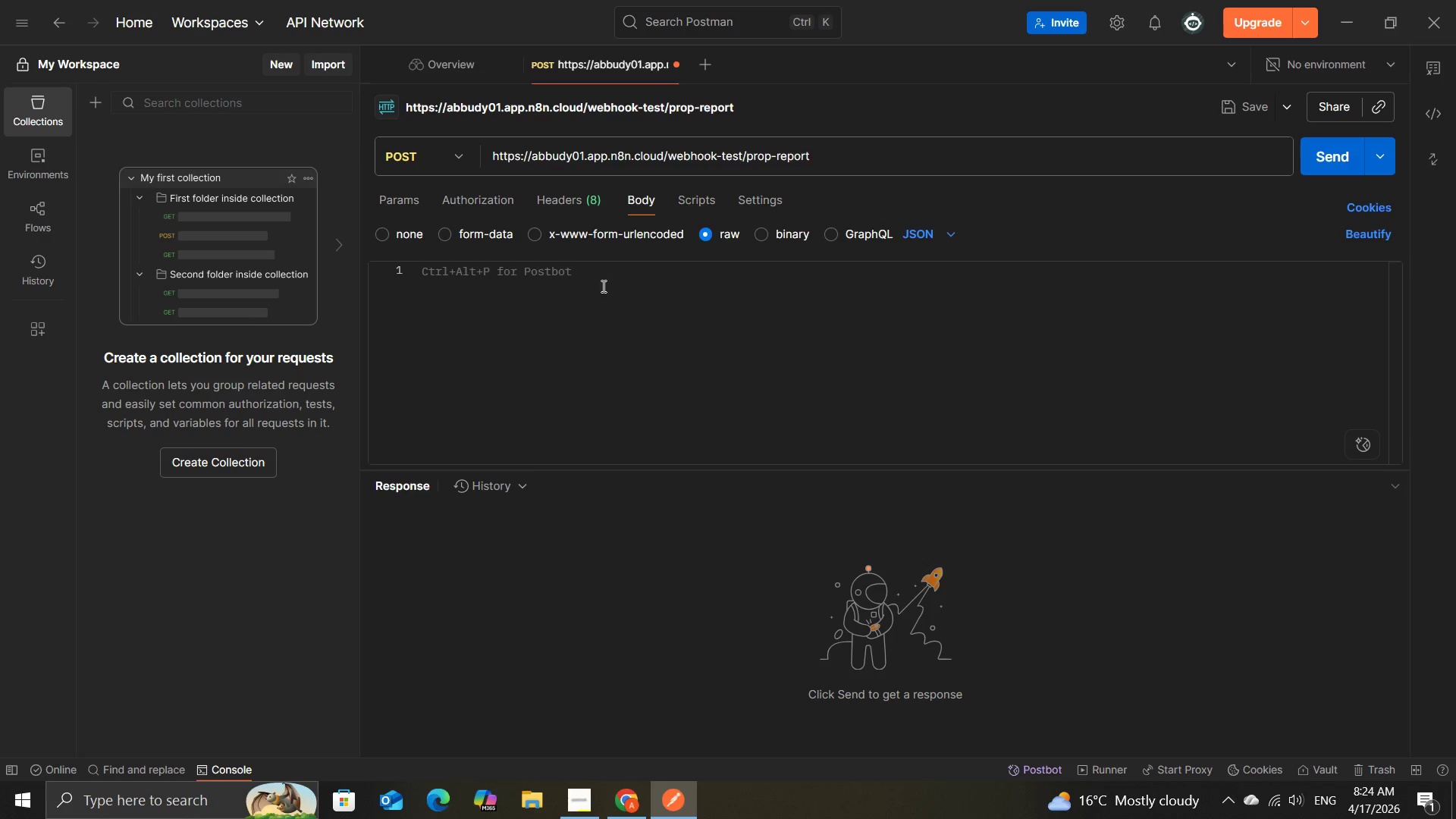 
left_click([445, 275])
 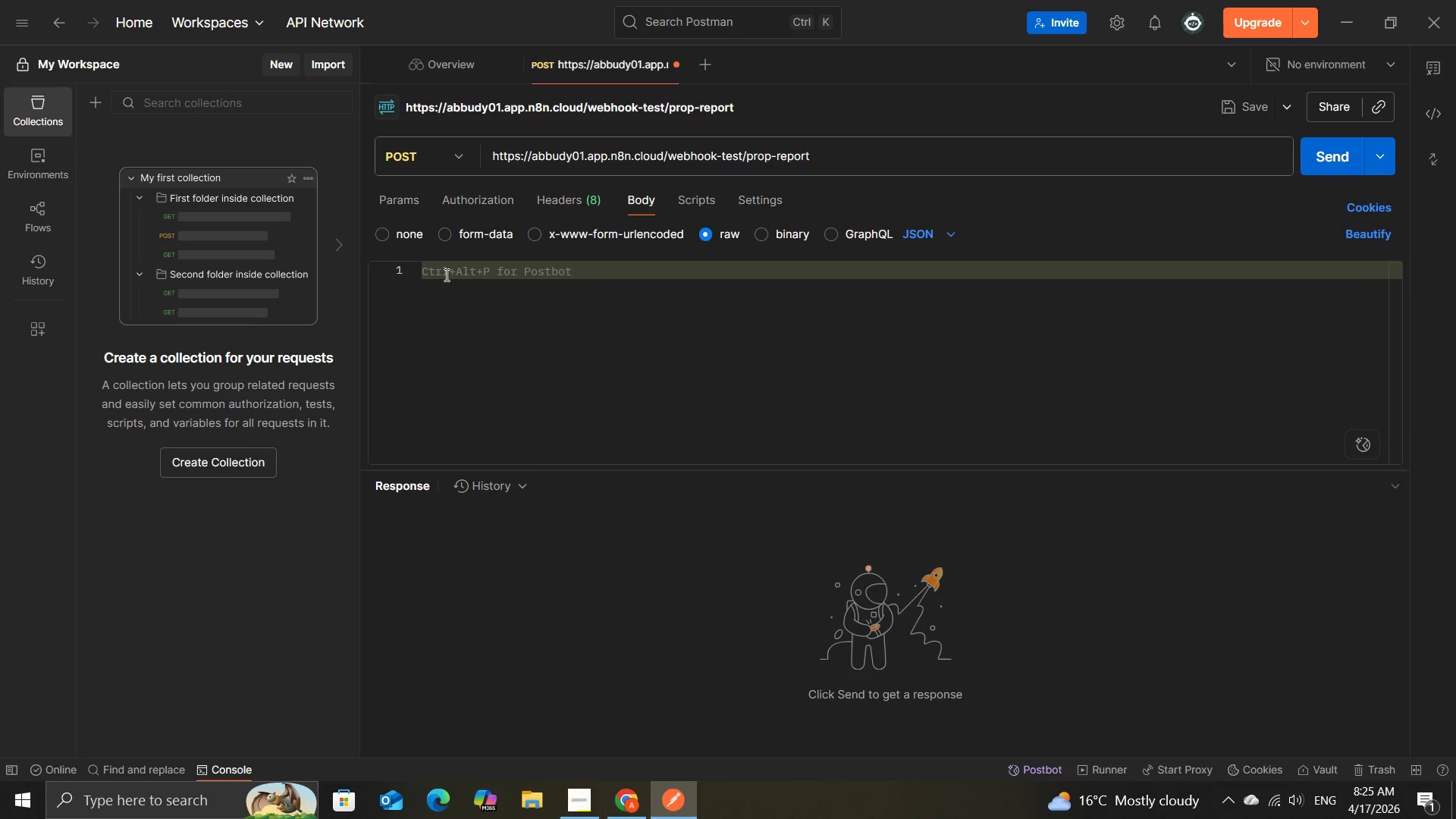 
key(Shift+BracketLeft)
 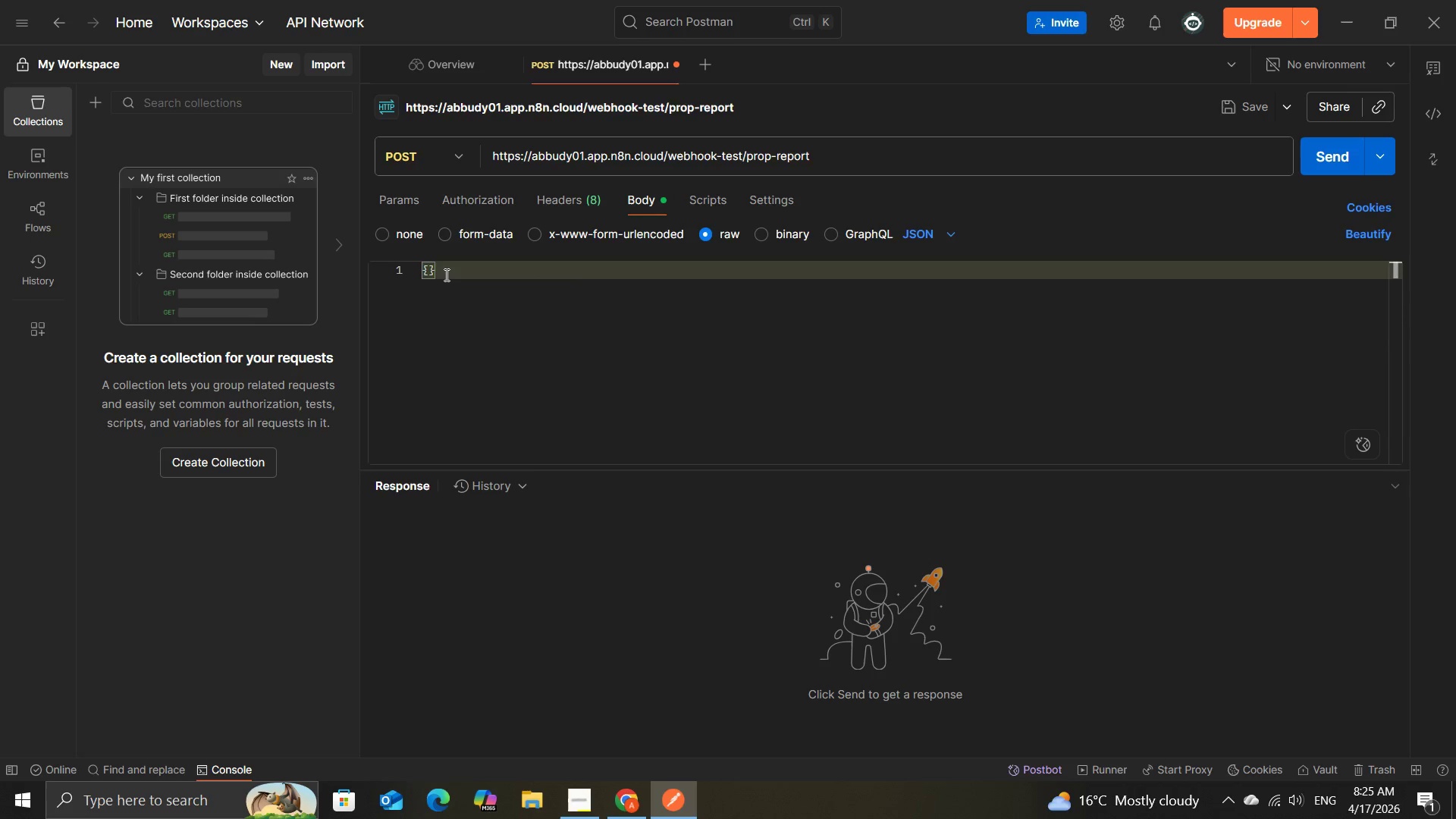 
key(Enter)
 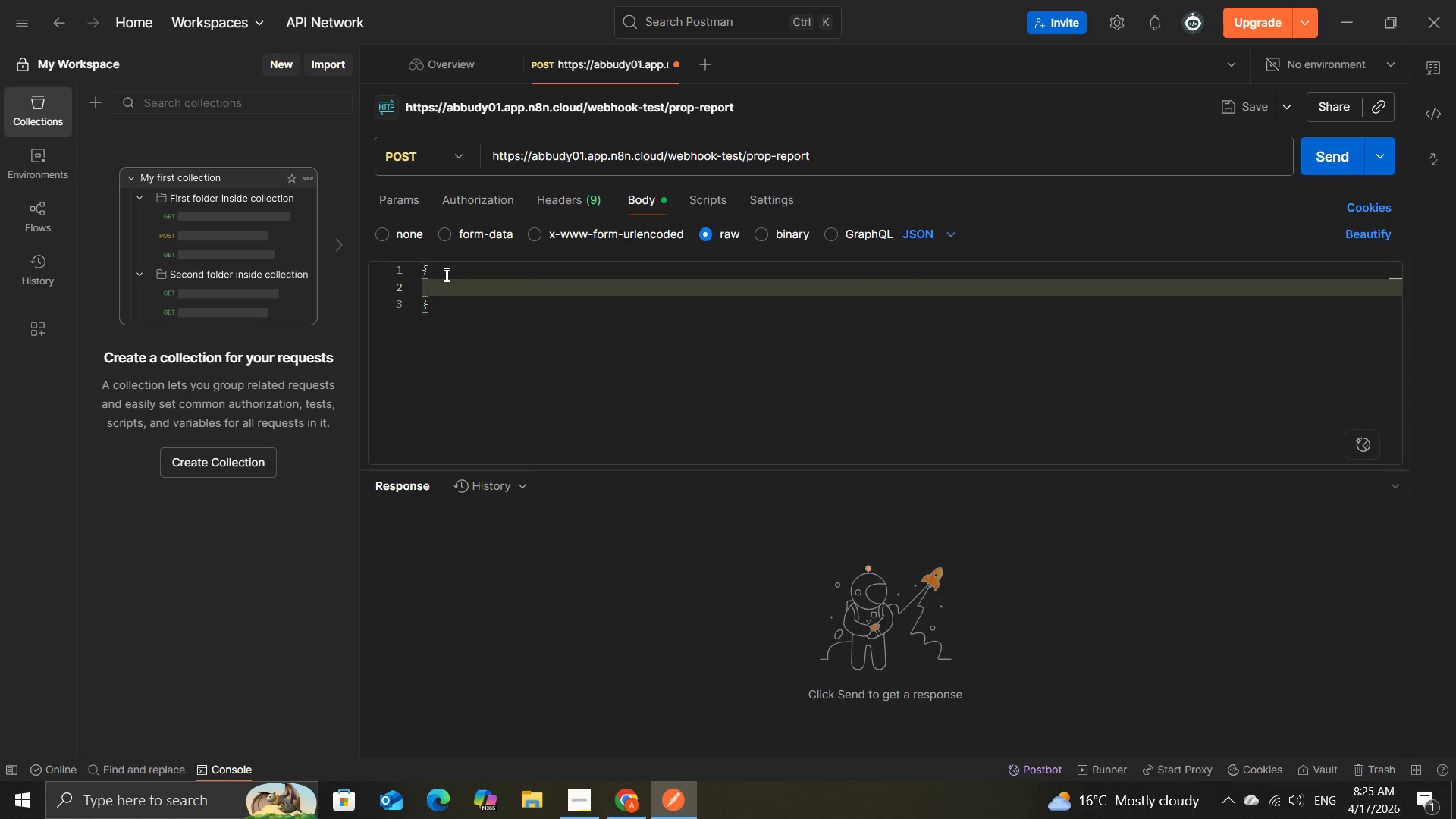 
key(Shift+ShiftRight)
 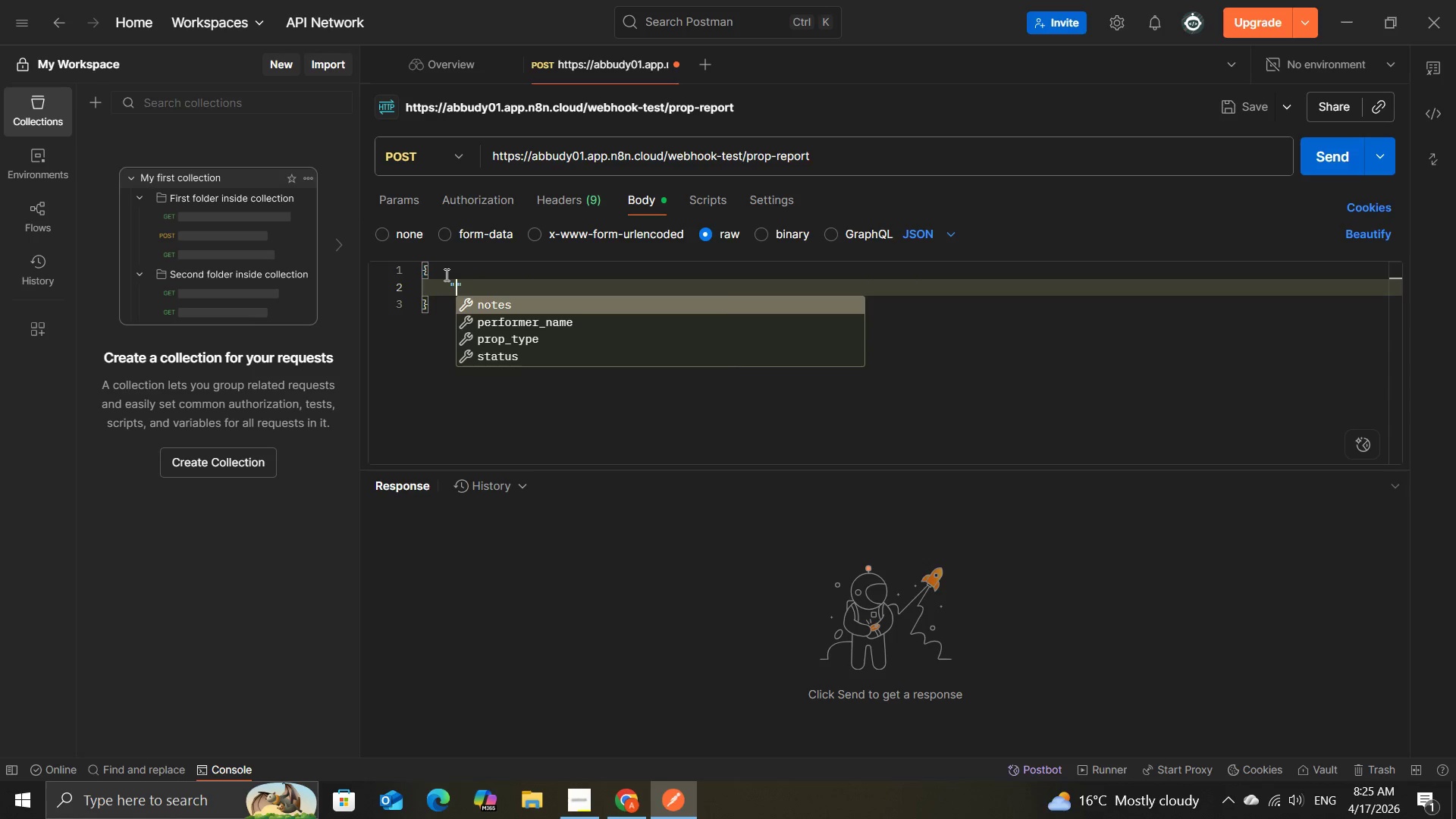 
key(Shift+Quote)
 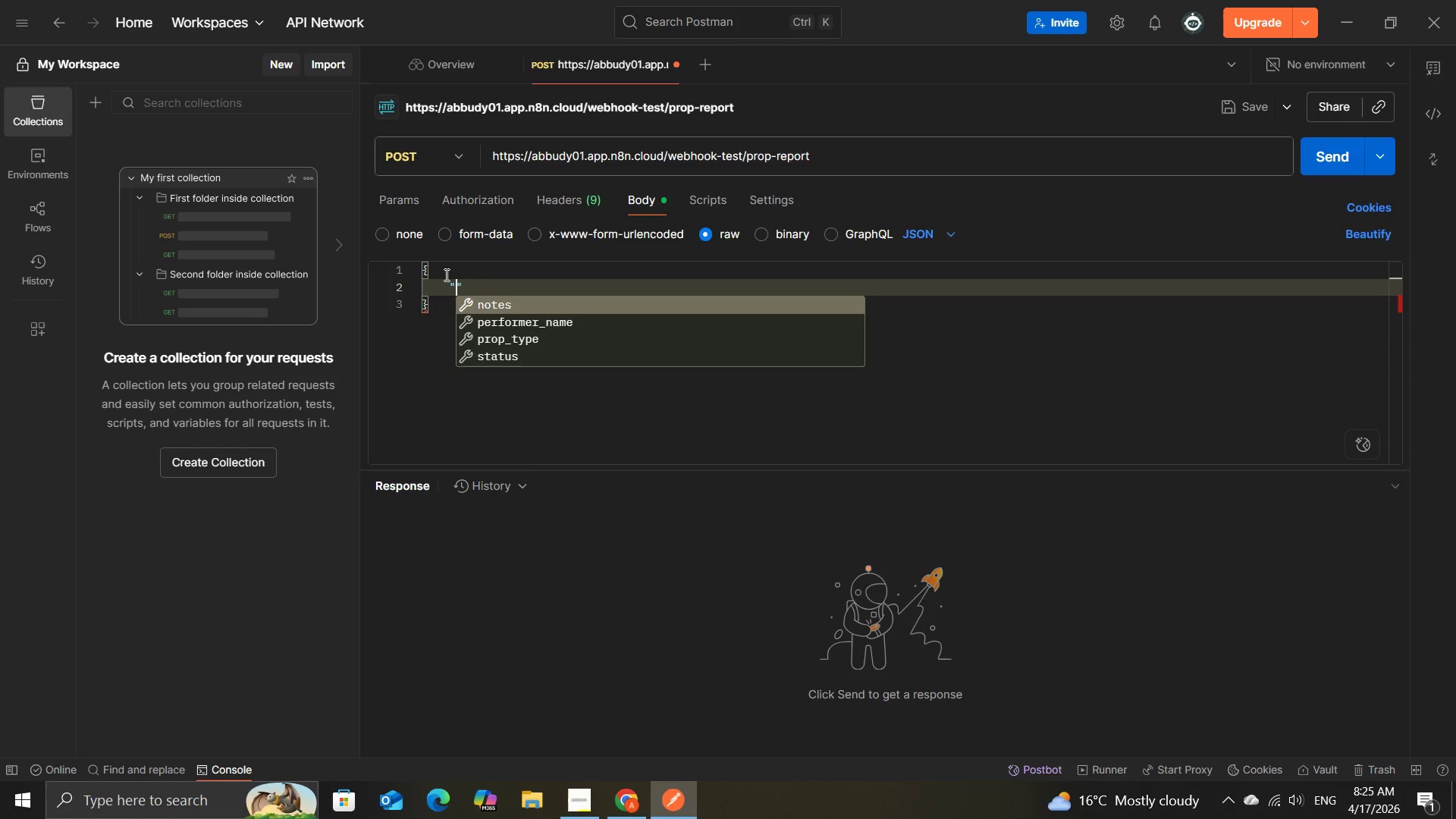 
wait(5.45)
 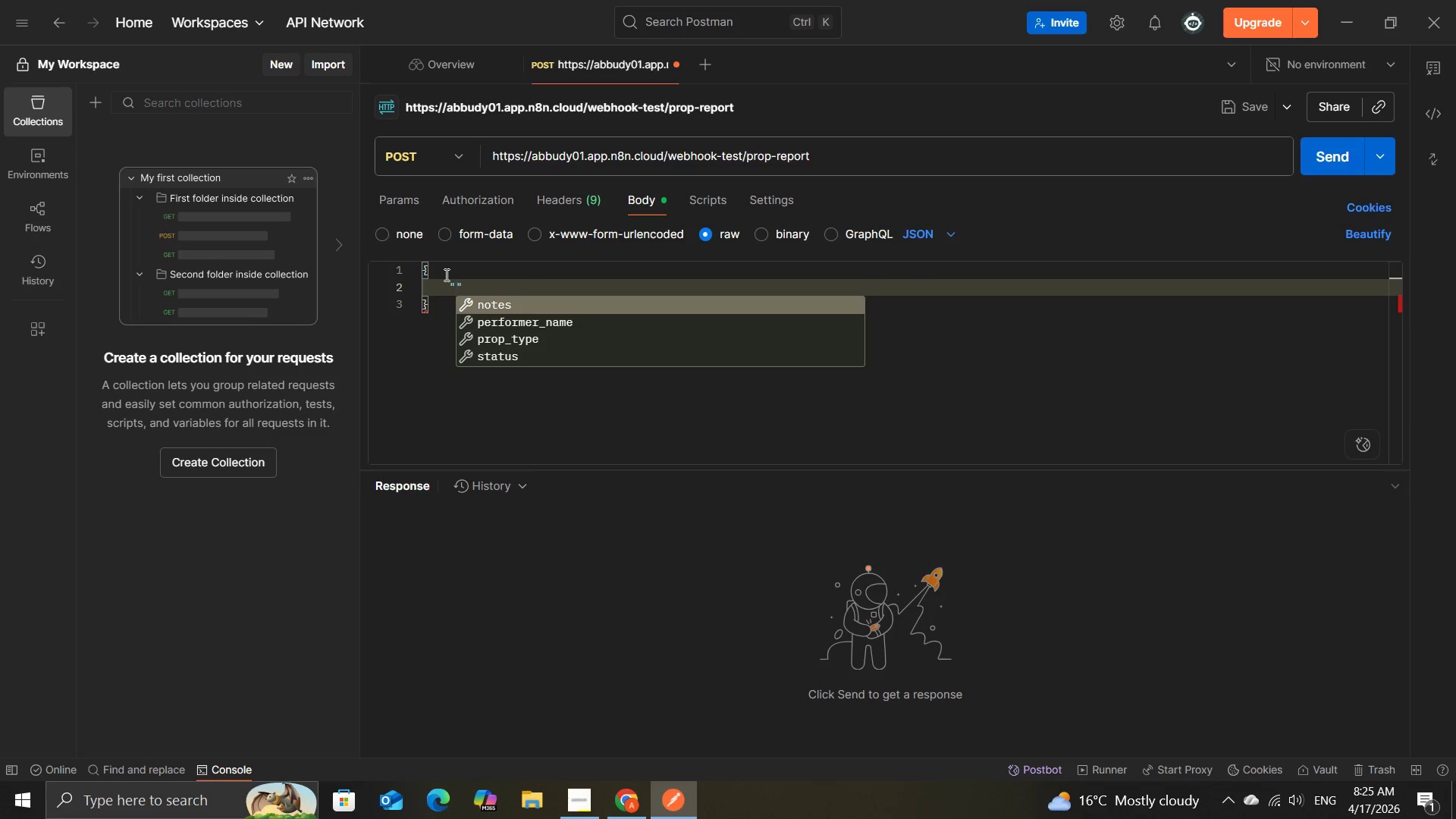 
type(performer-na,e\\)
key(Backspace)
key(Backspace)
key(Backspace)
key(Backspace)
type(me)
 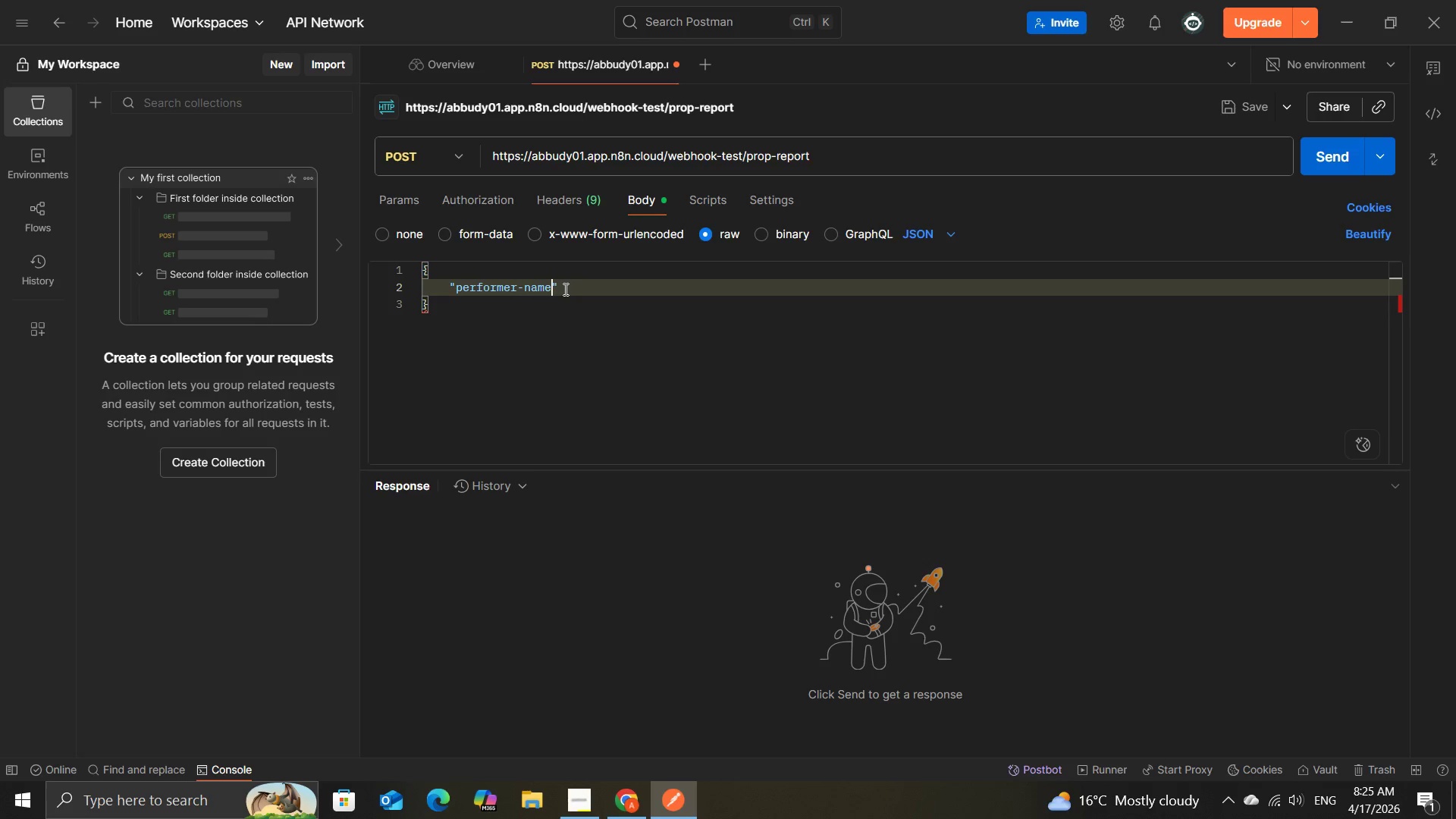 
wait(5.39)
 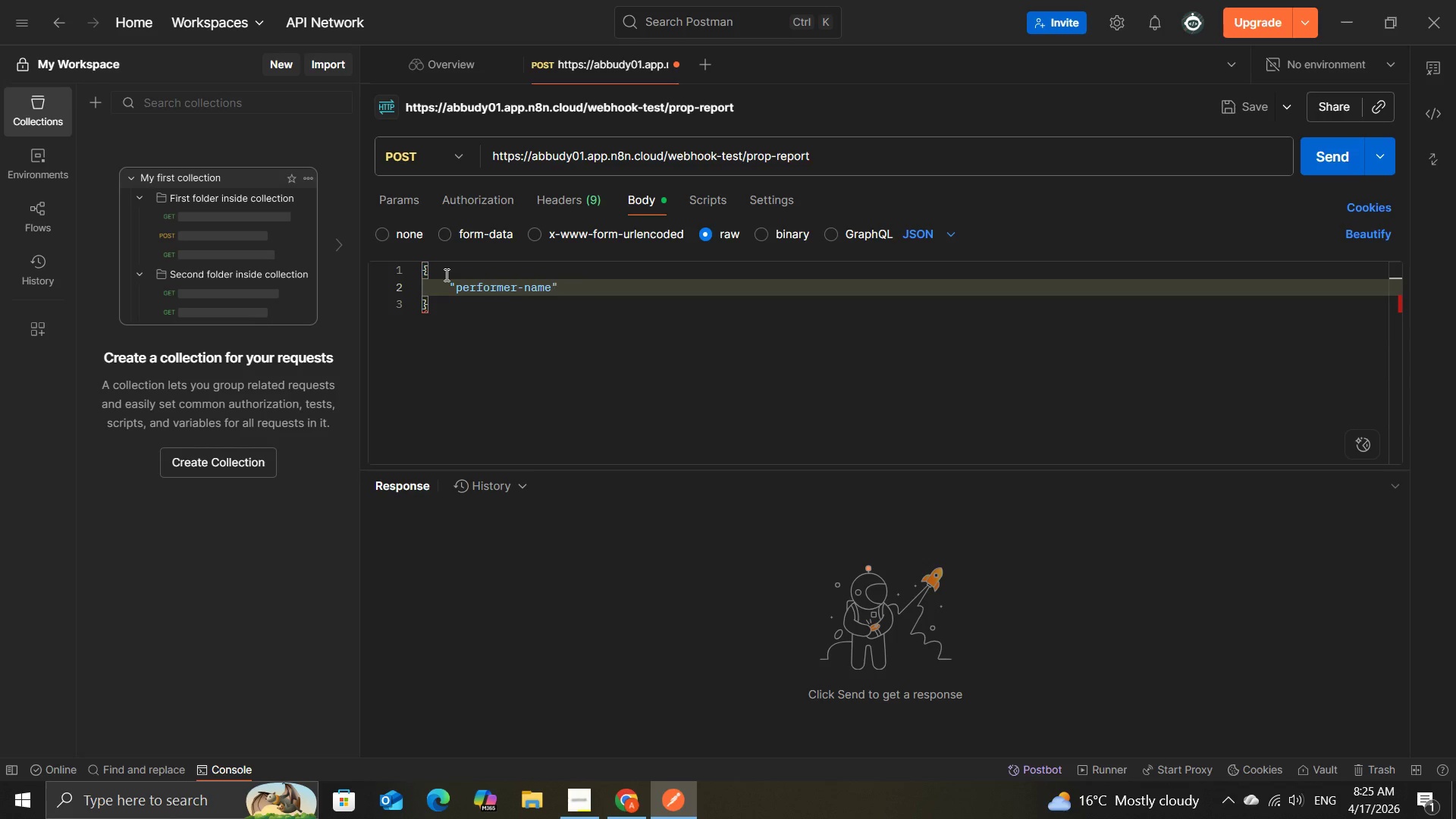 
left_click([567, 288])
 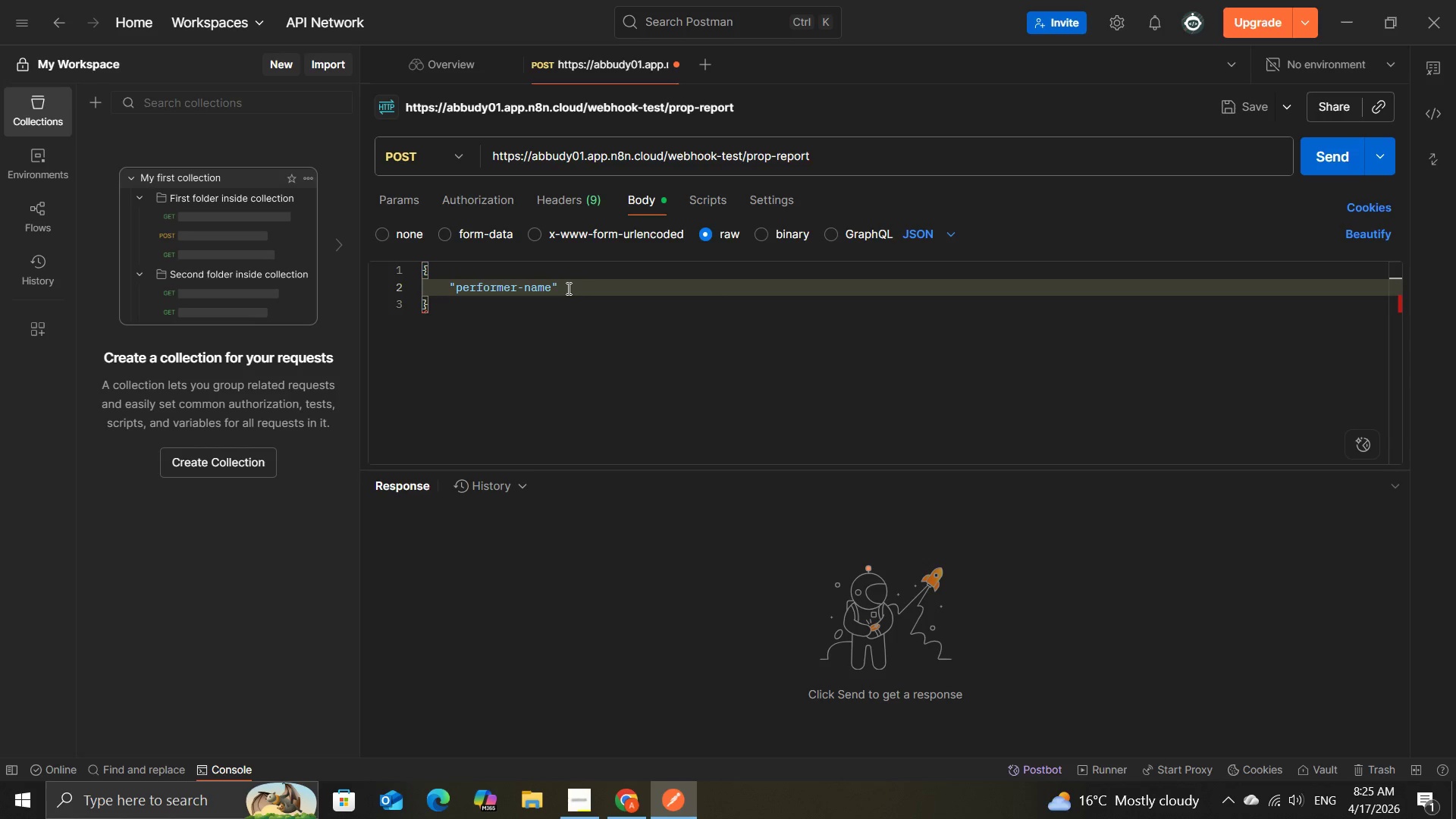 
key(Enter)
 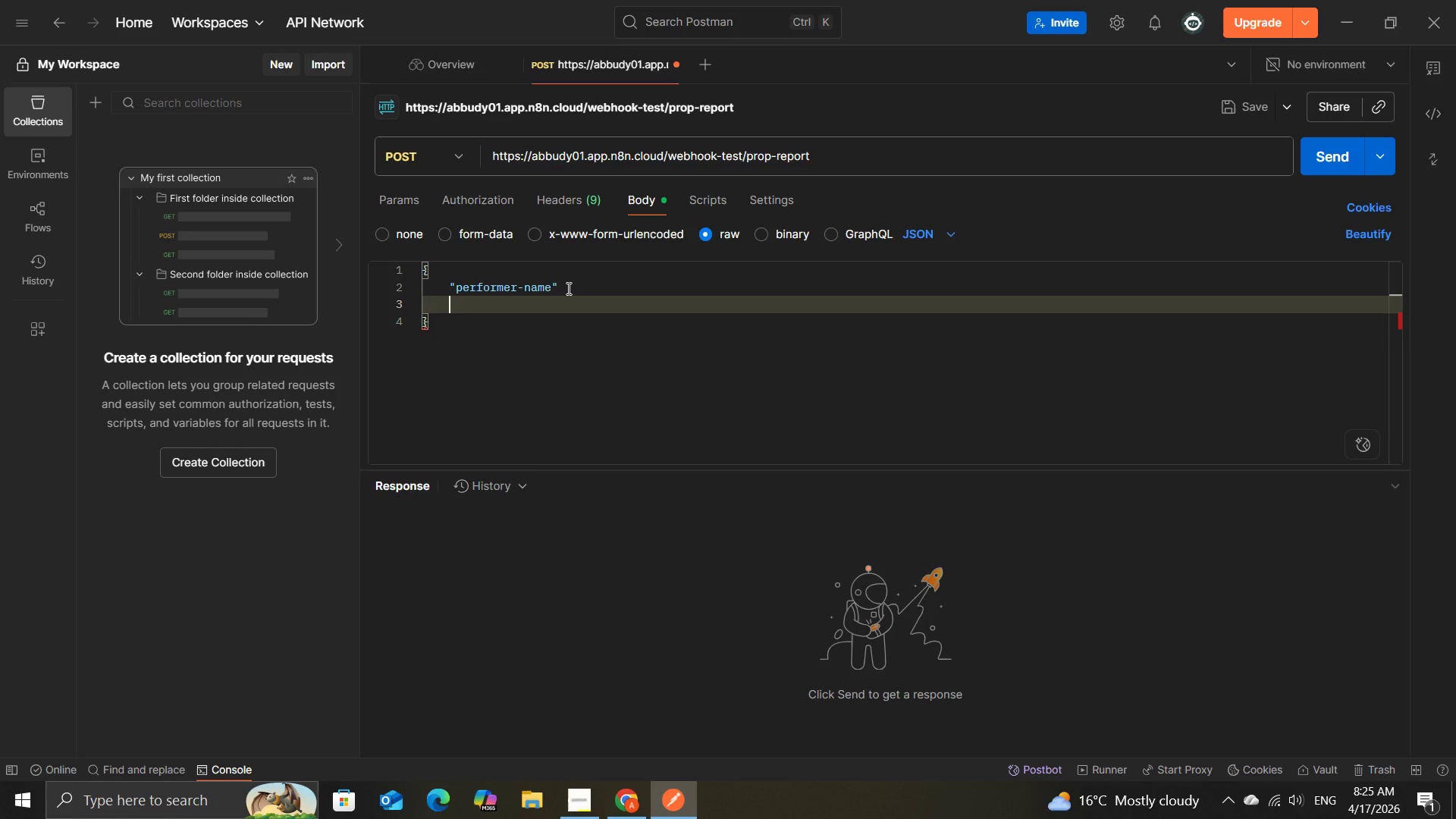 
key(Backspace)
 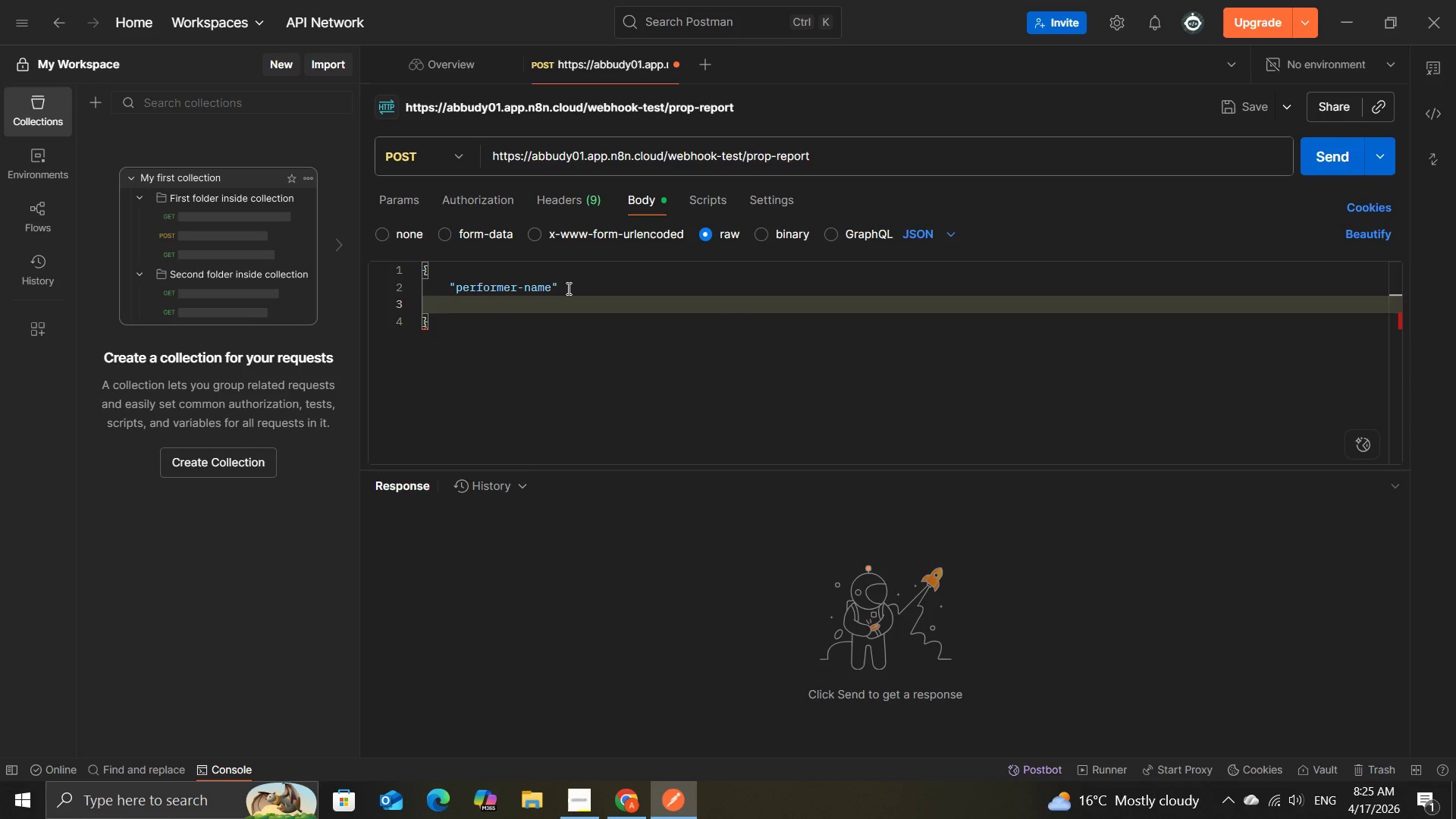 
key(Comma)
 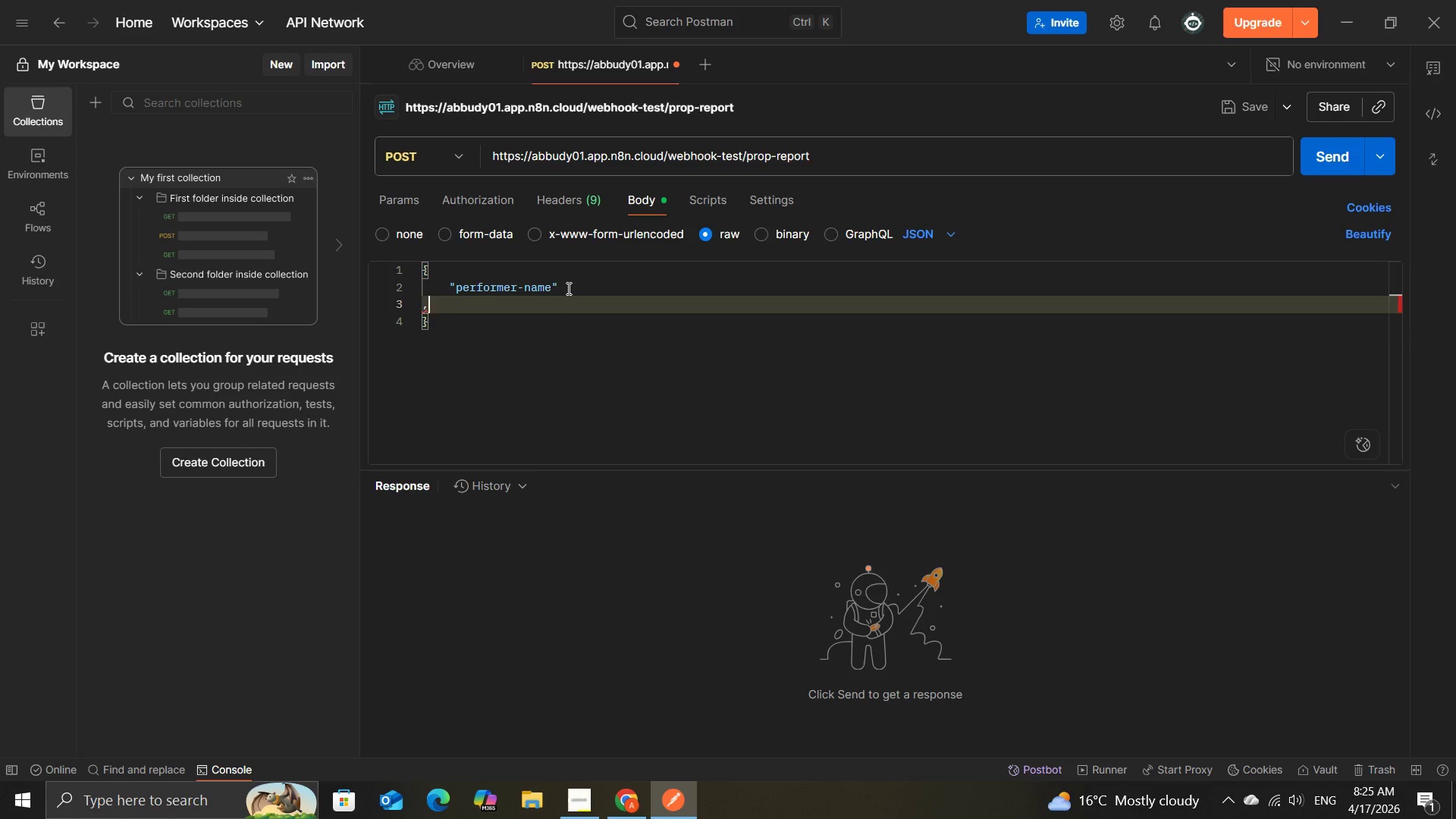 
key(Backspace)
 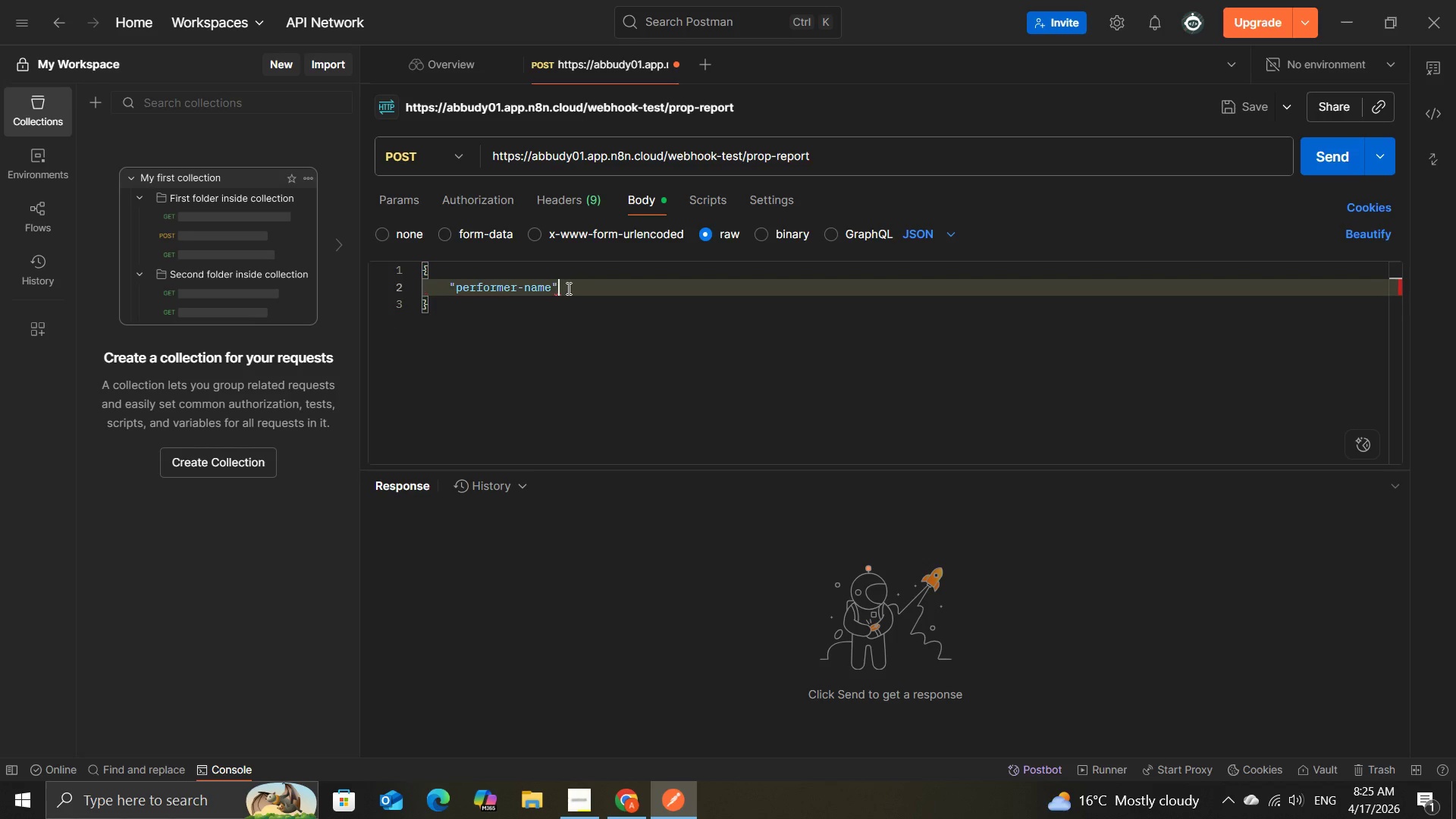 
key(Backspace)
 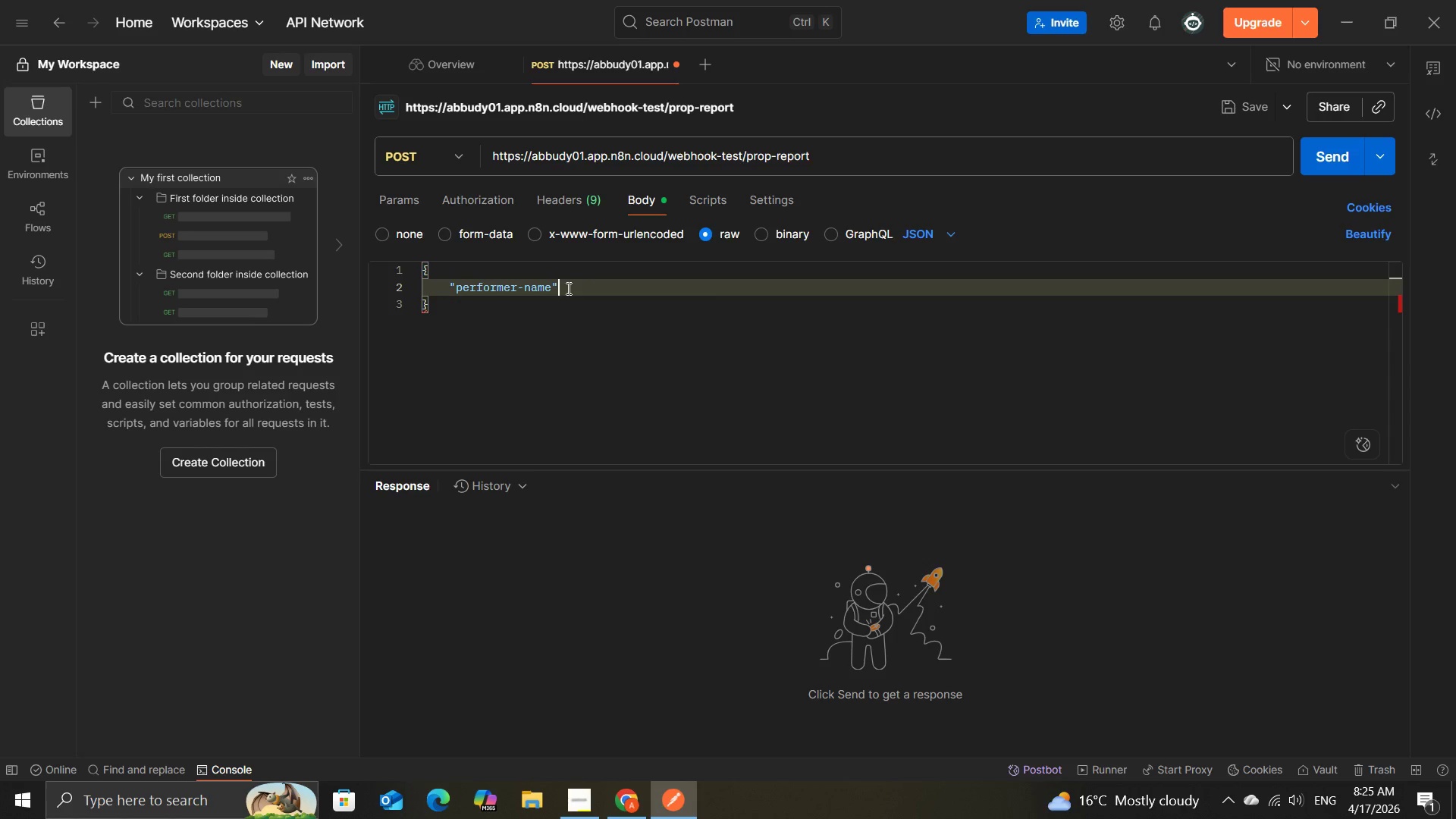 
key(Shift+Semicolon)
 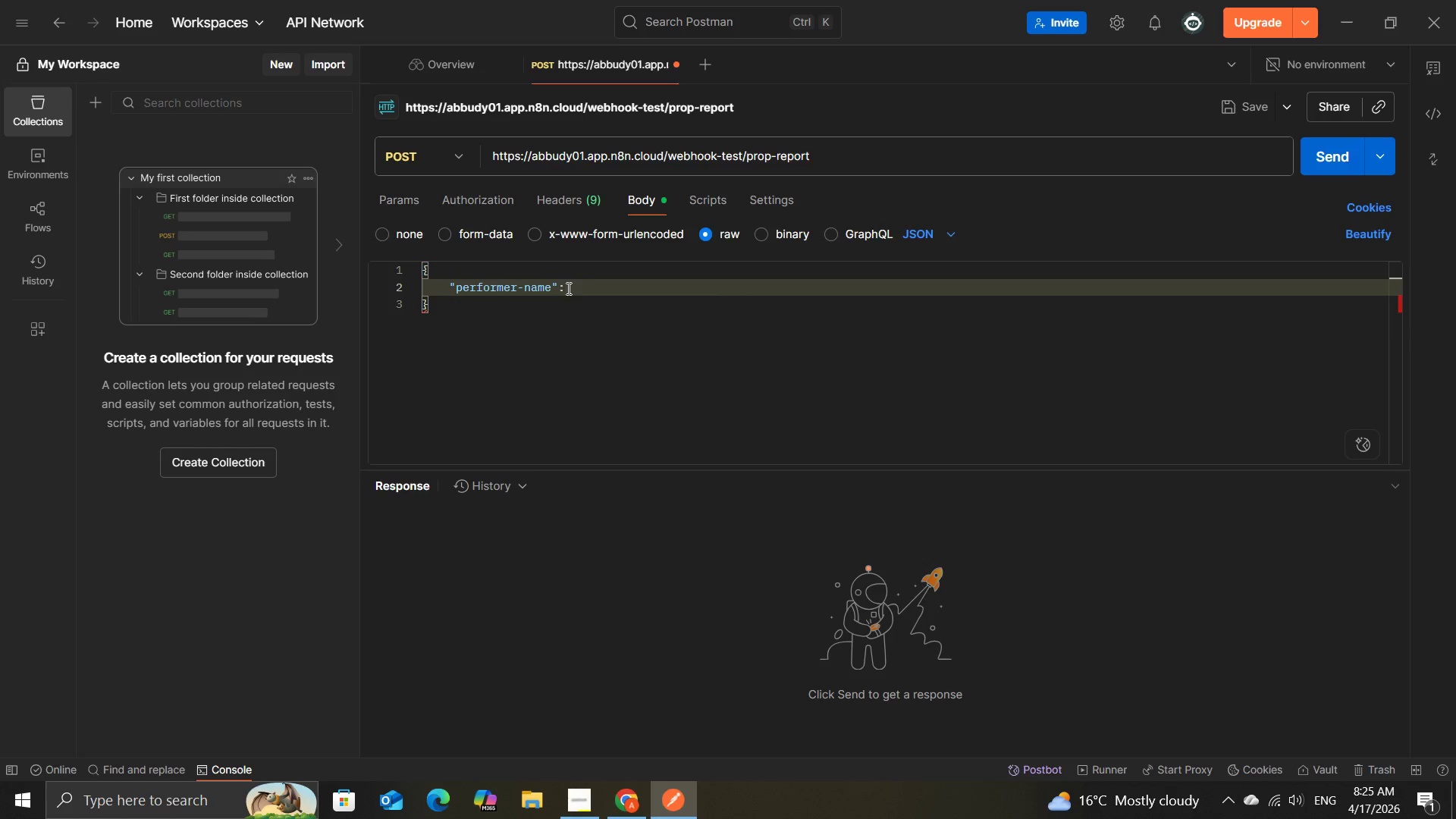 
key(Enter)
 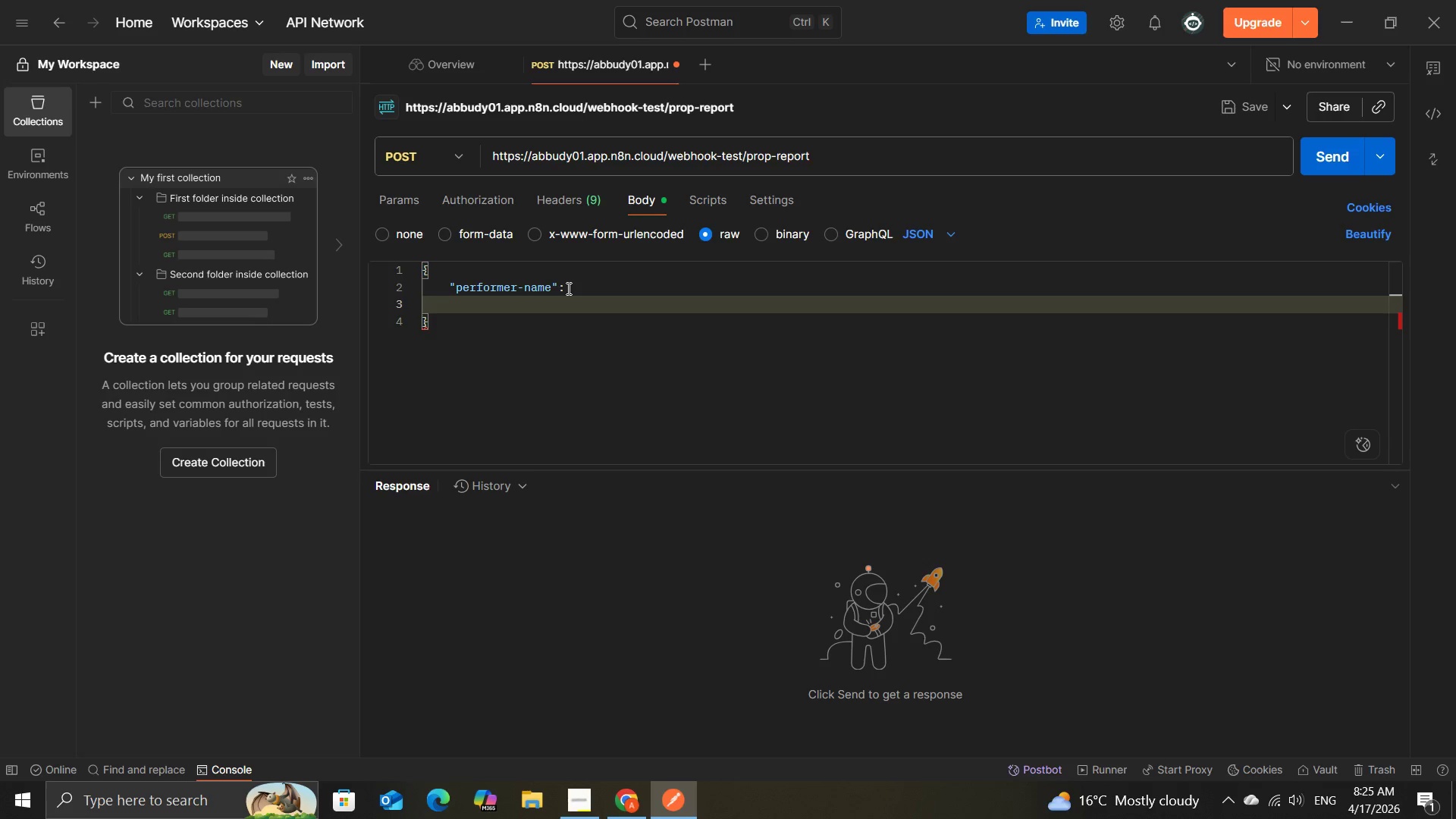 
key(Backspace)
 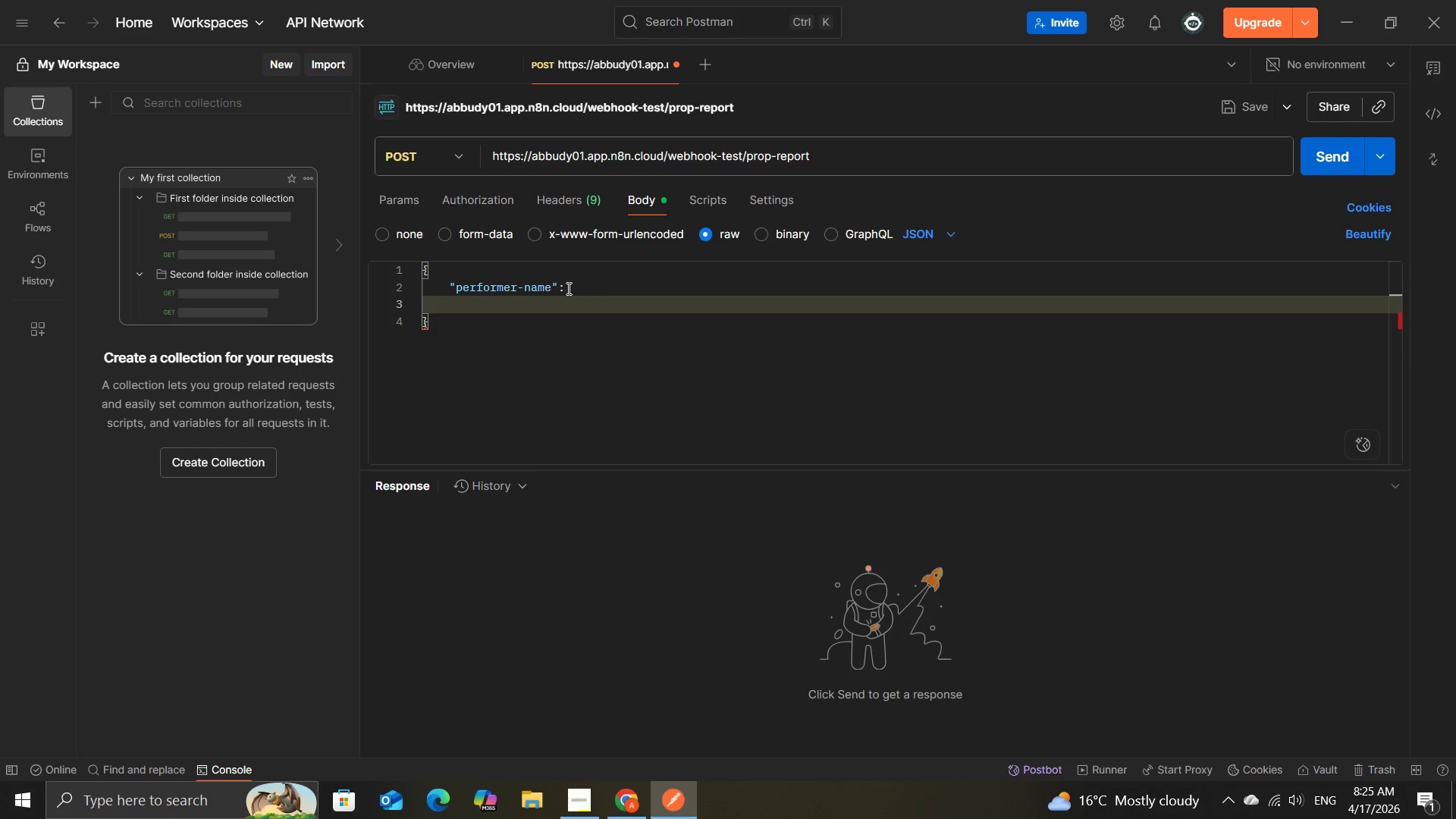 
key(Backspace)
 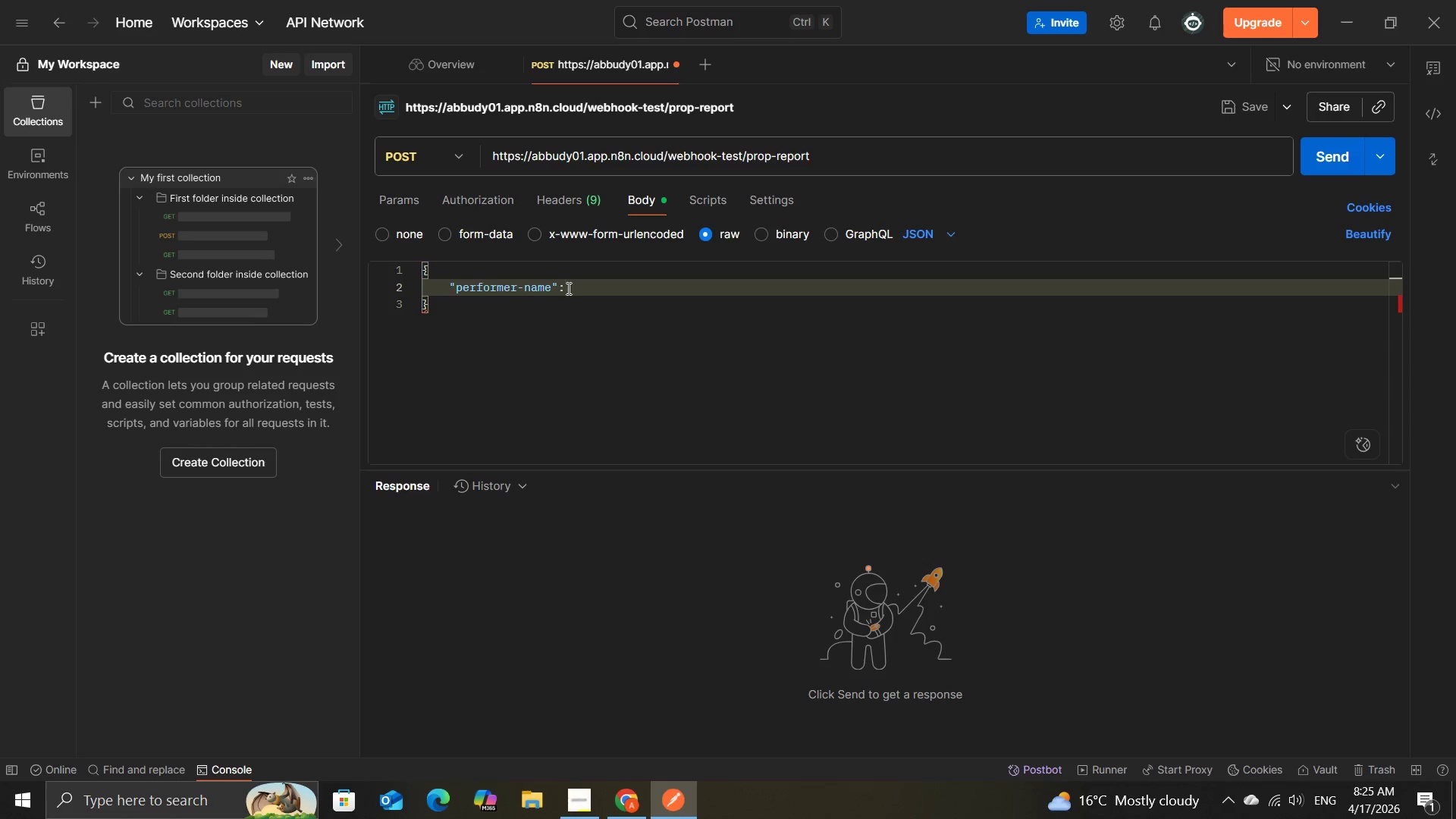 
key(Shift+Quote)
 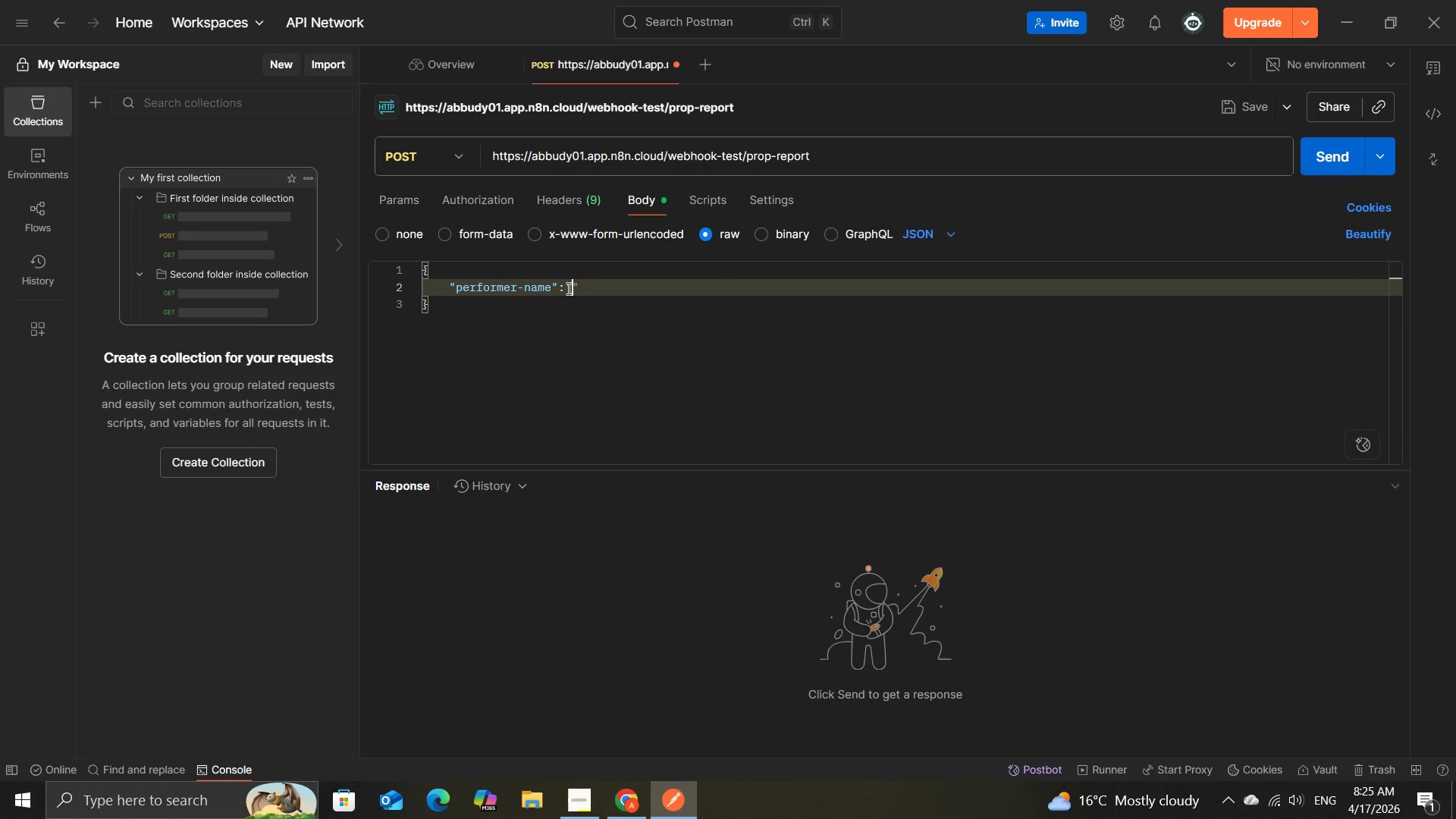 
wait(9.94)
 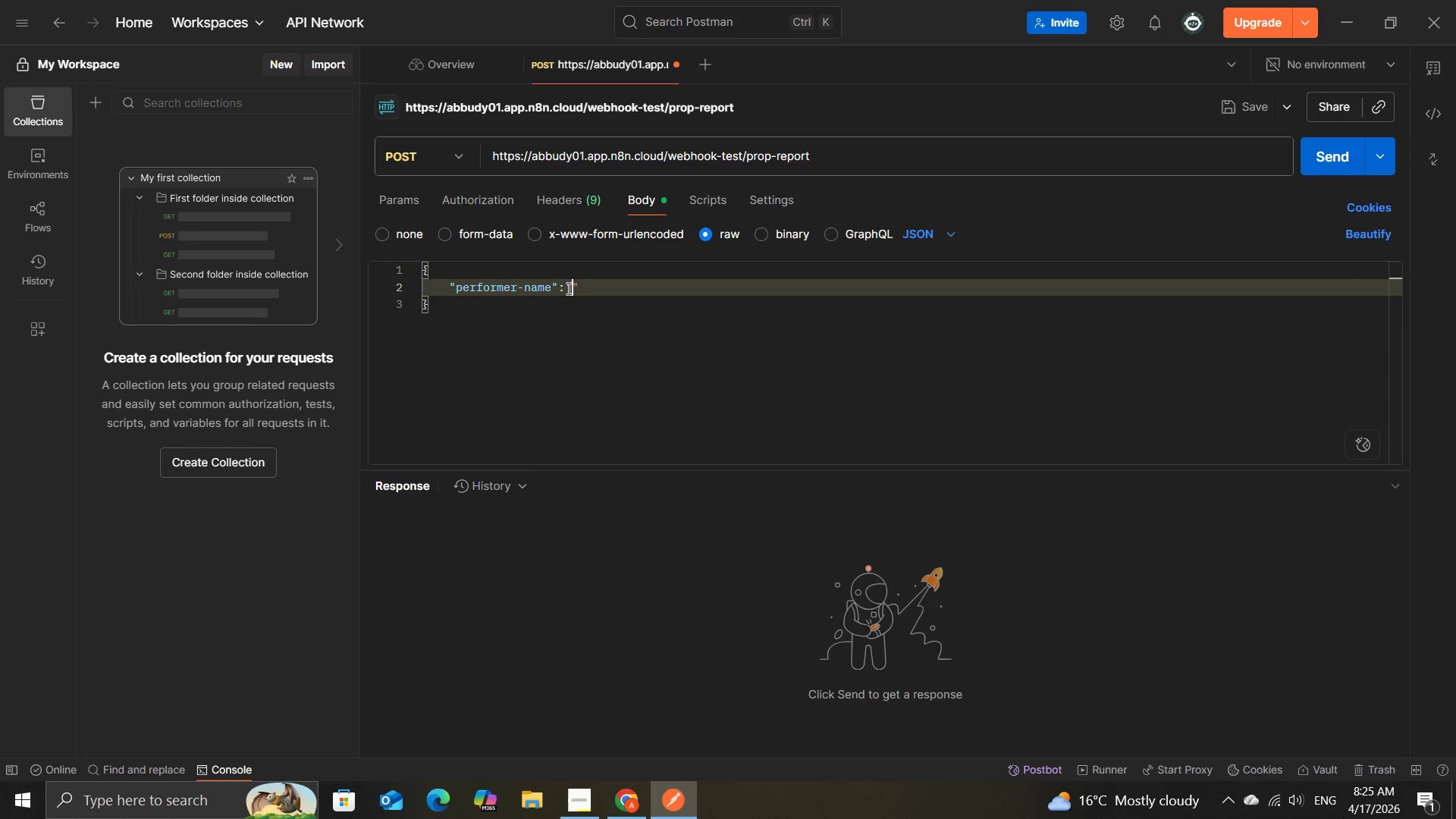 
type(ig)
 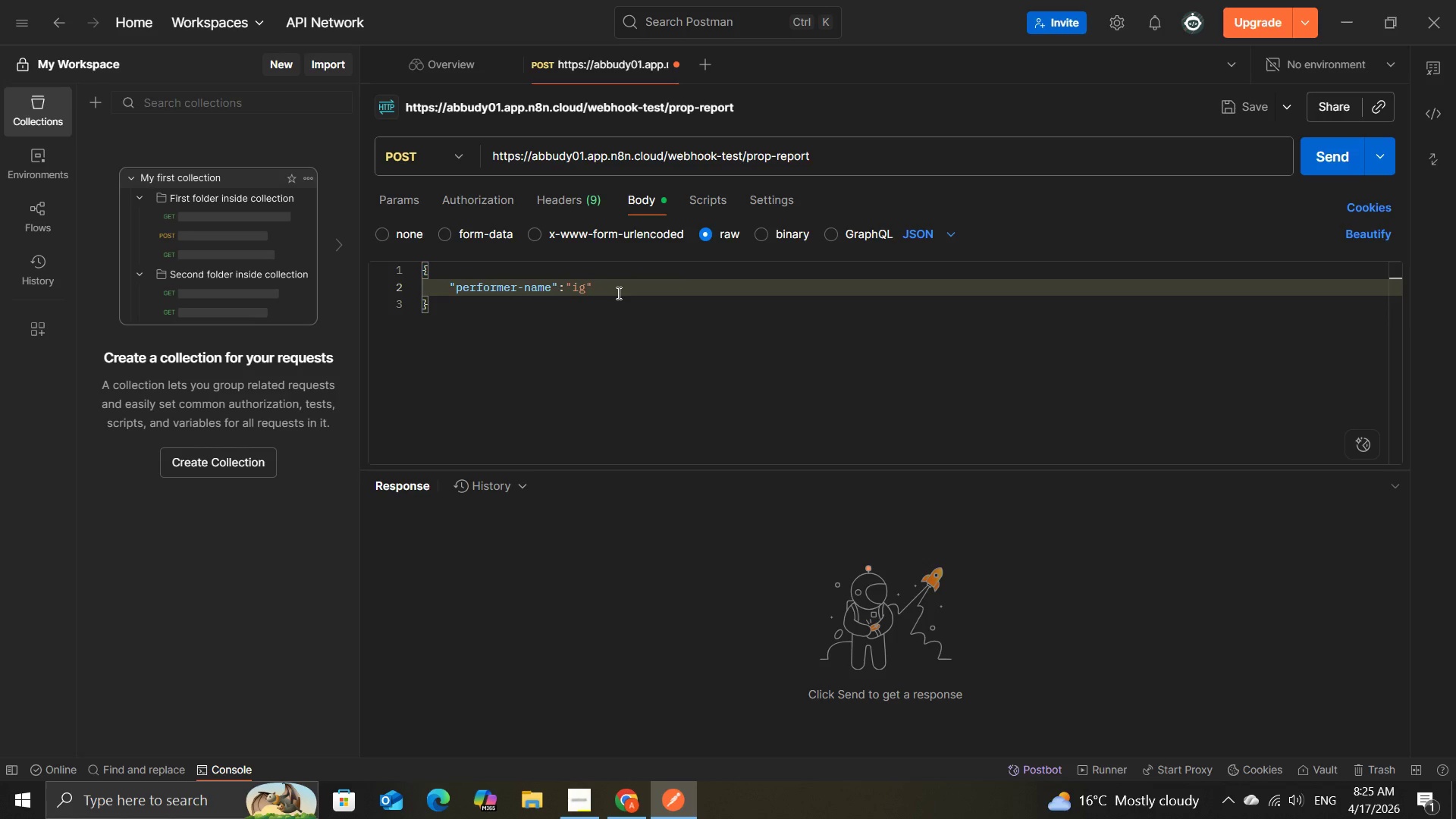 
left_click([617, 293])
 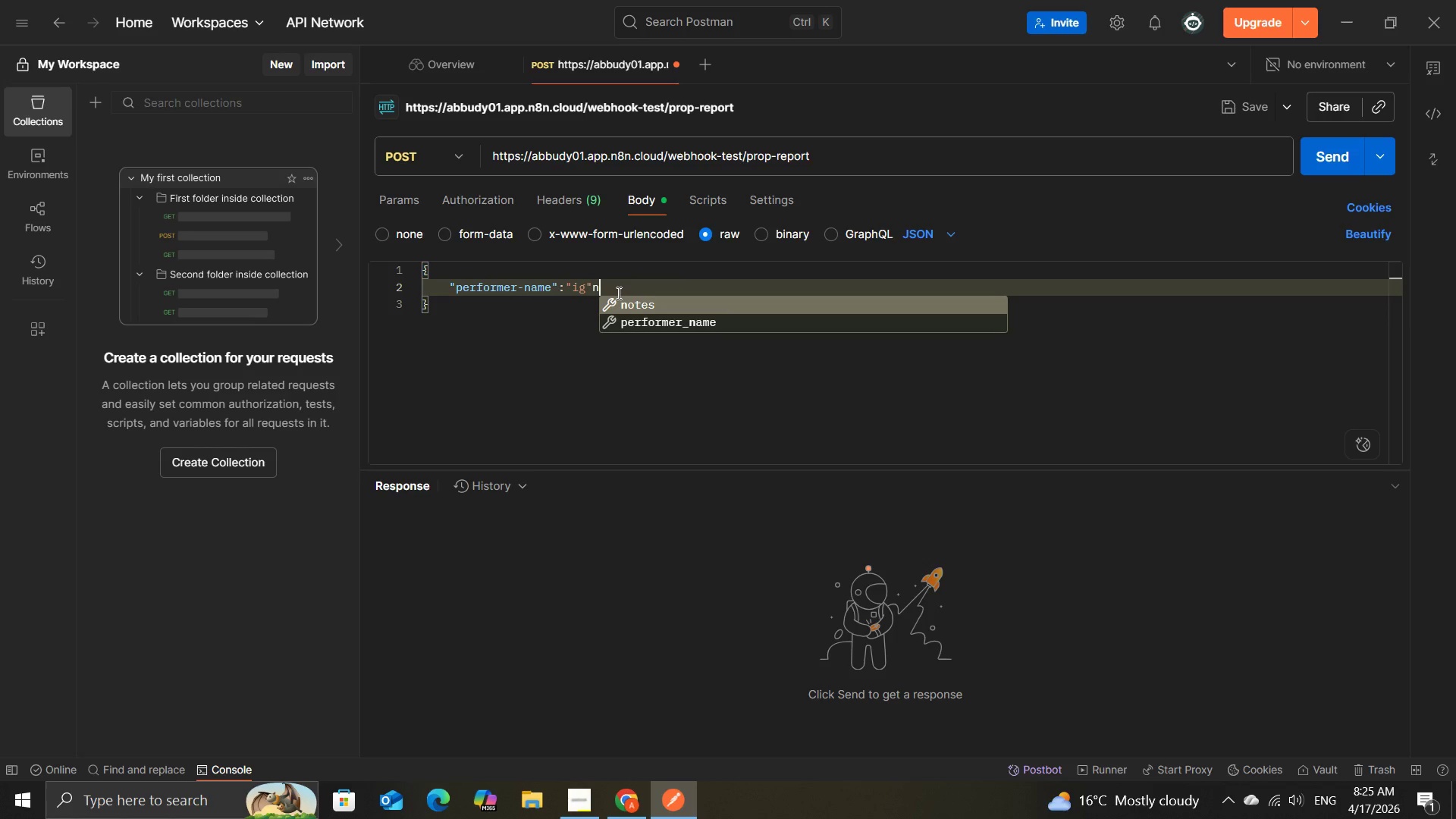 
key(N)
 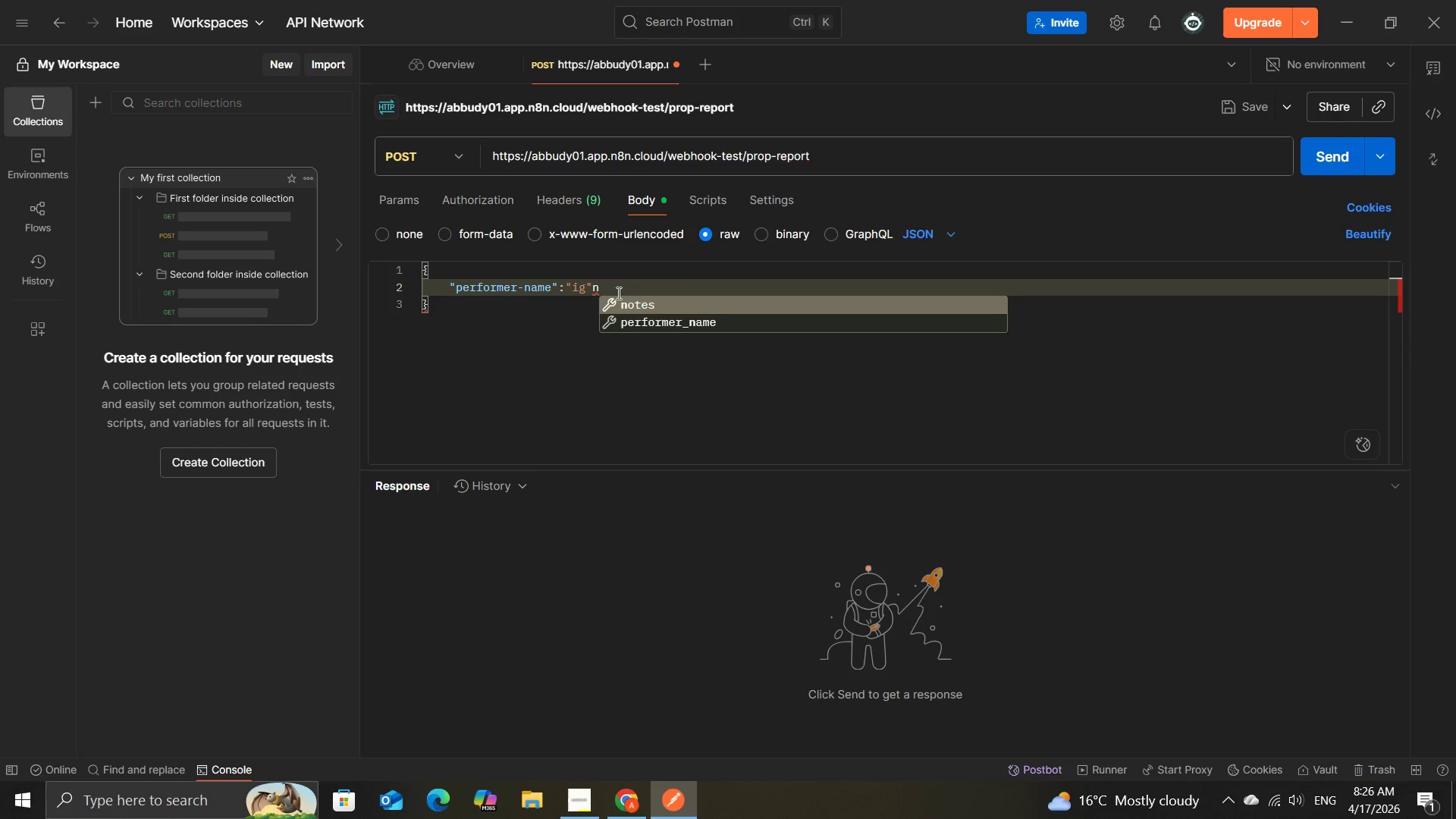 
key(Backspace)
 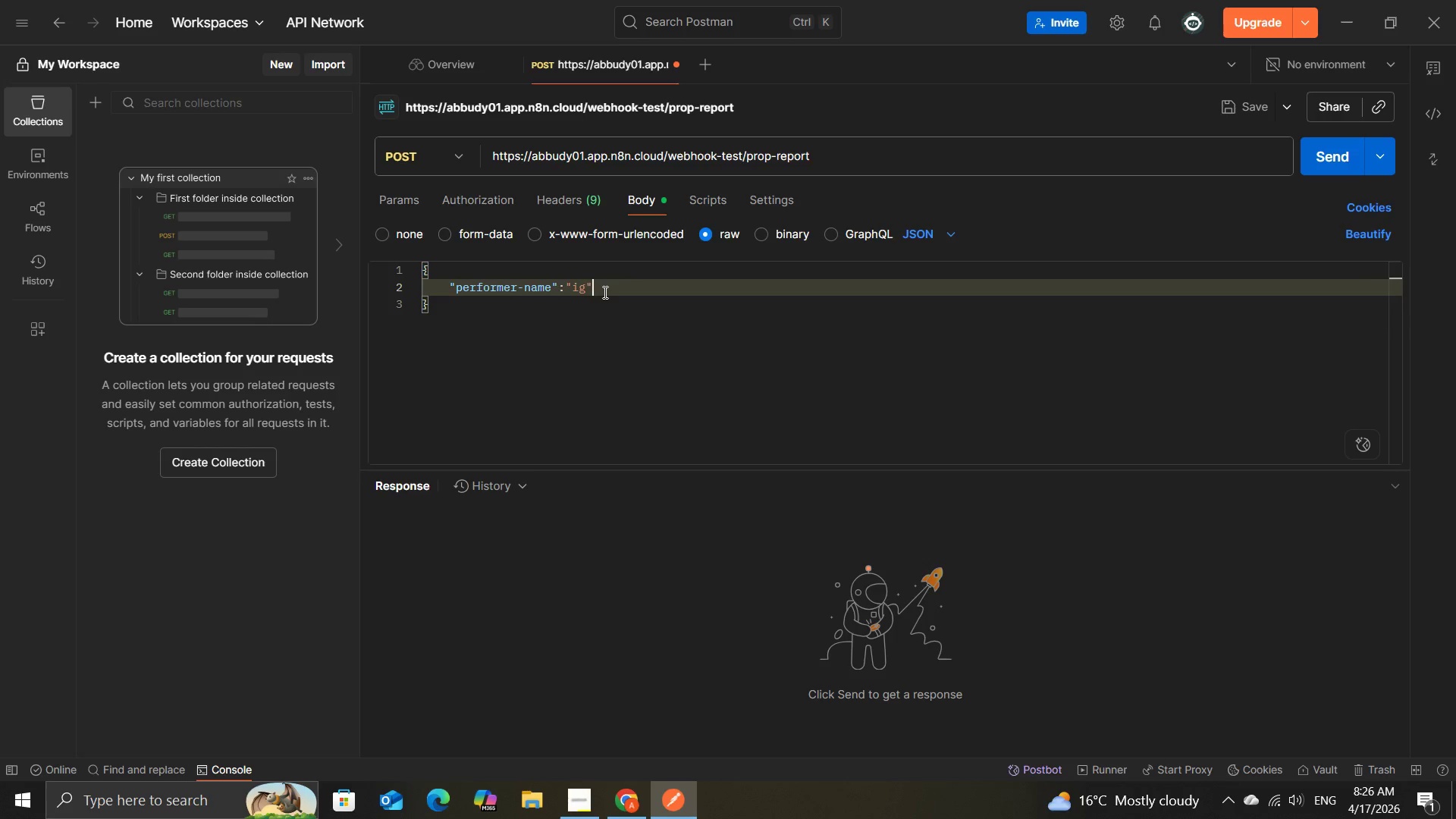 
key(ArrowLeft)
 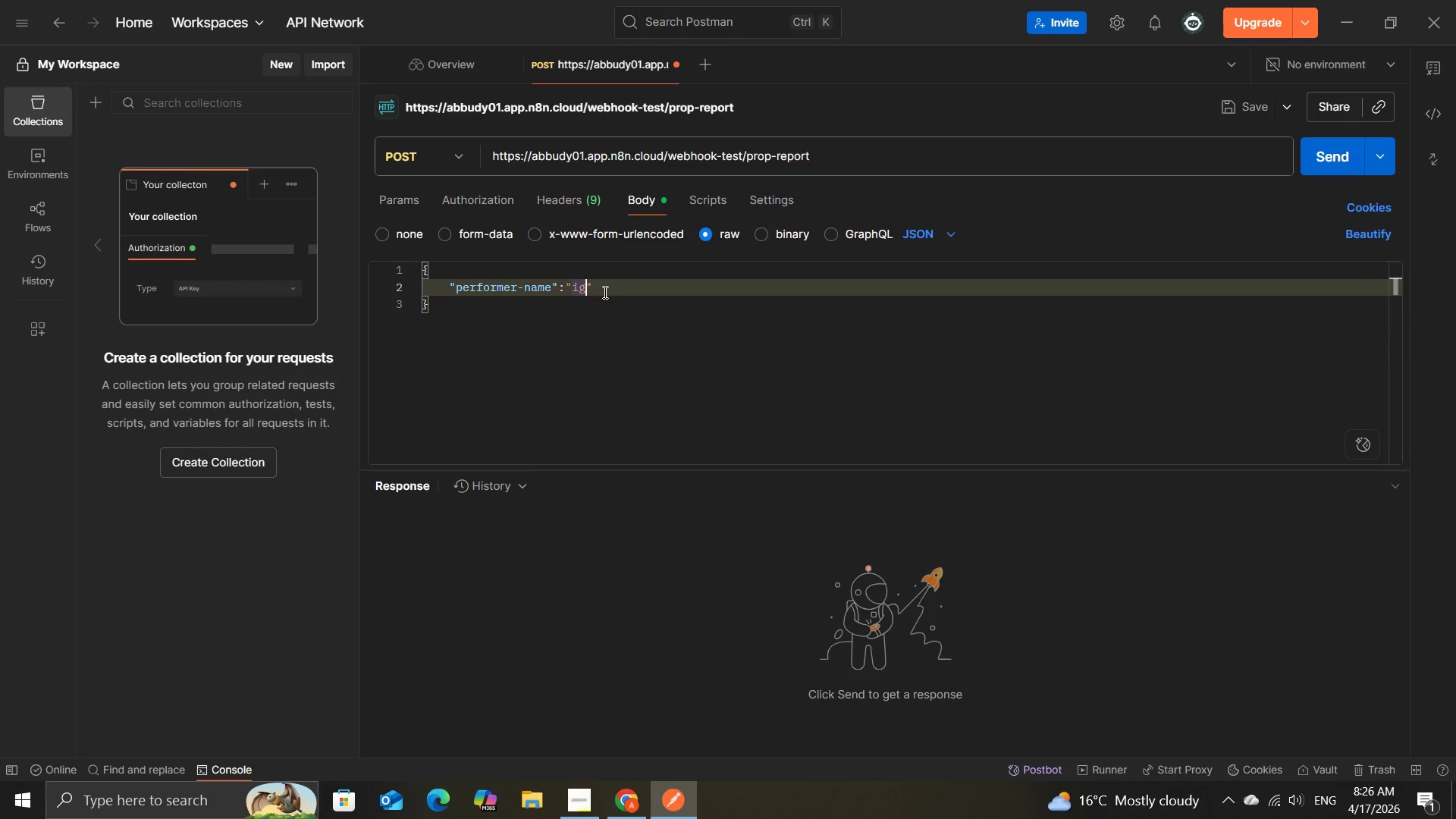 
type(nise)
 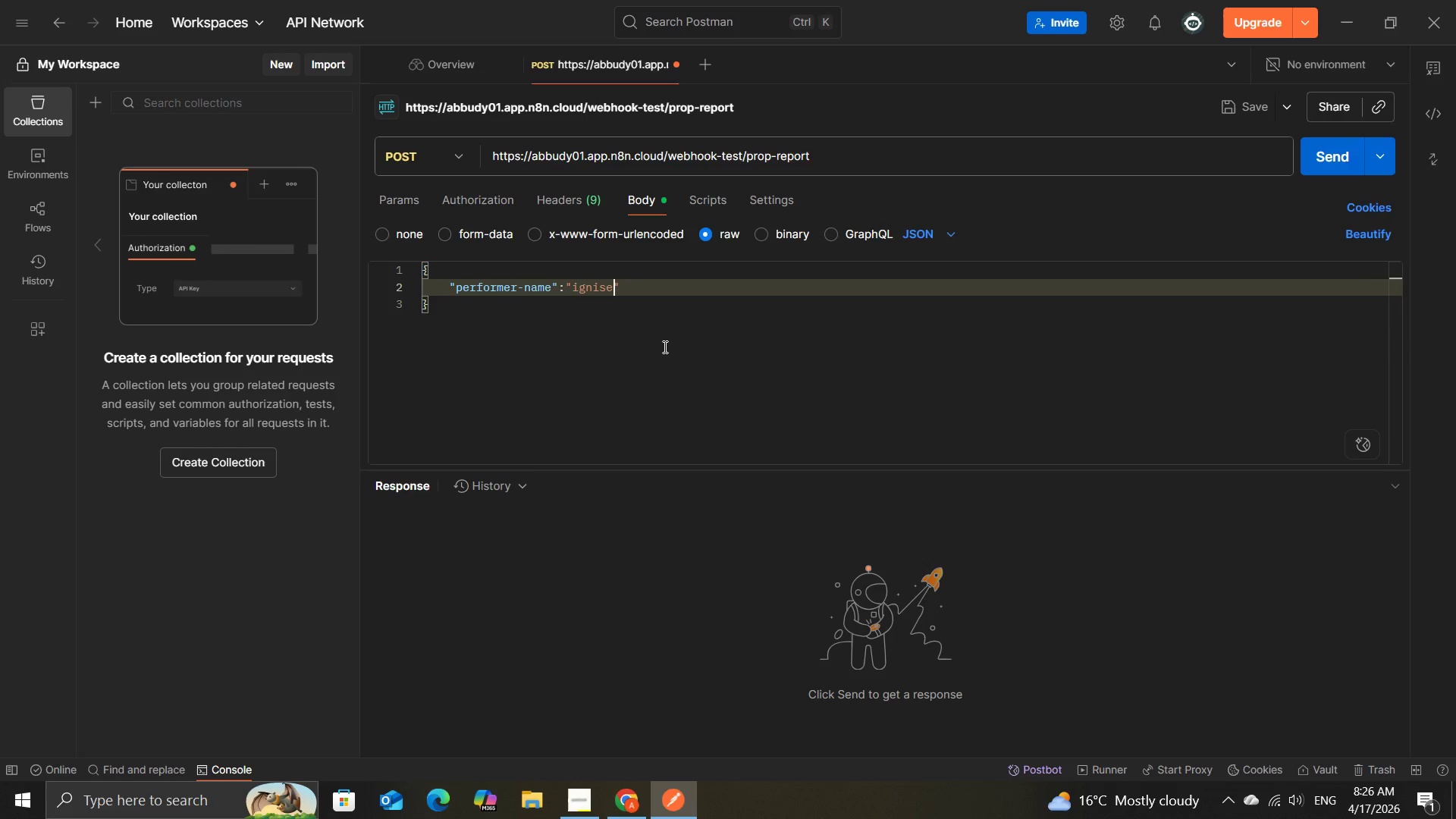 
type(-the )
key(Backspace)
type(-great)
 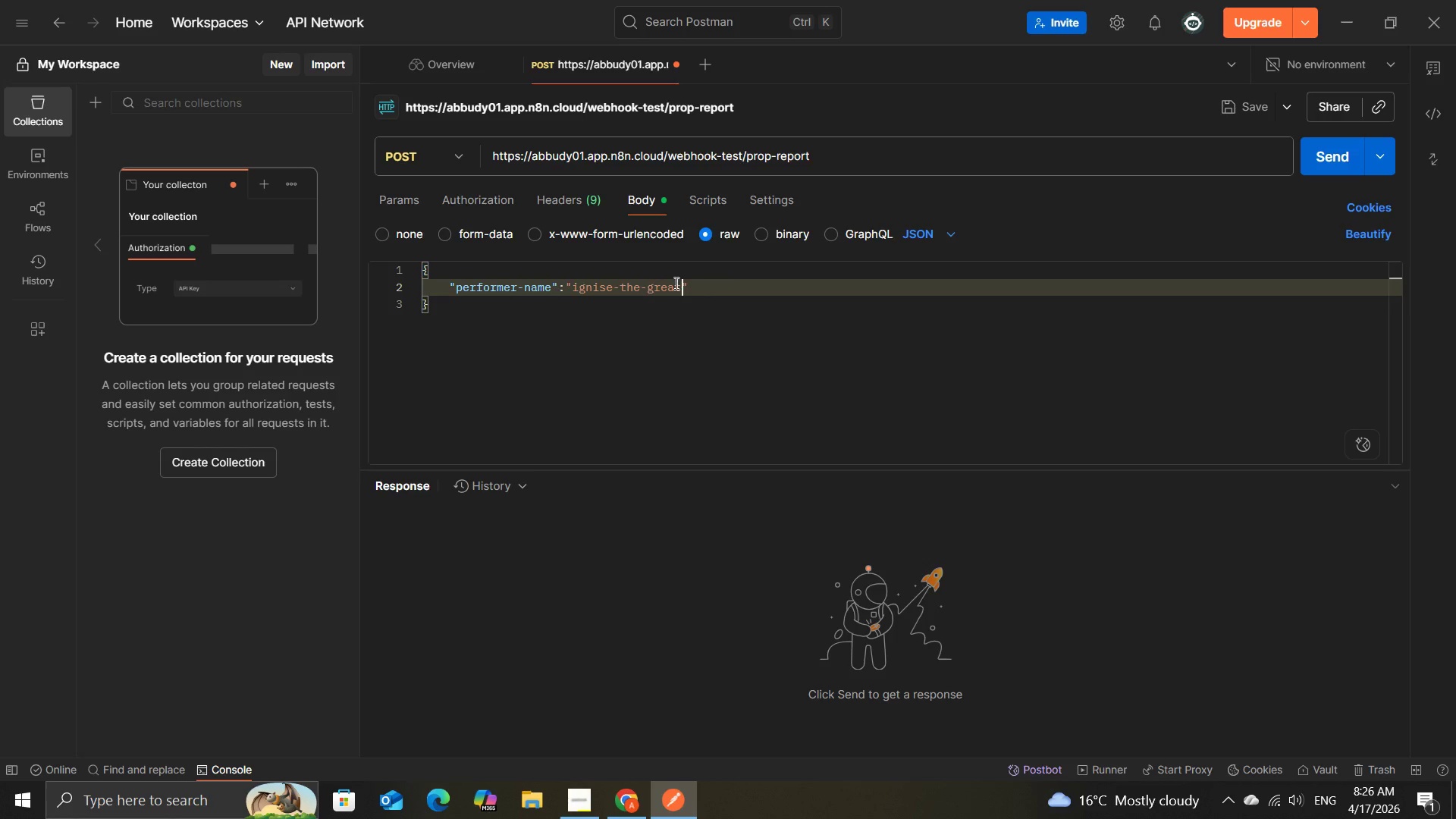 
key(ArrowRight)
 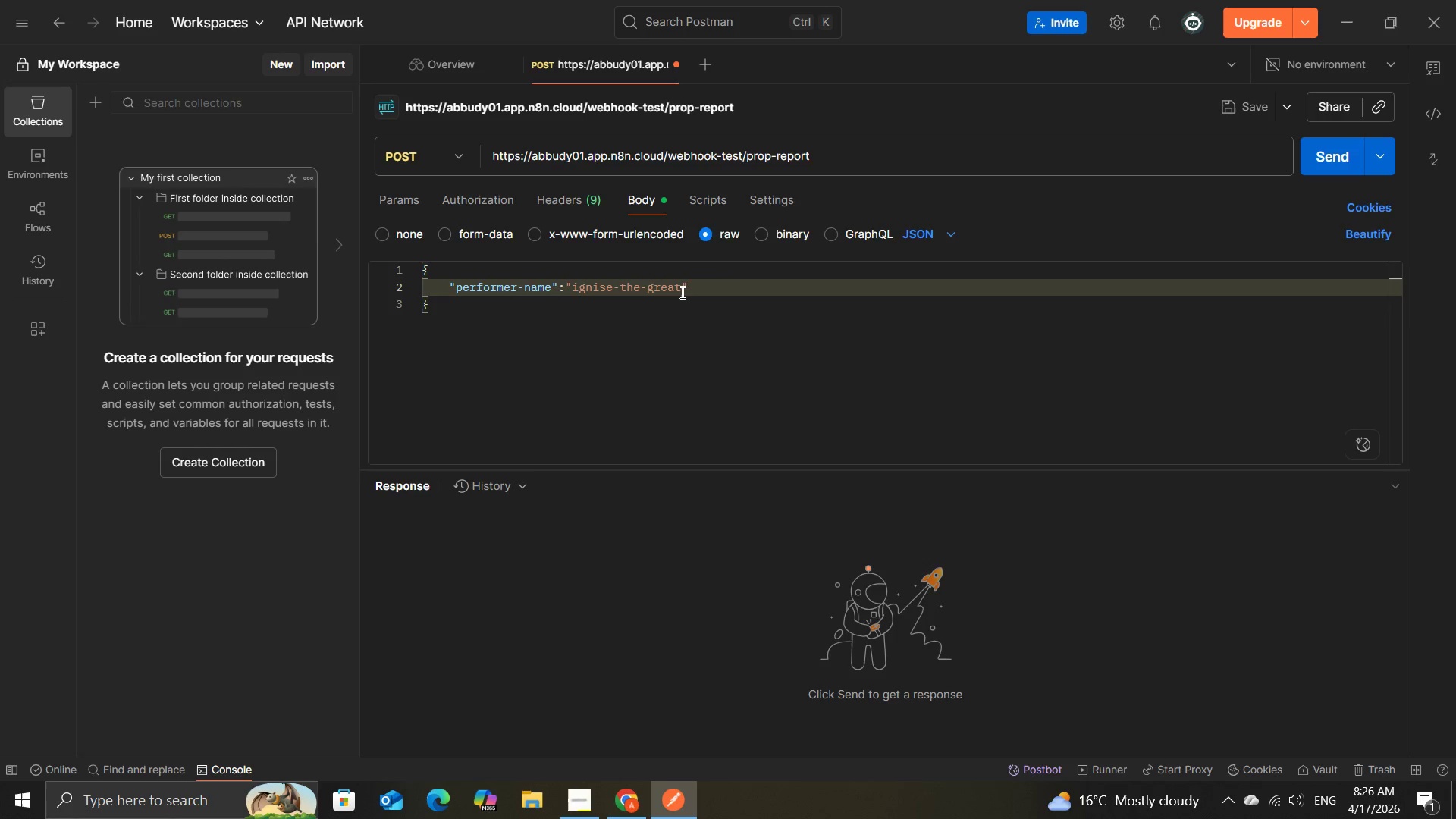 
key(Comma)
 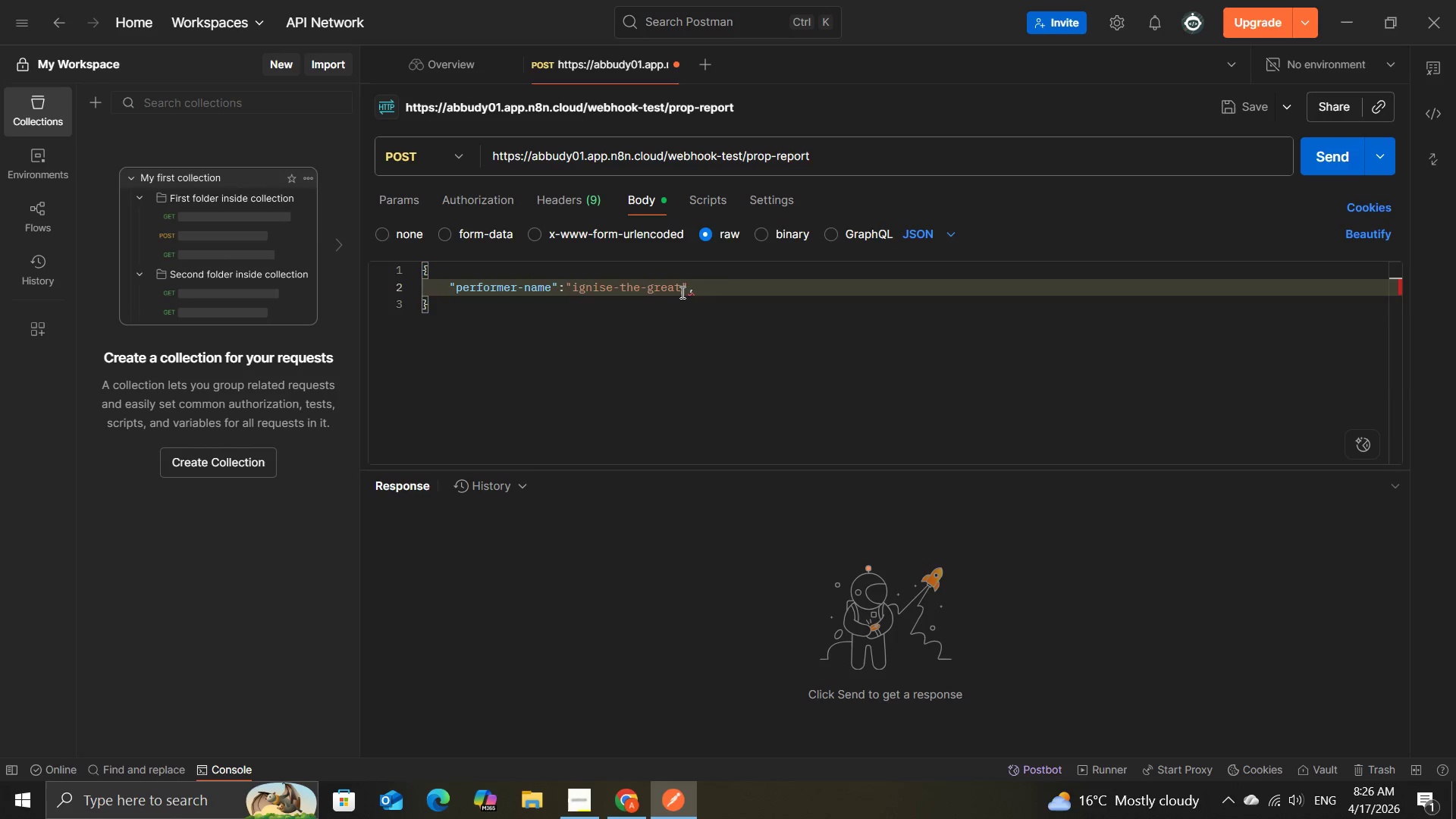 
key(Enter)
 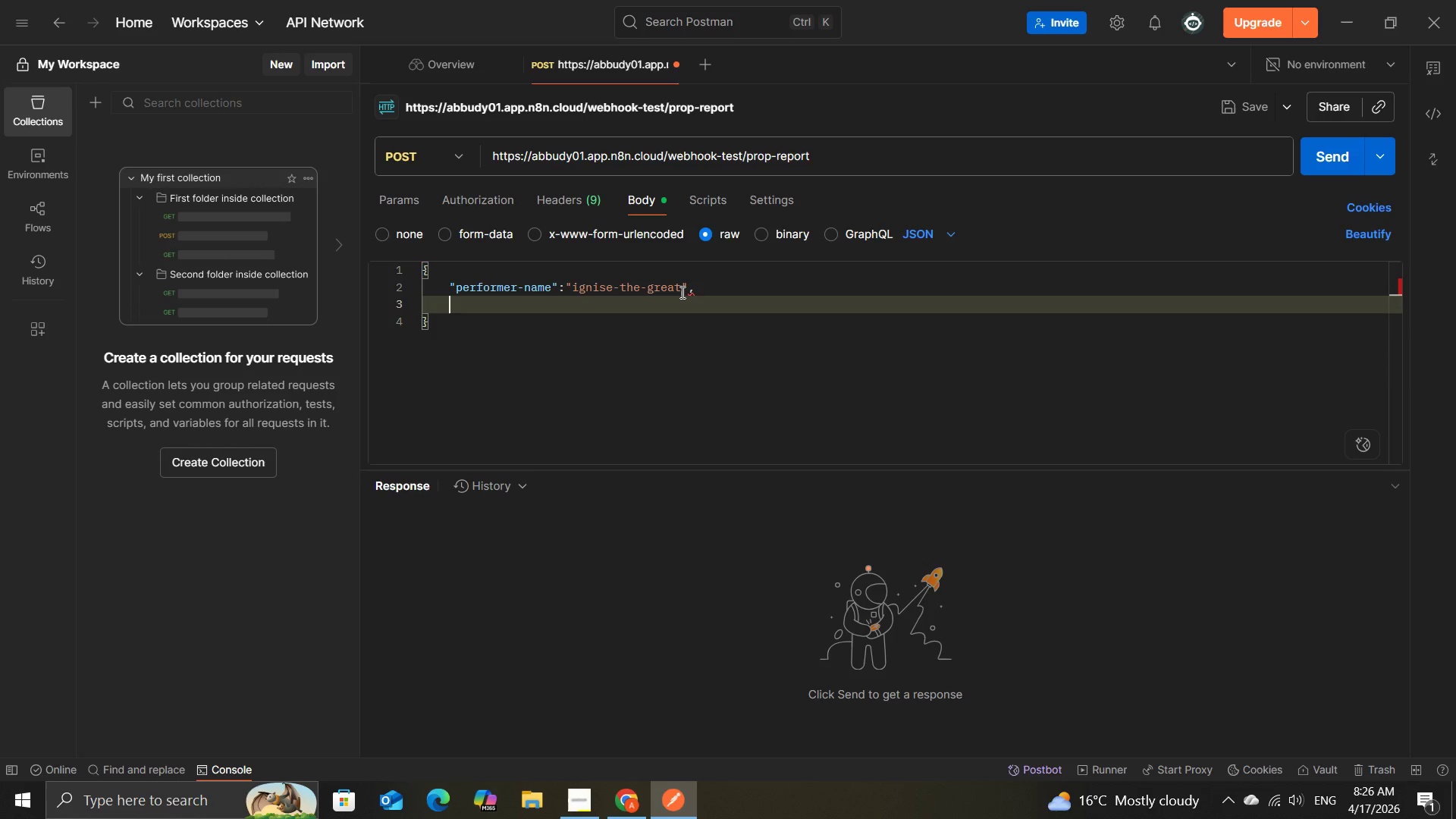 
key(Shift+Quote)
 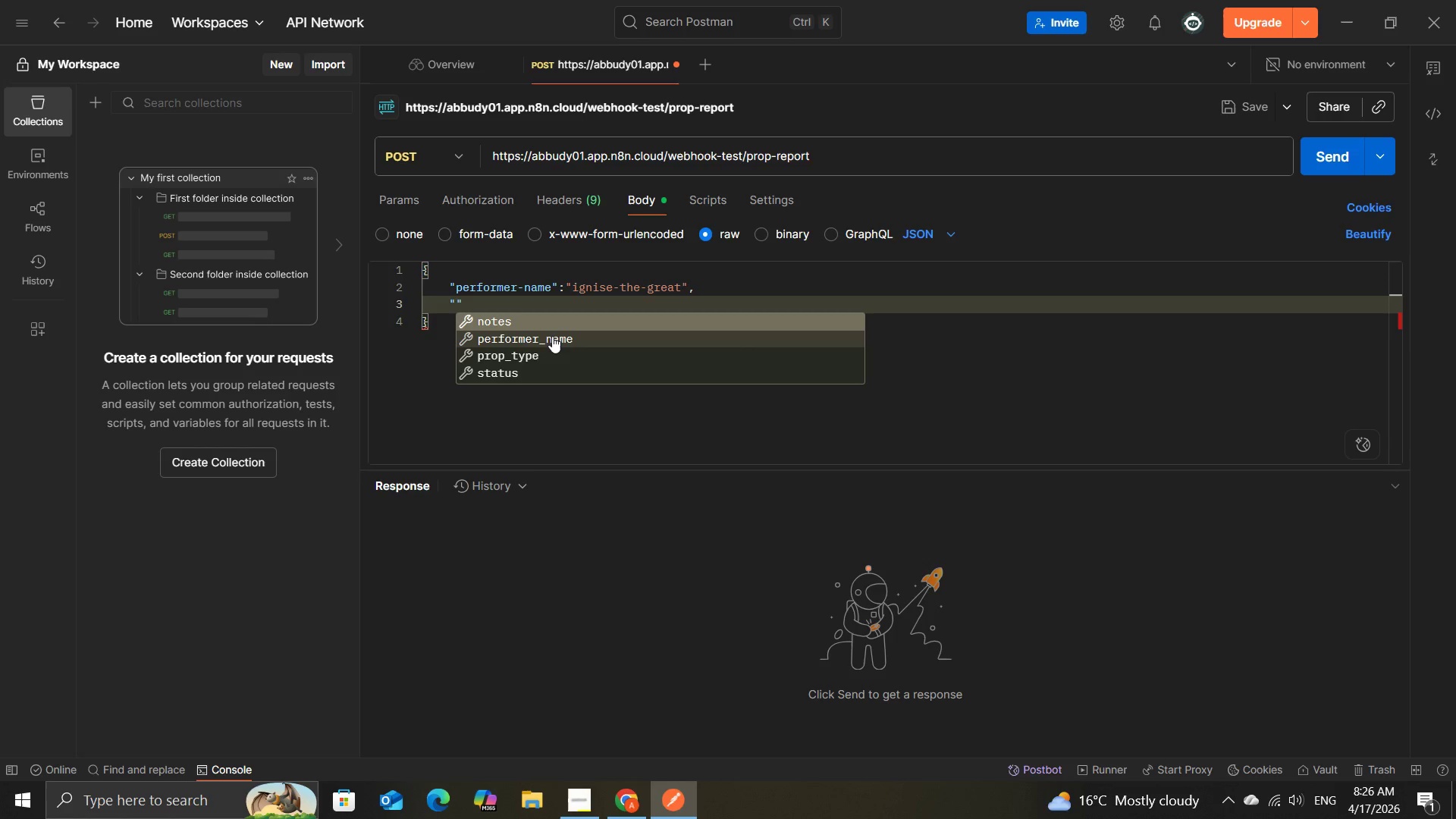 
left_click([523, 350])
 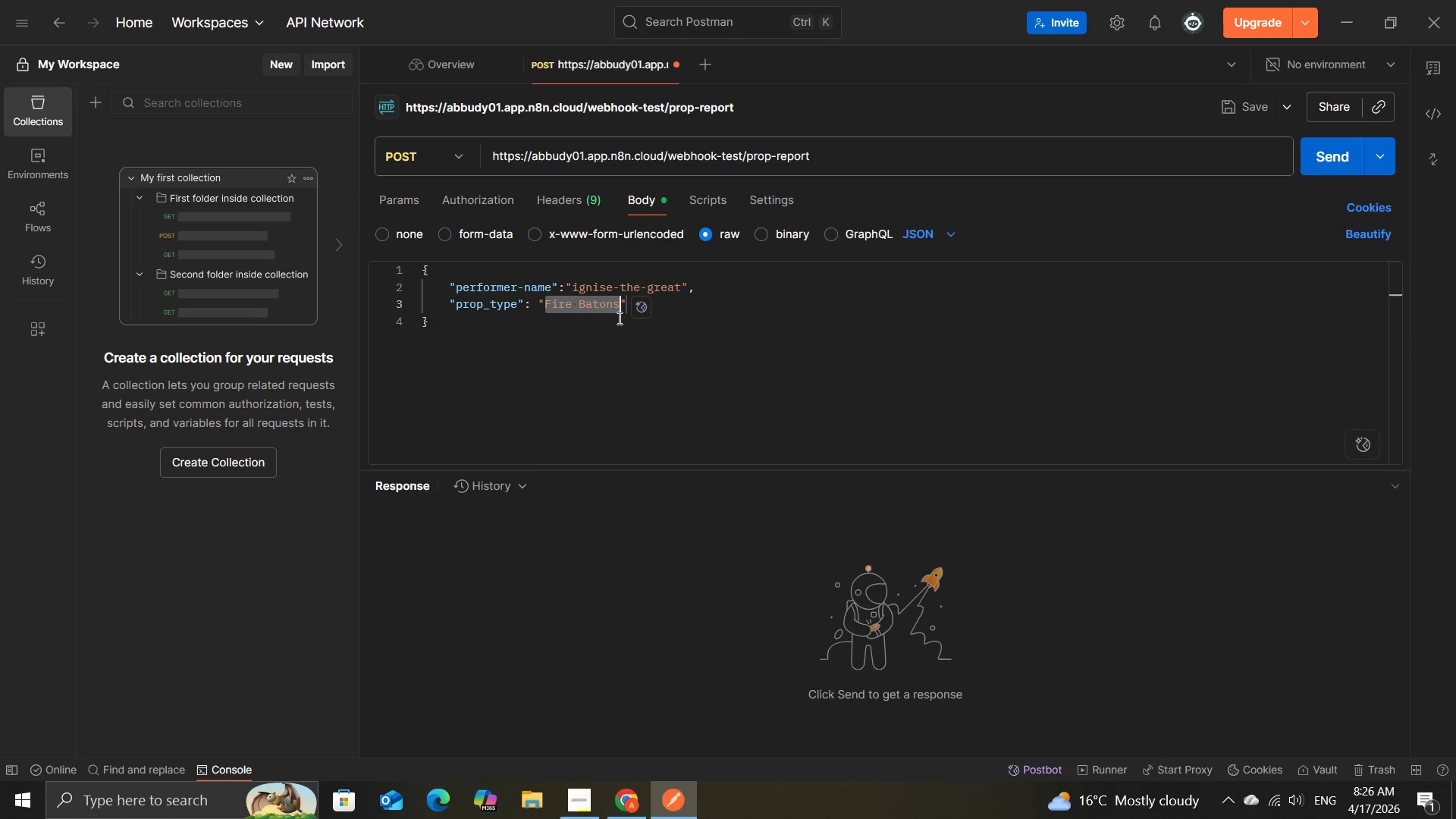 
left_click([620, 308])
 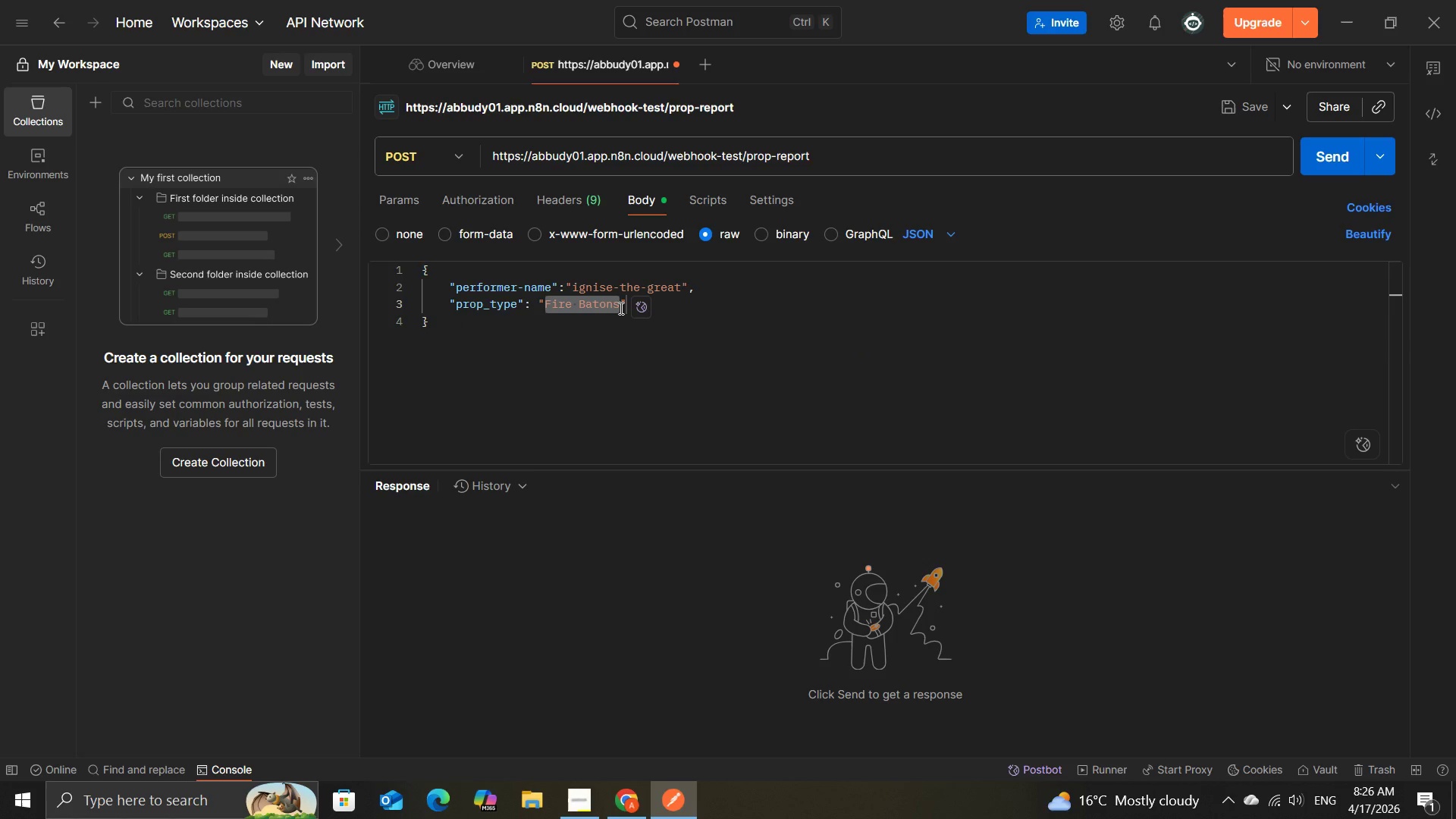 
key(ArrowRight)
 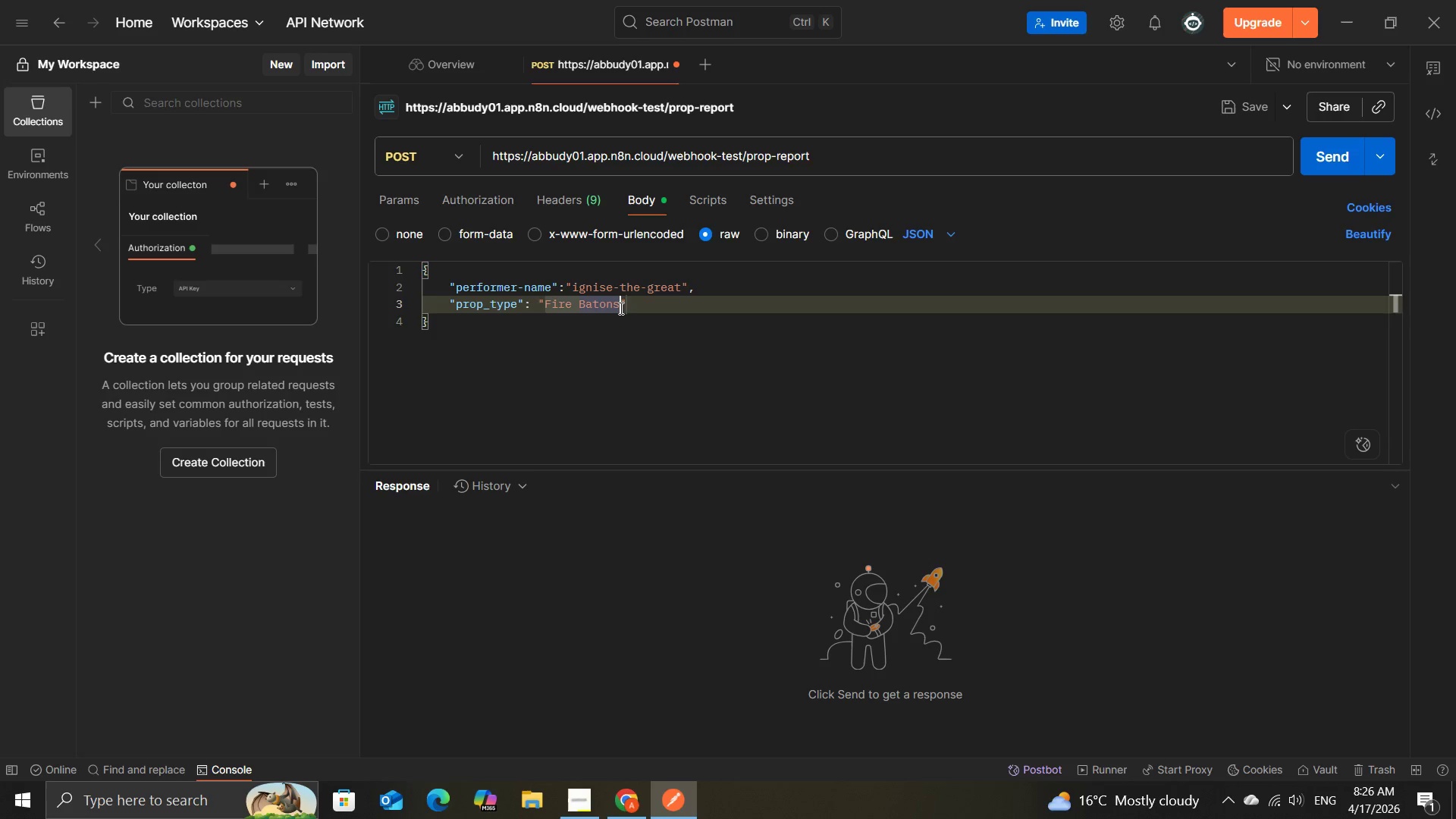 
key(ArrowRight)
 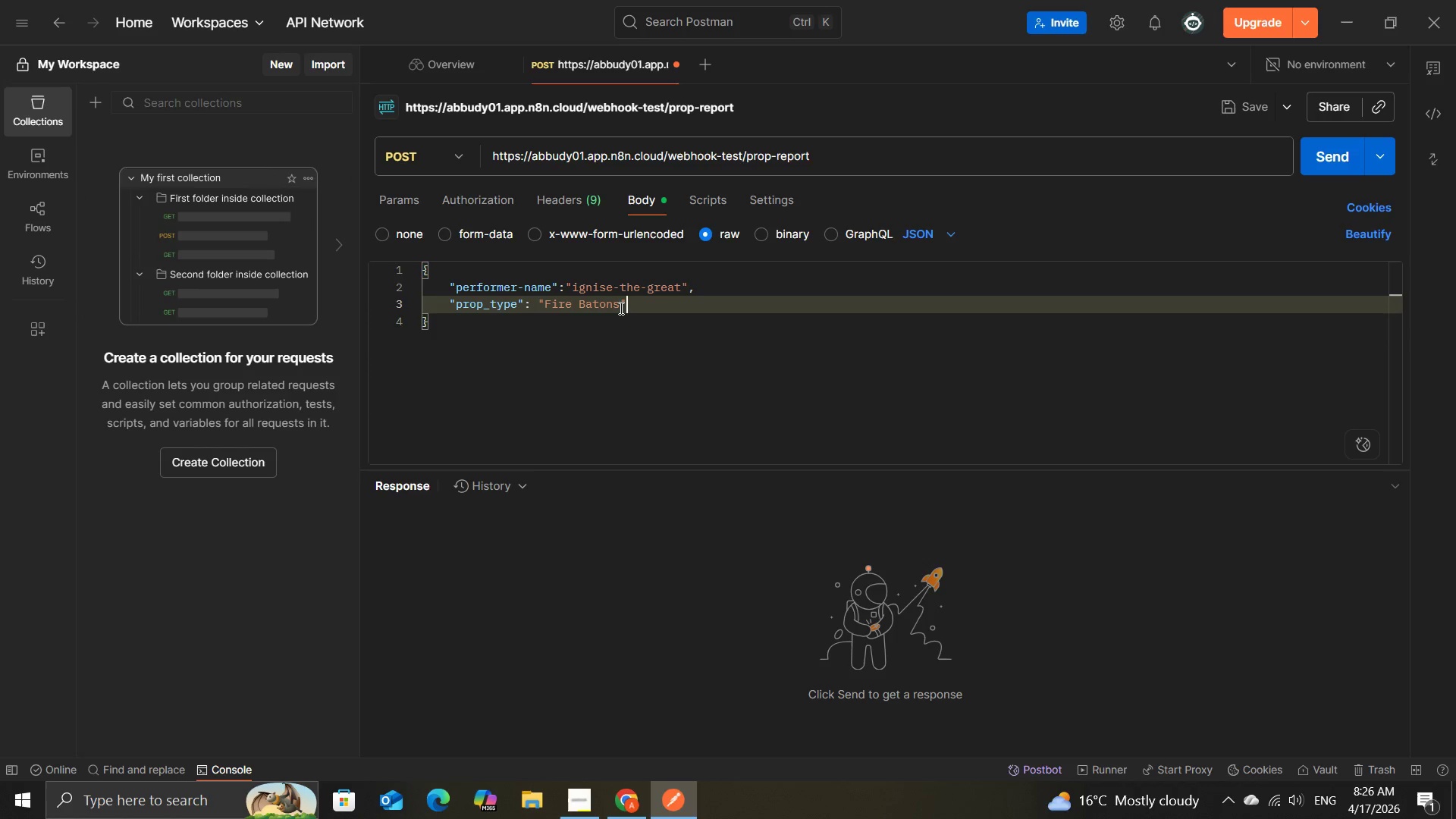 
key(Comma)
 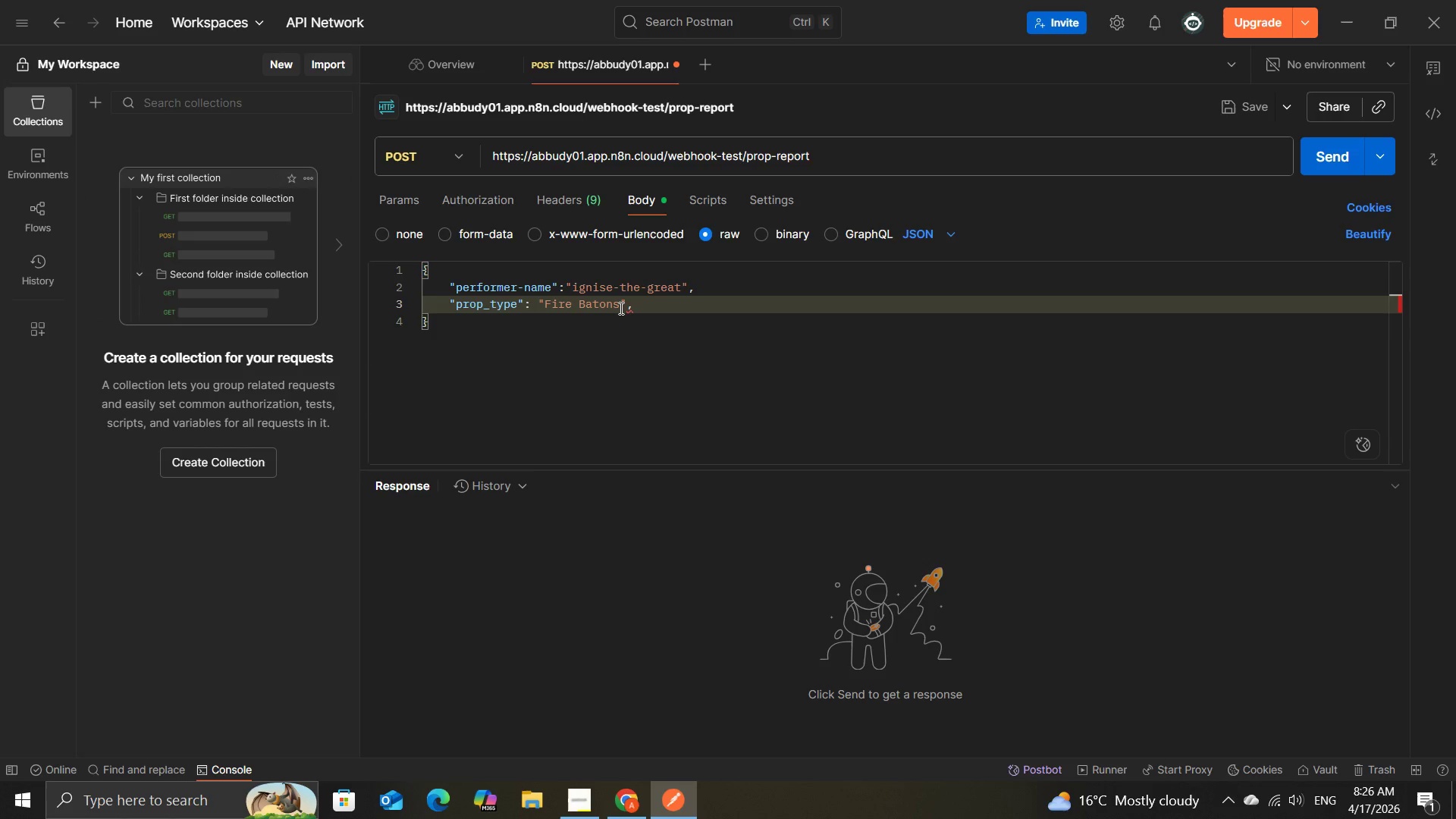 
key(Enter)
 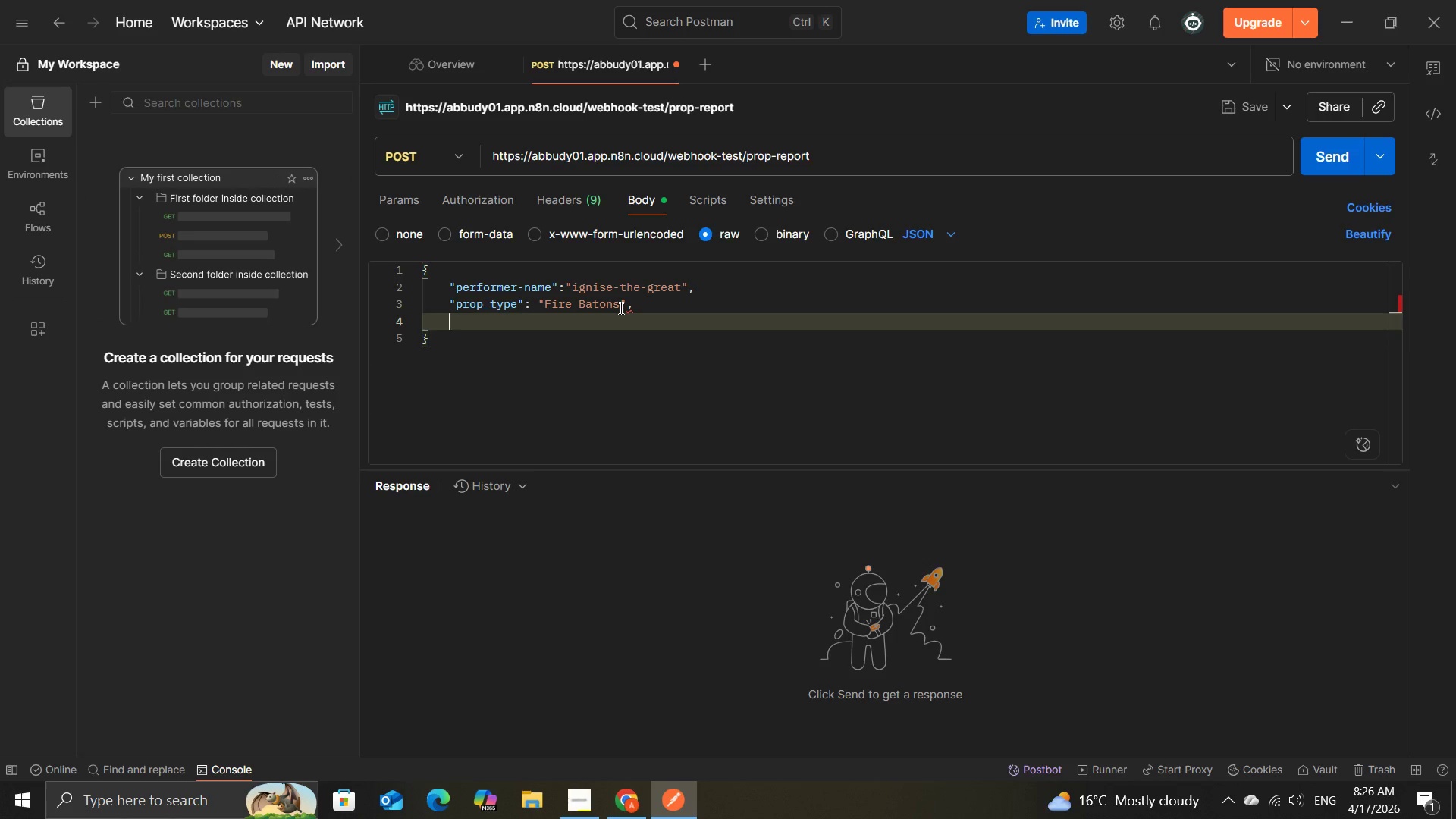 
type("stat)
 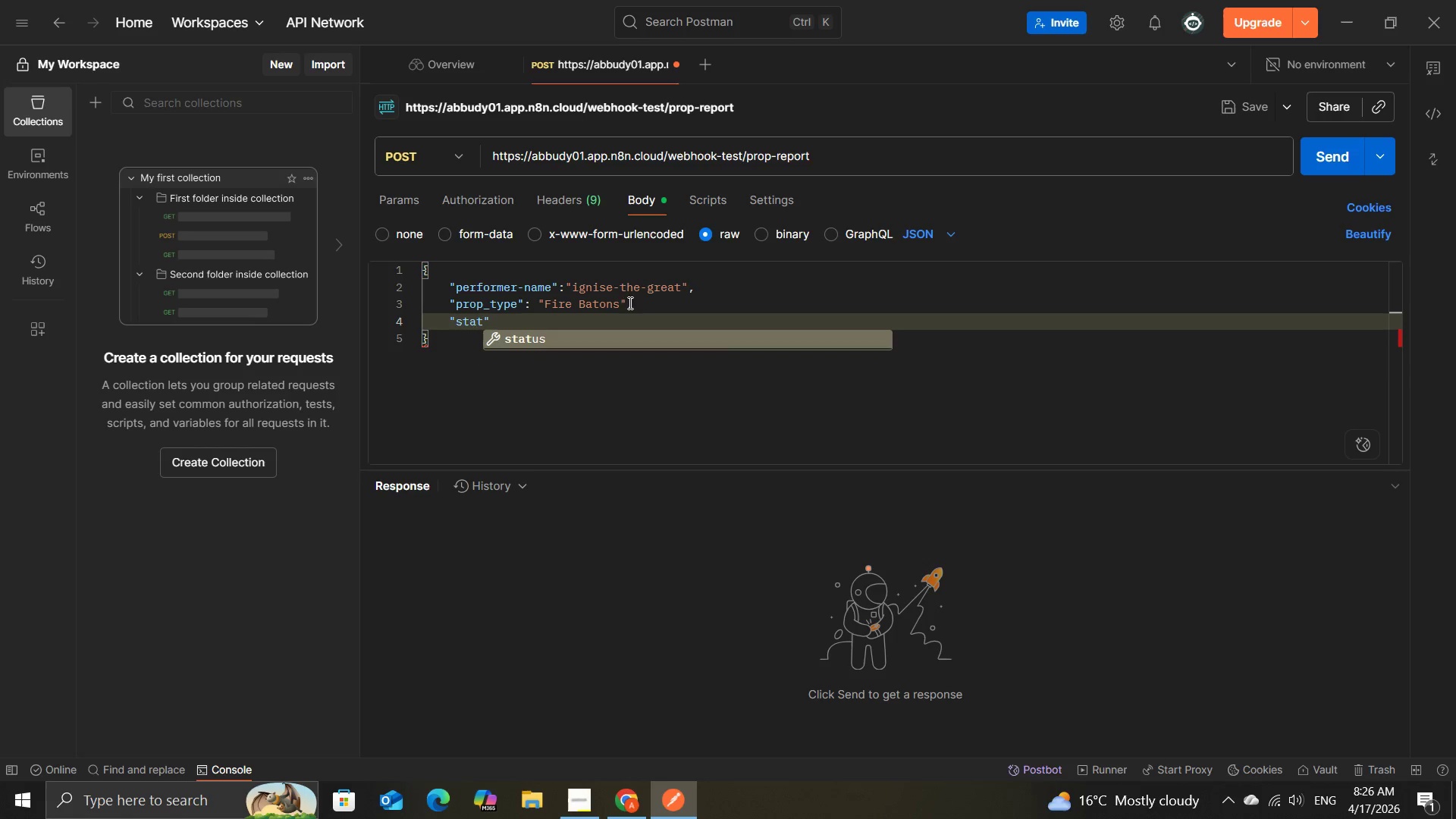 
type(us)
 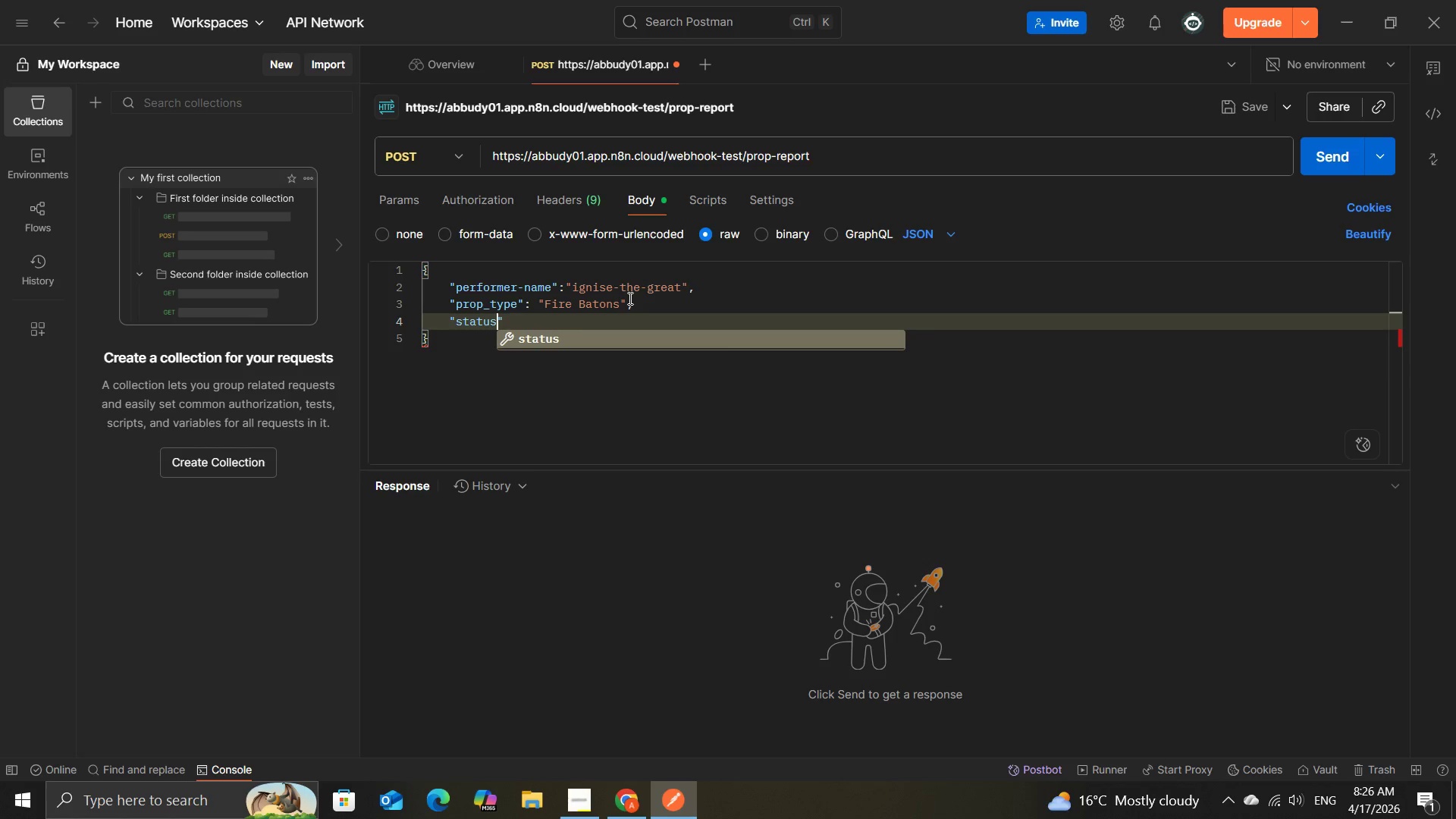 
key(ArrowRight)
 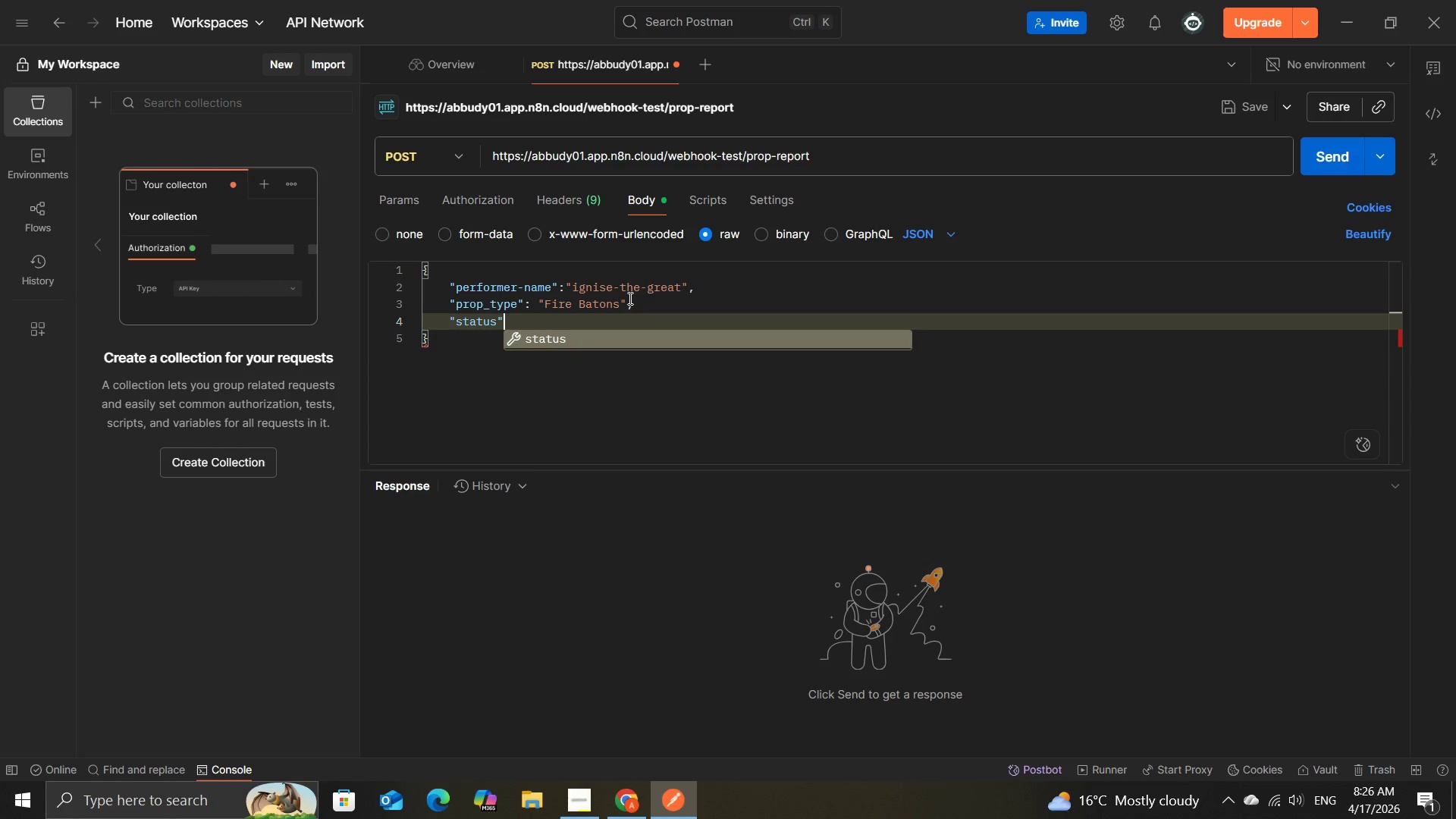 
type(::)
key(Backspace)
type("Low S)
 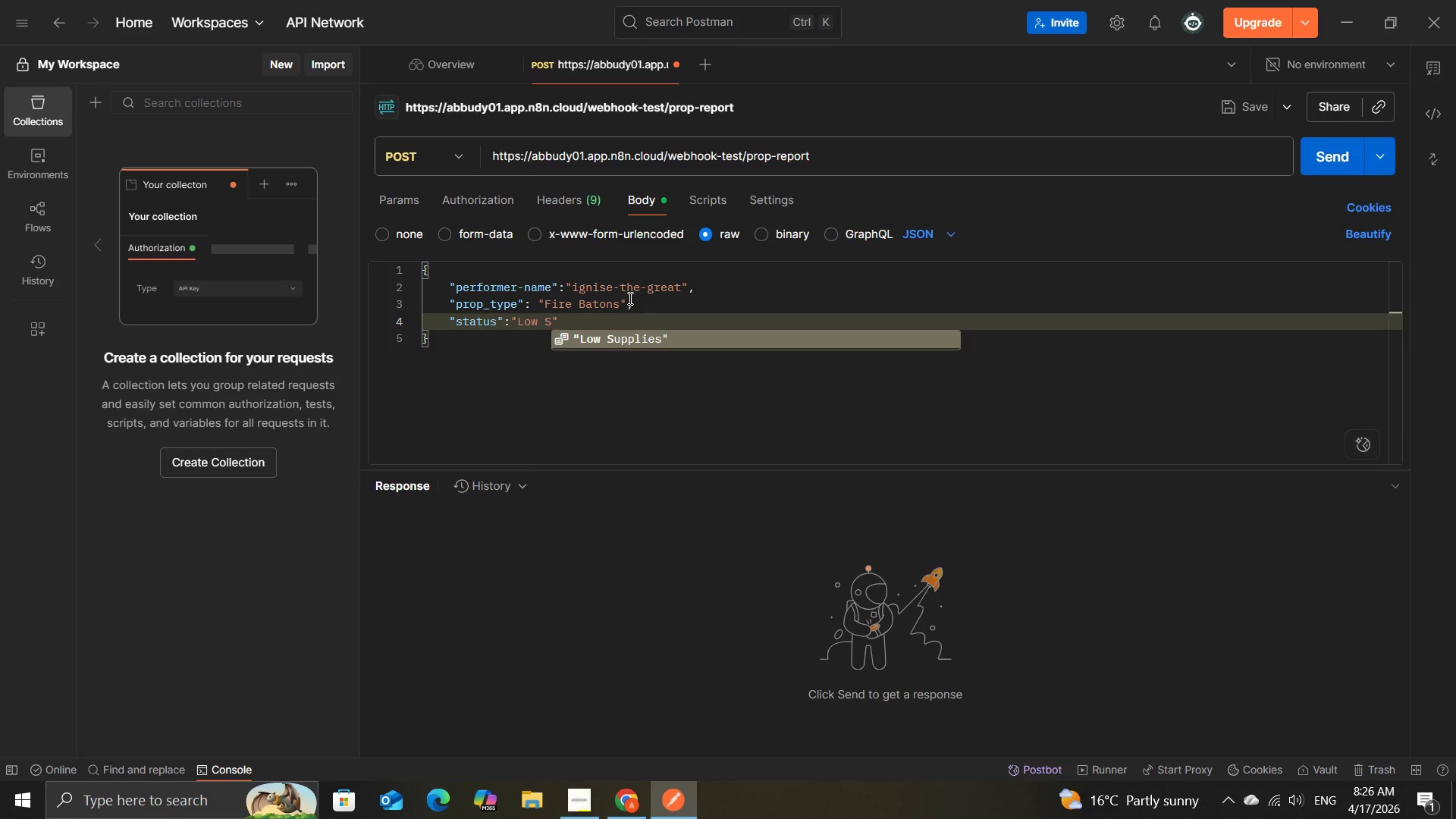 
type(upplies)
 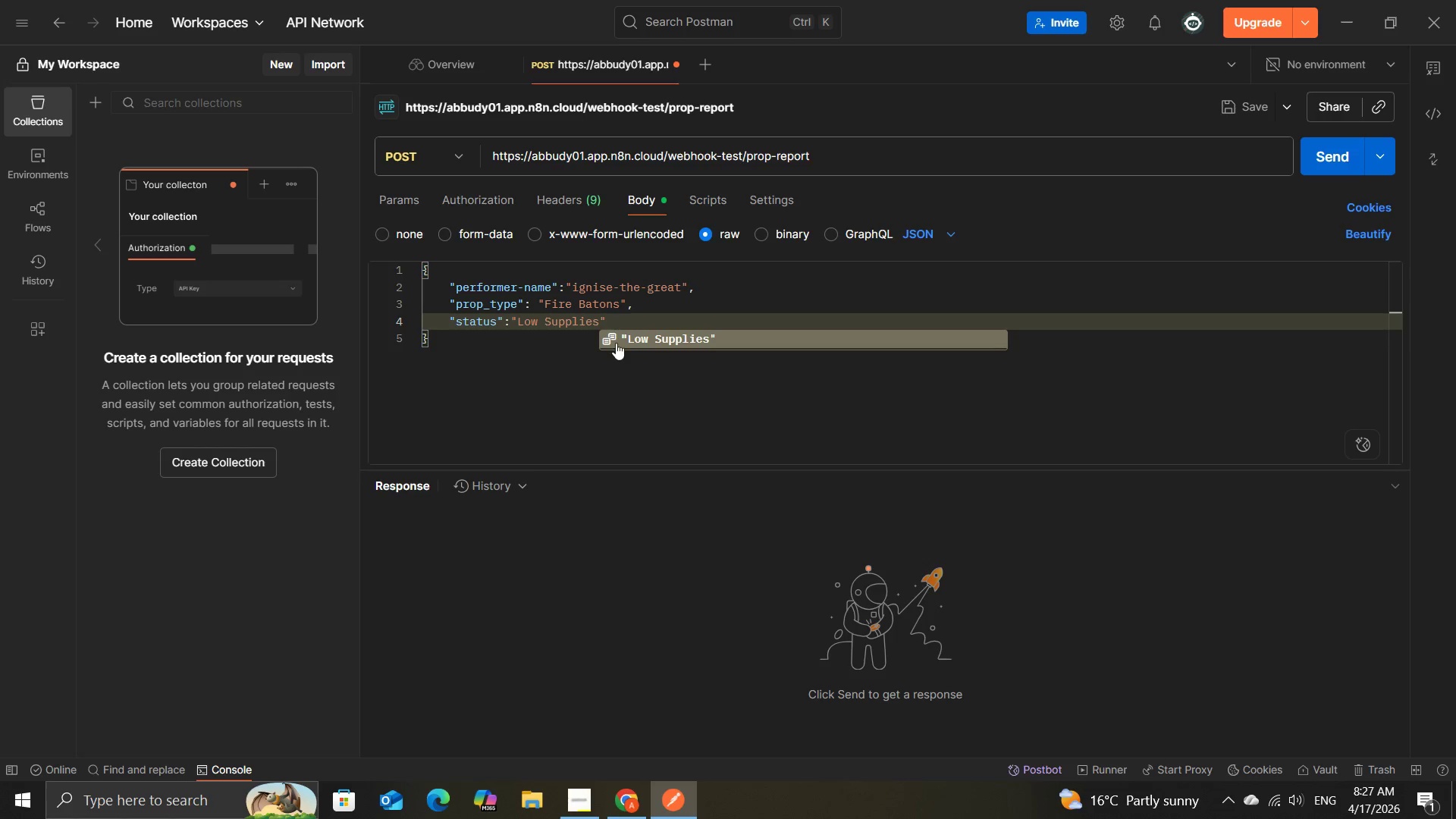 
key(ArrowRight)
 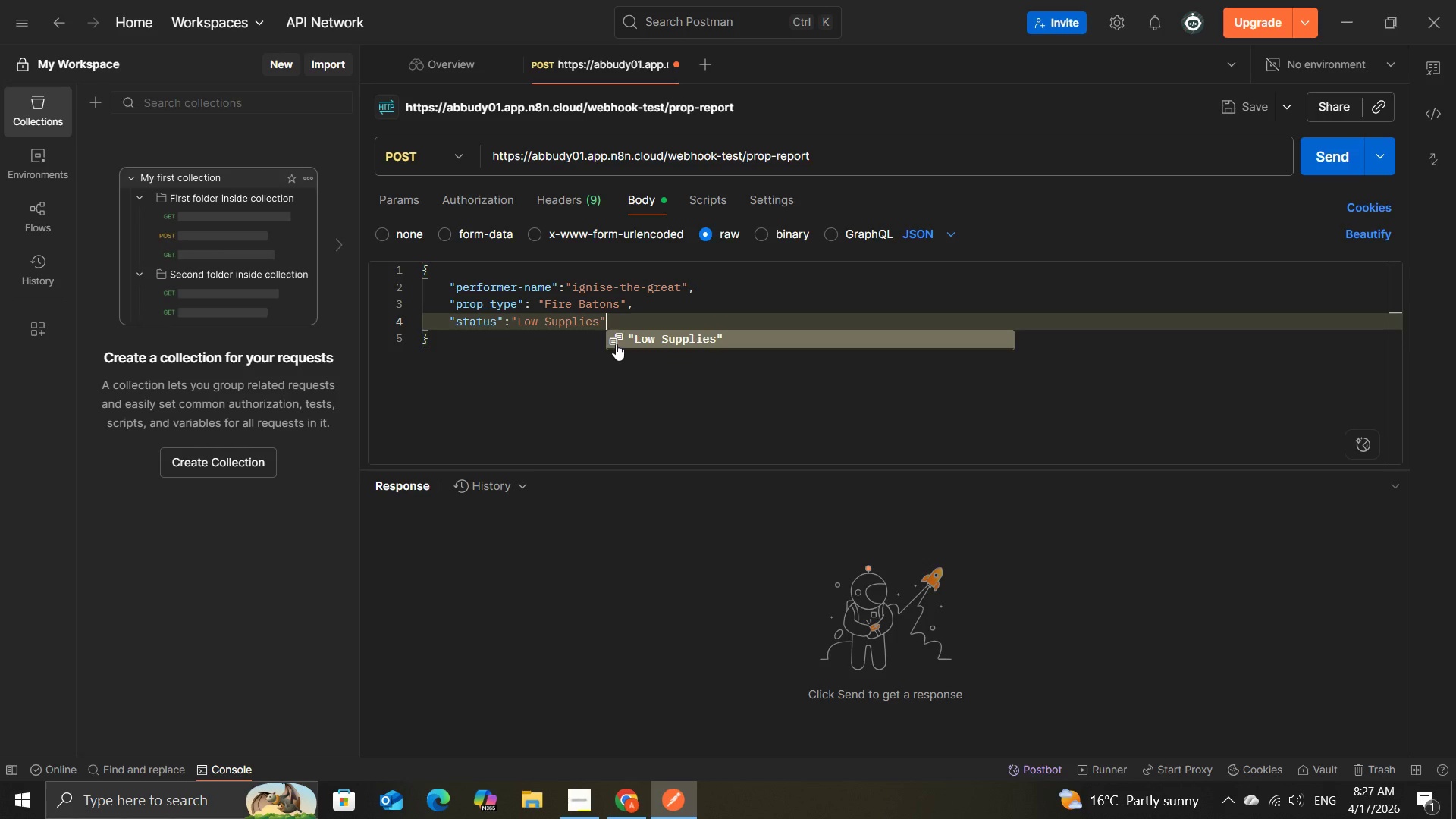 
key(Comma)
 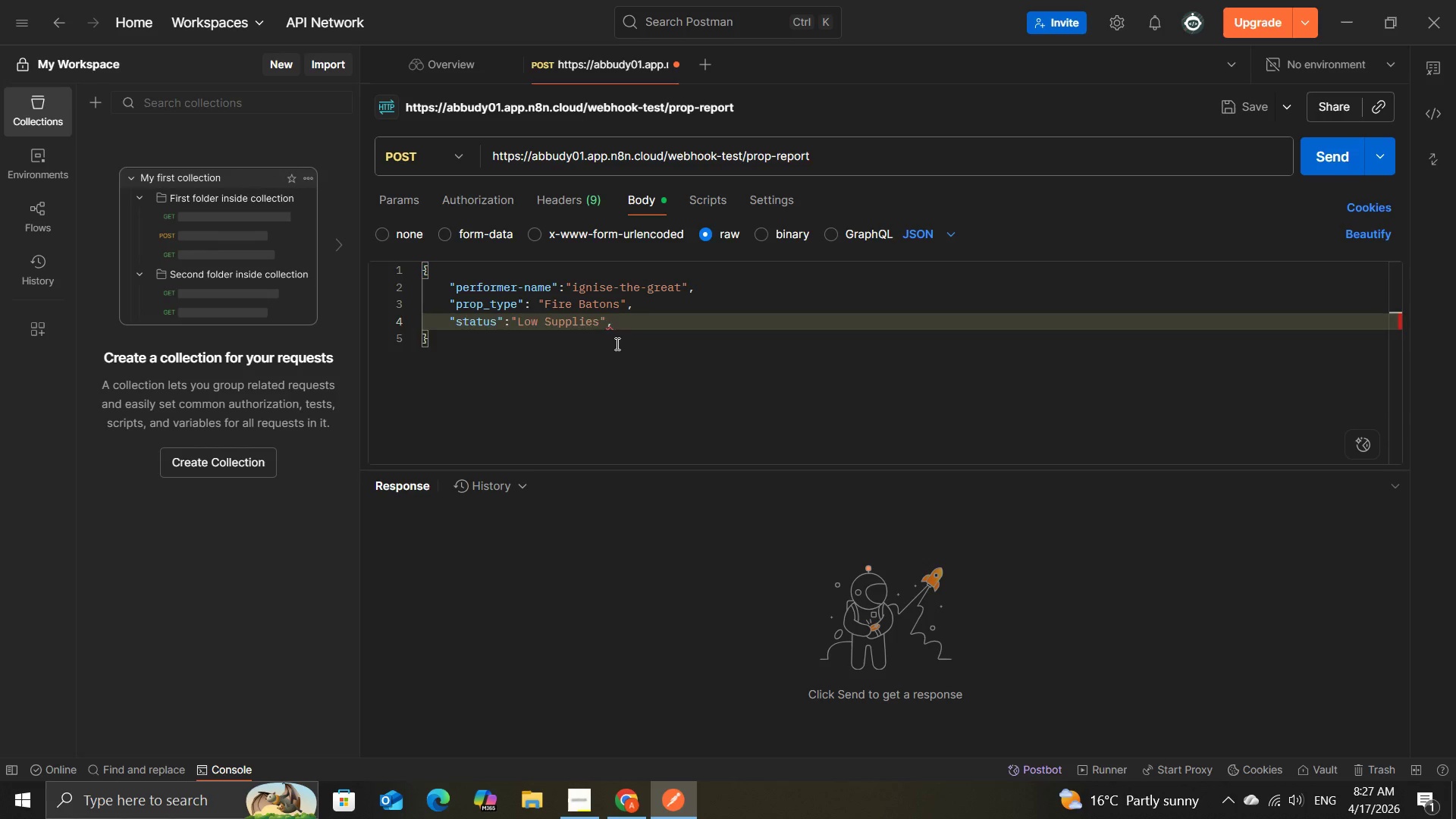 
key(Enter)
 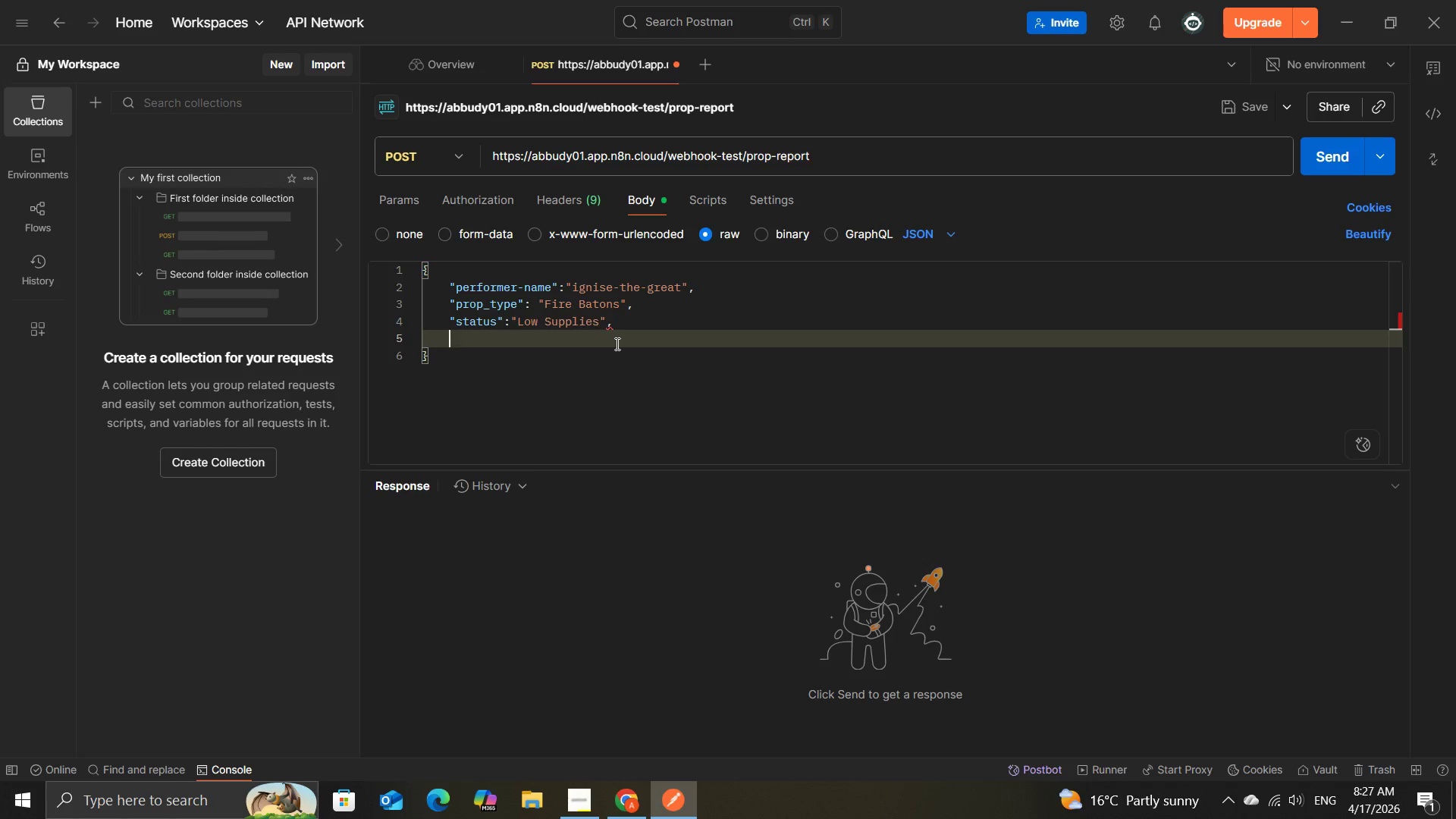 
type("note)
 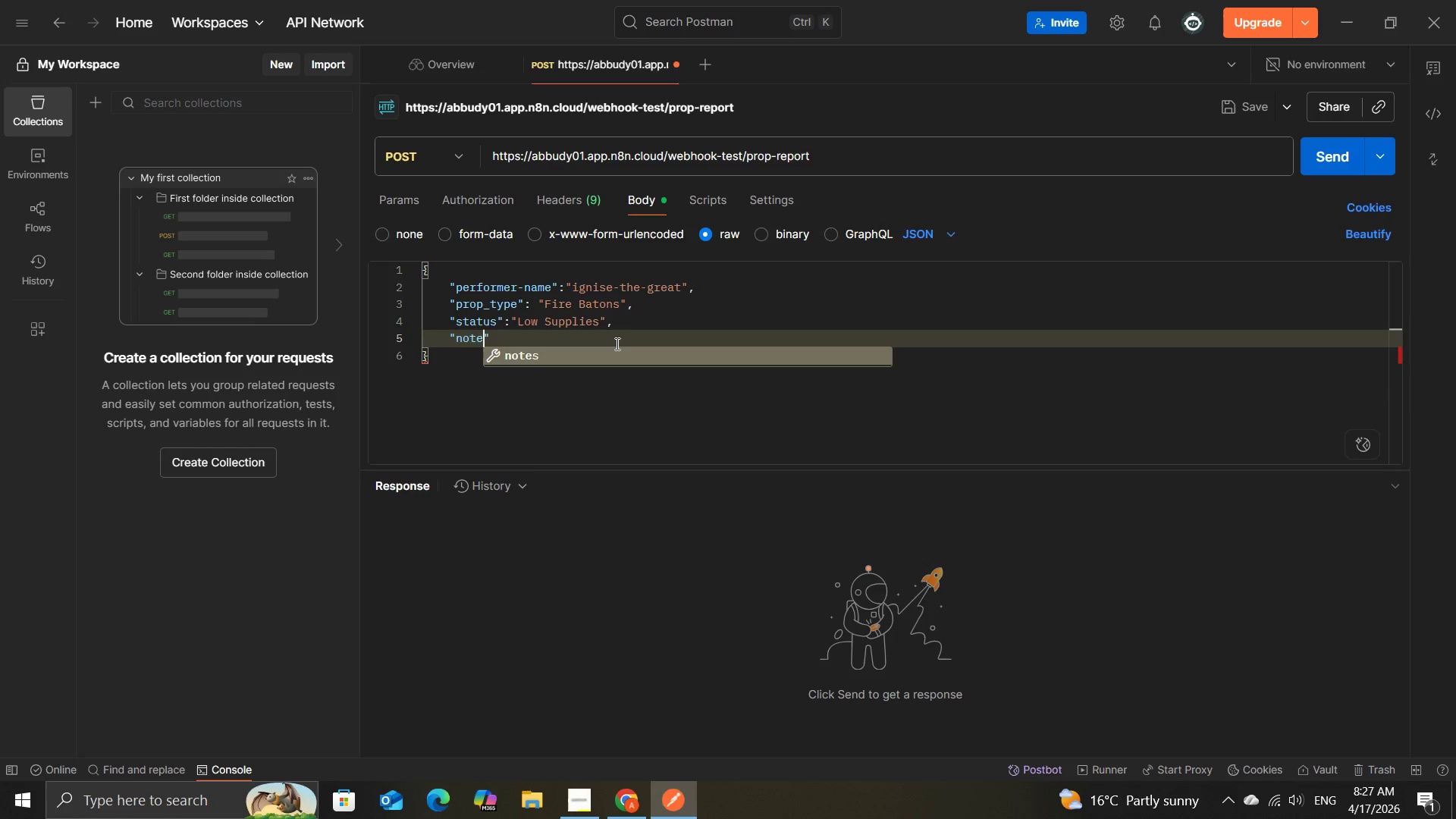 
key(ArrowRight)
 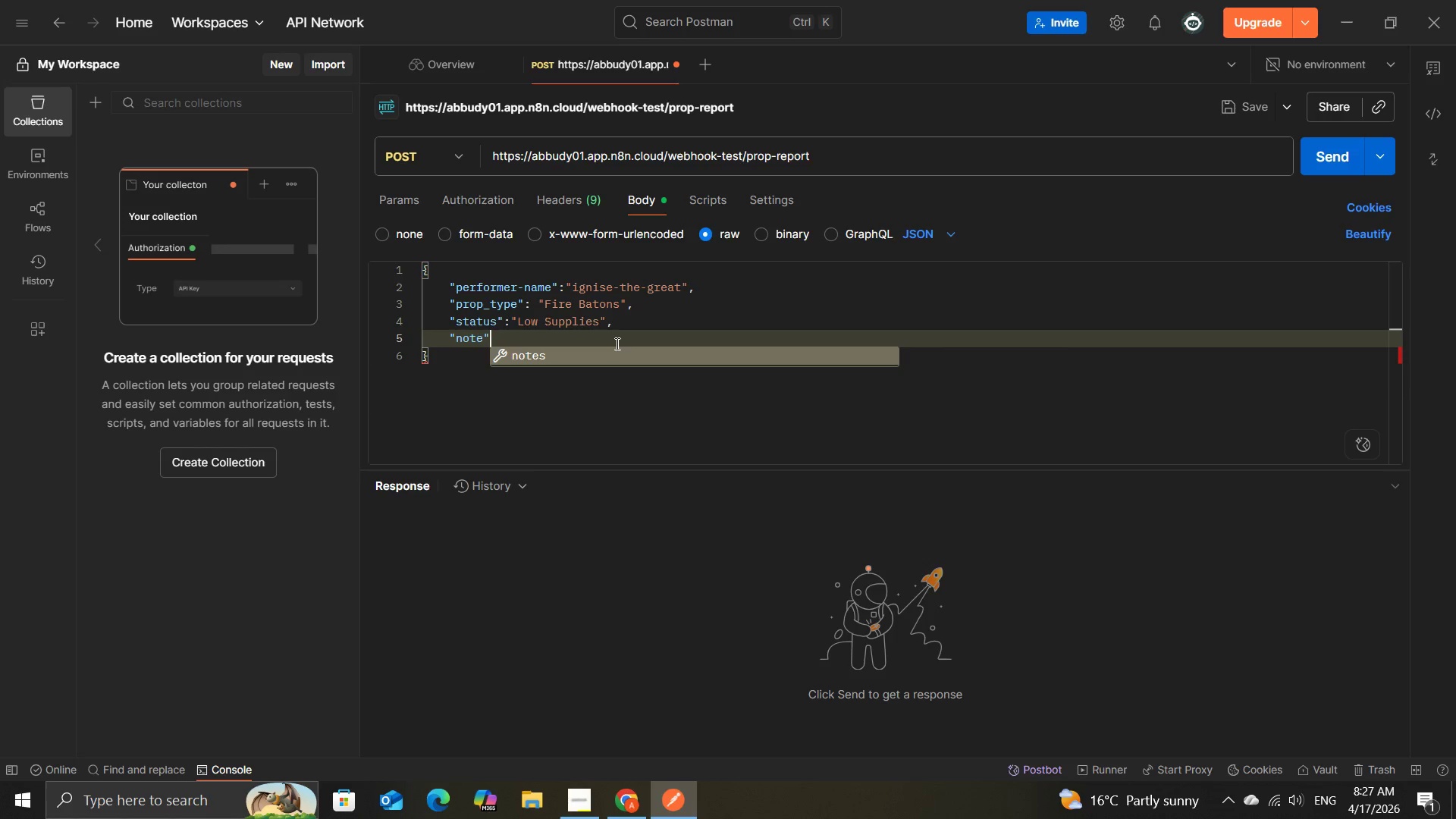 
hold_key(key=ShiftRight, duration=1.51)
 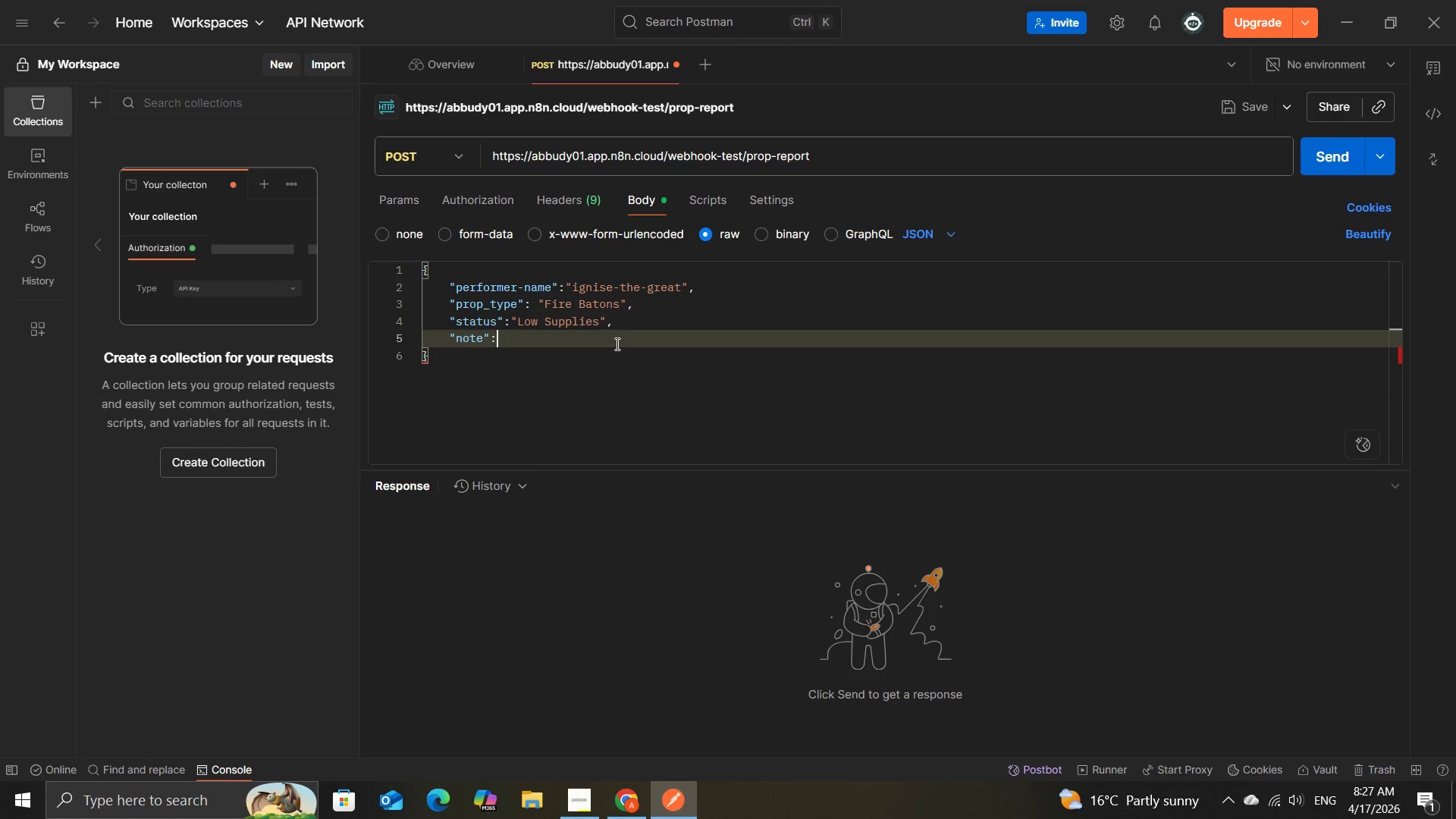 
key(Shift+Semicolon)
 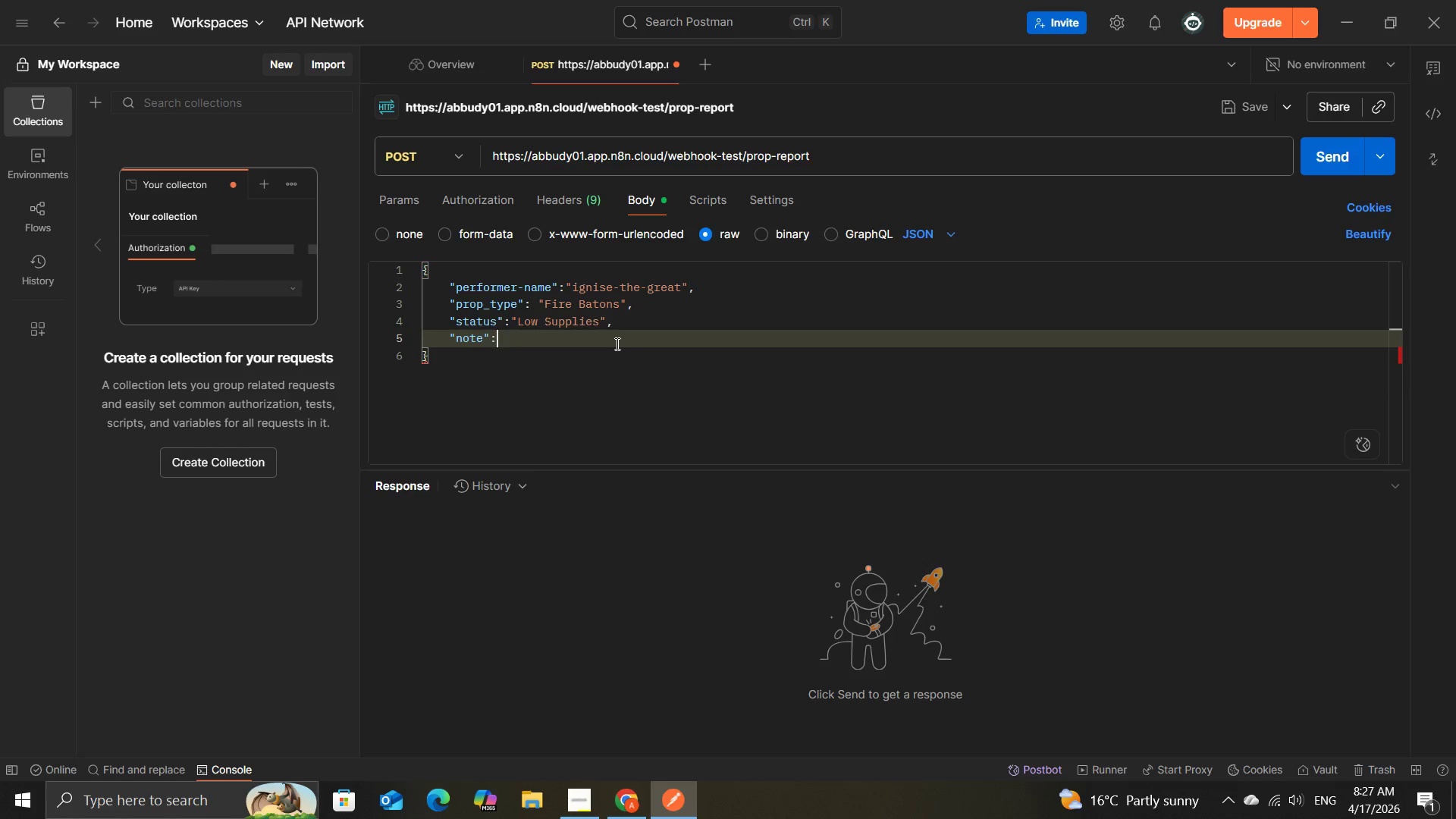 
key(Shift+Quote)
 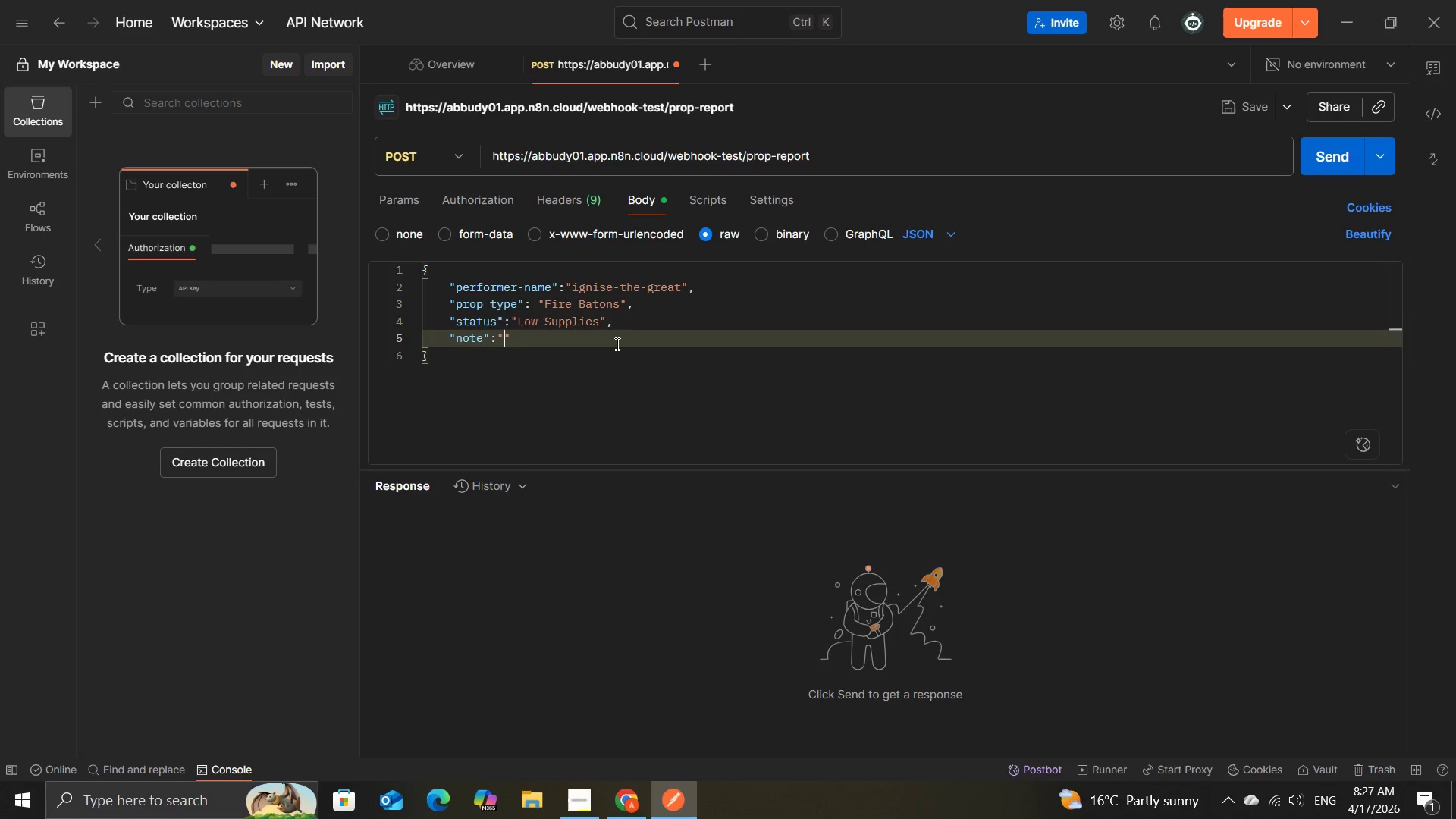 
type(ned )
 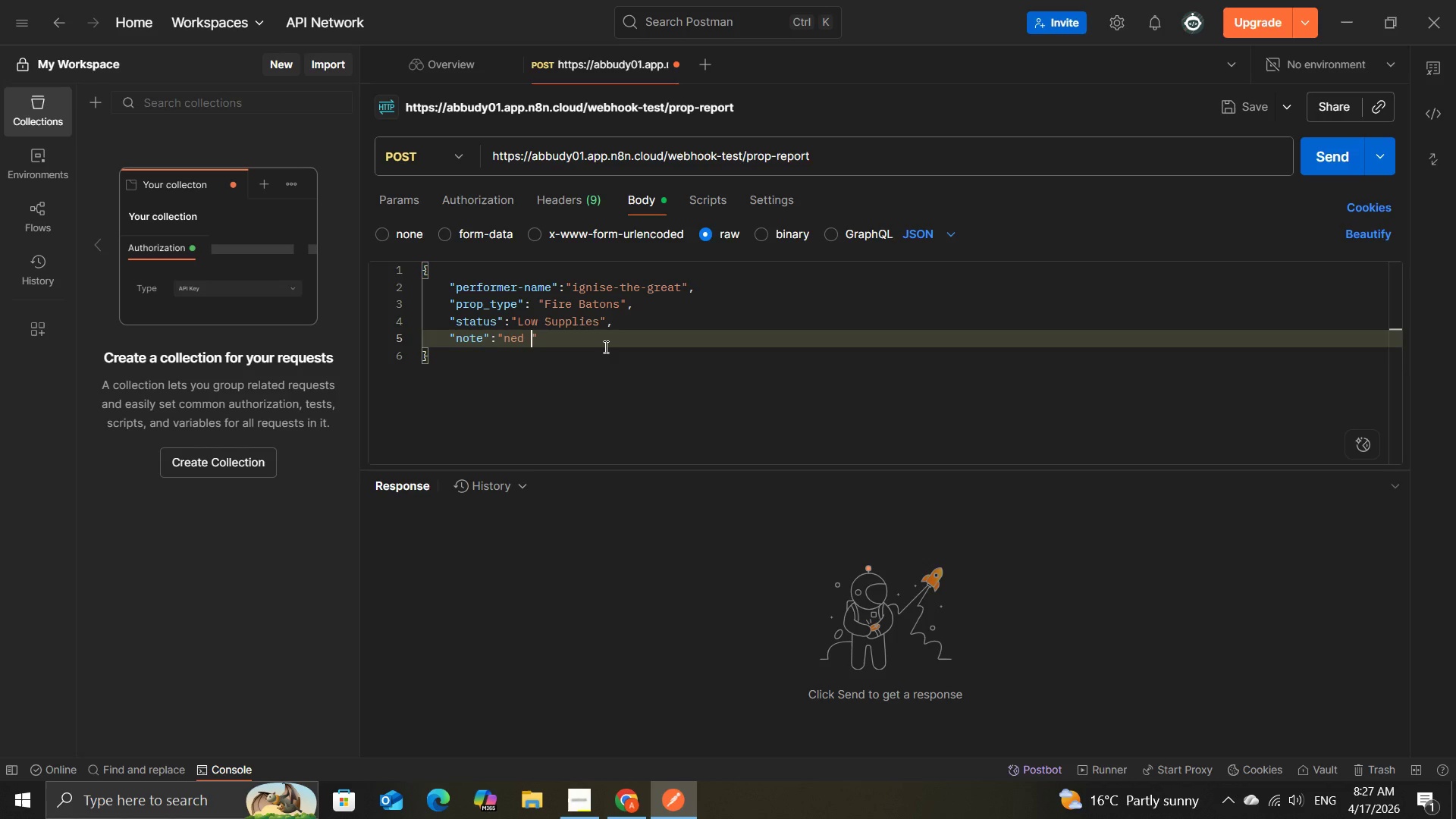 
key(ArrowLeft)
 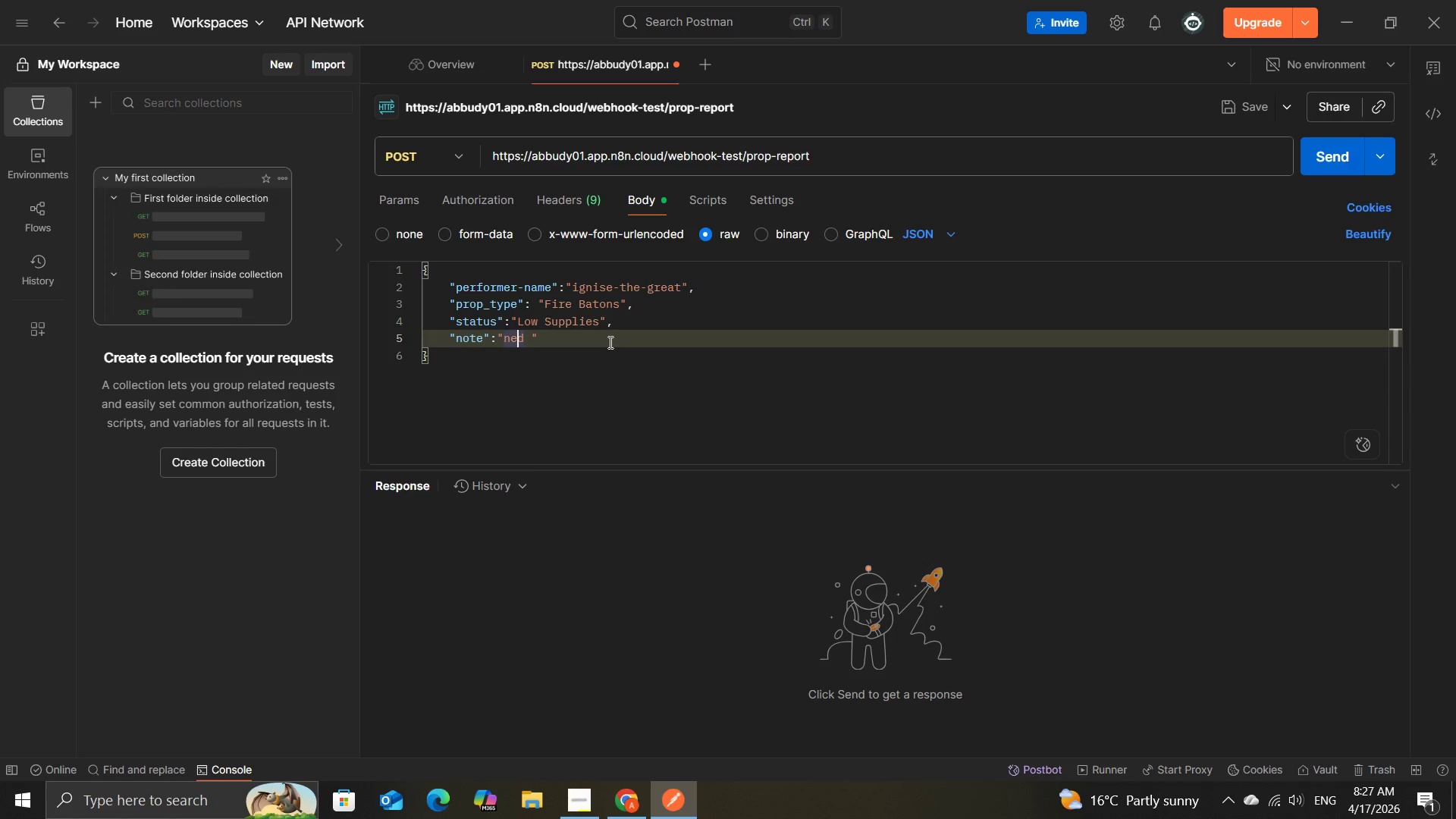 
key(ArrowLeft)
 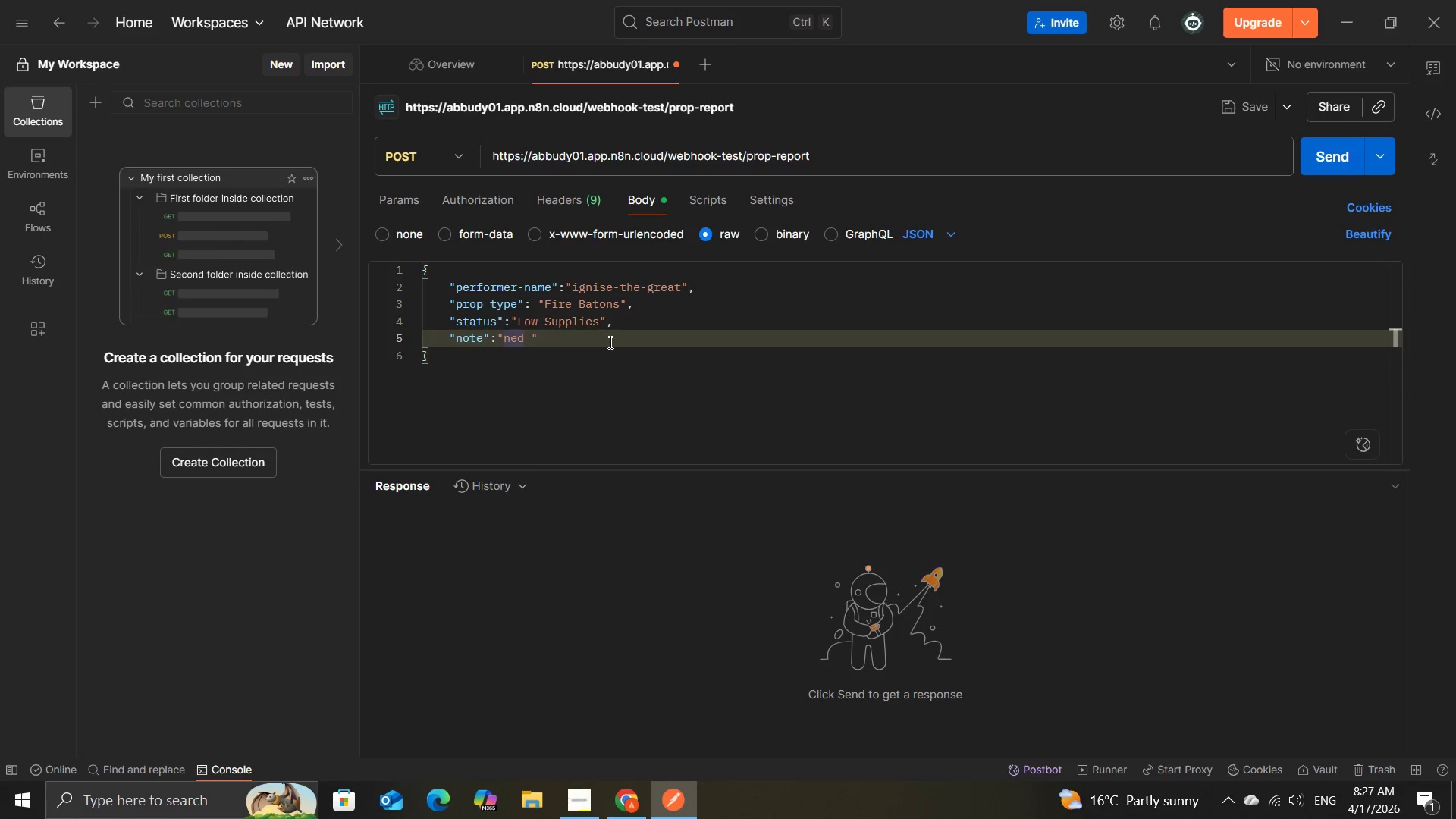 
key(E)
 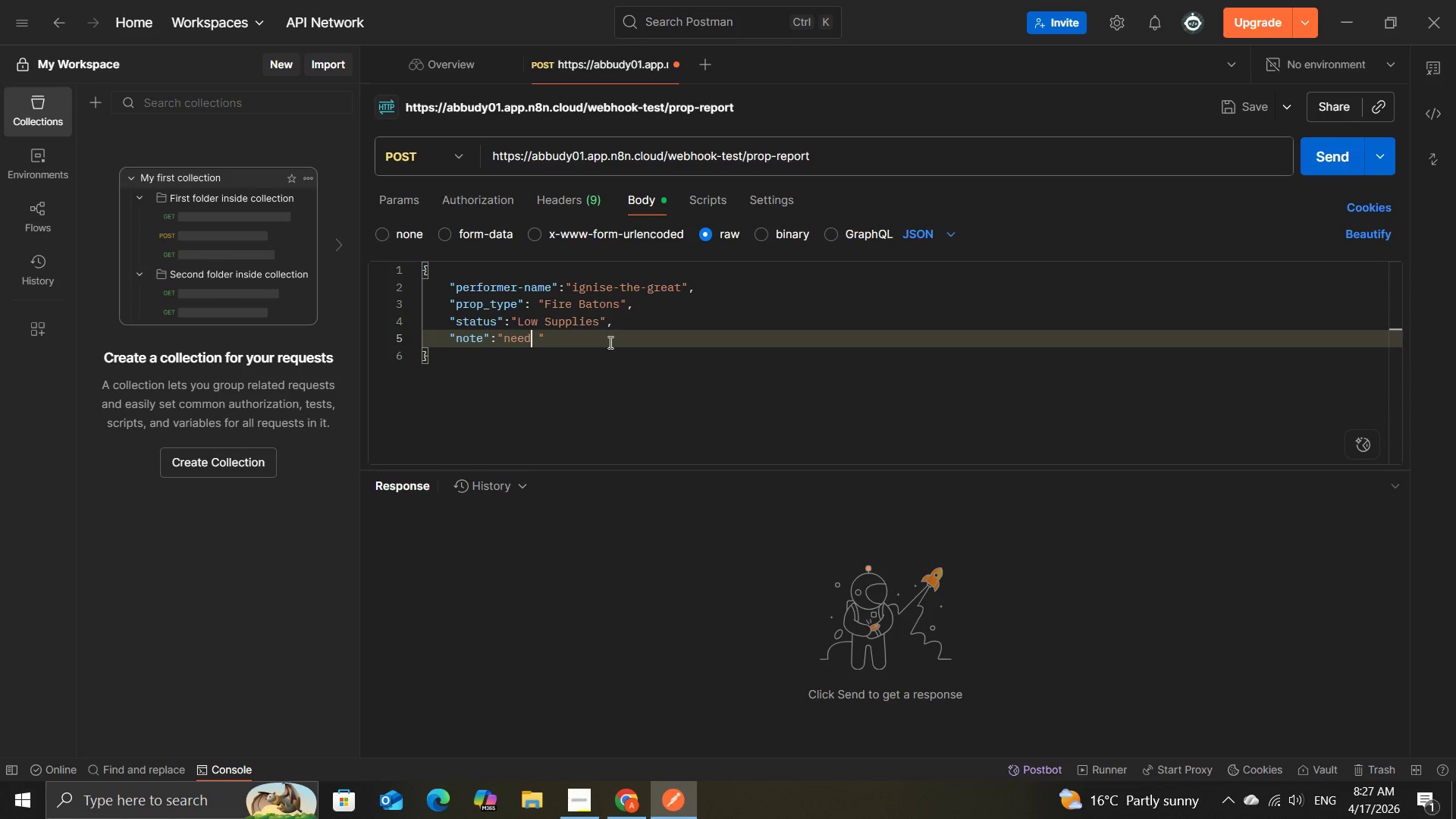 
key(ArrowRight)
 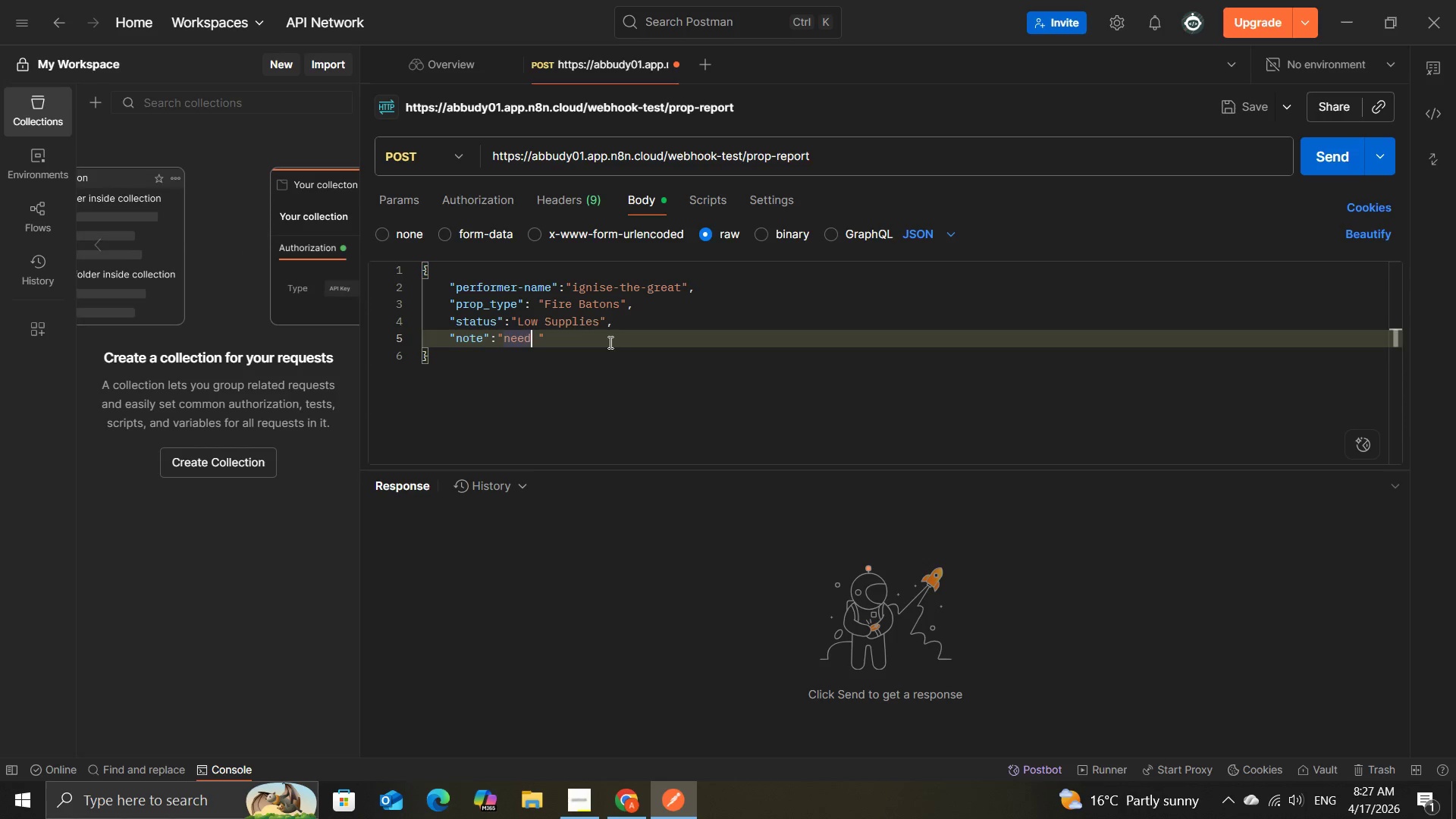 
key(ArrowRight)
 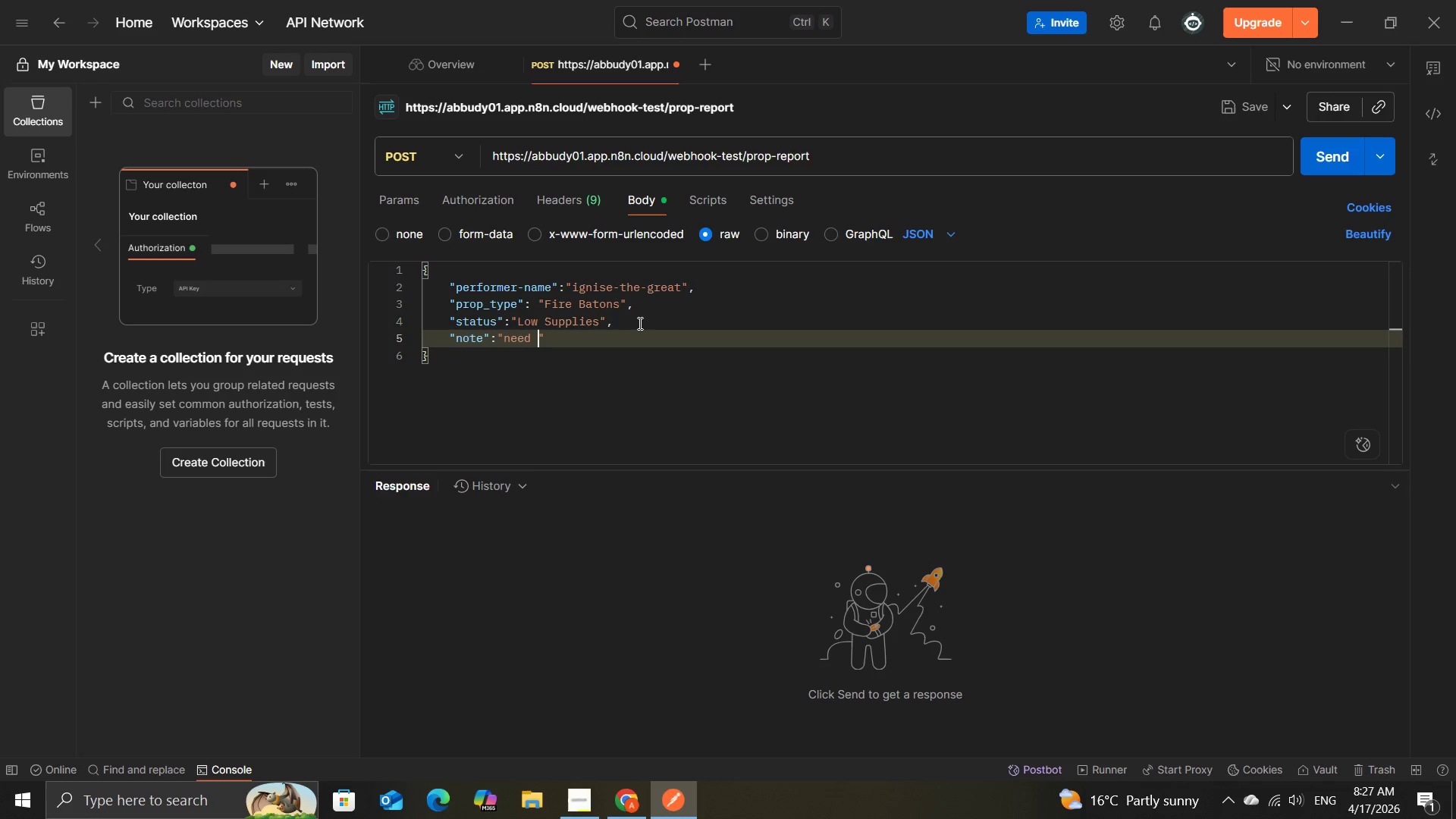 
type(more white )
 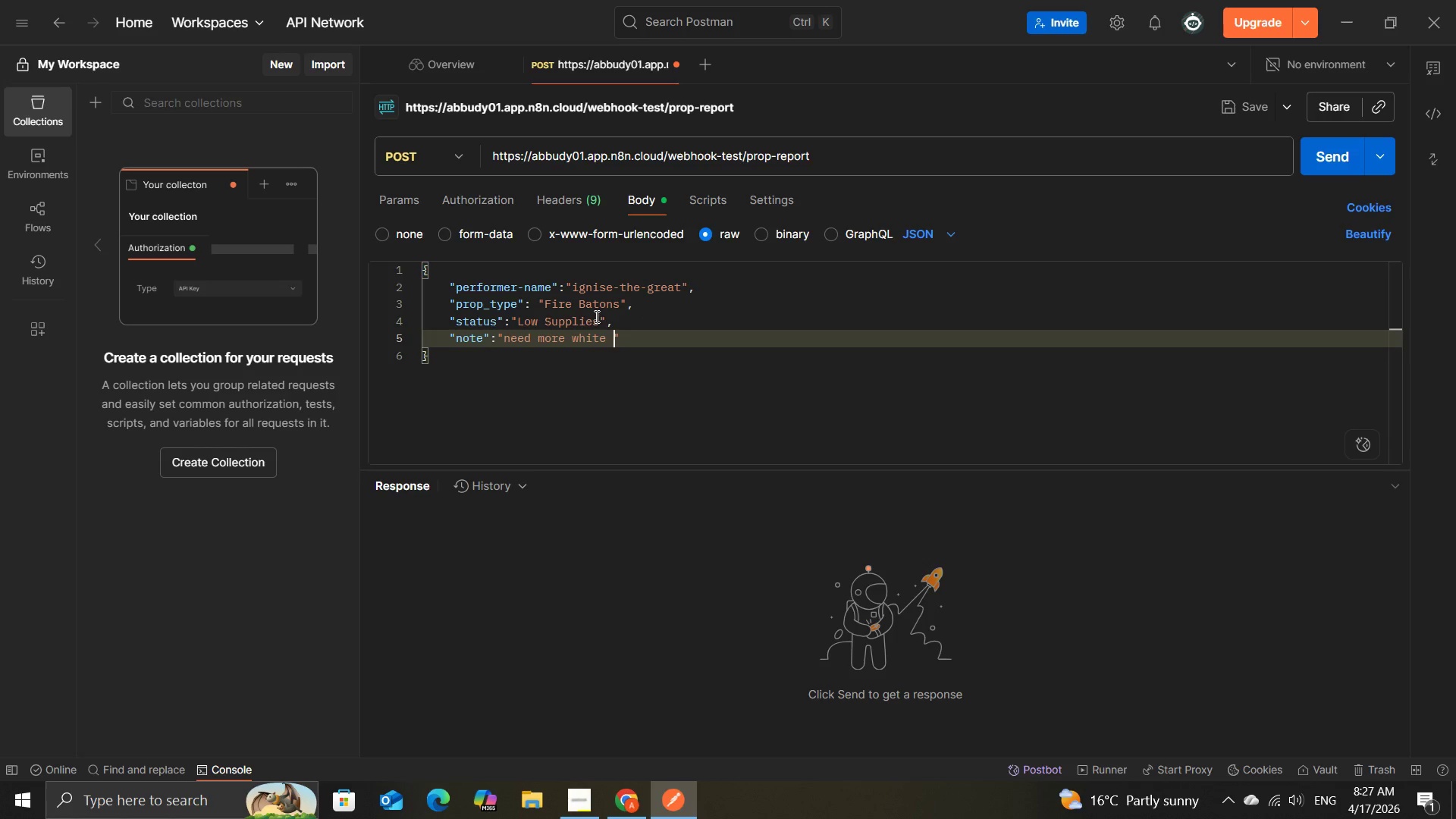 
left_click([595, 316])
 